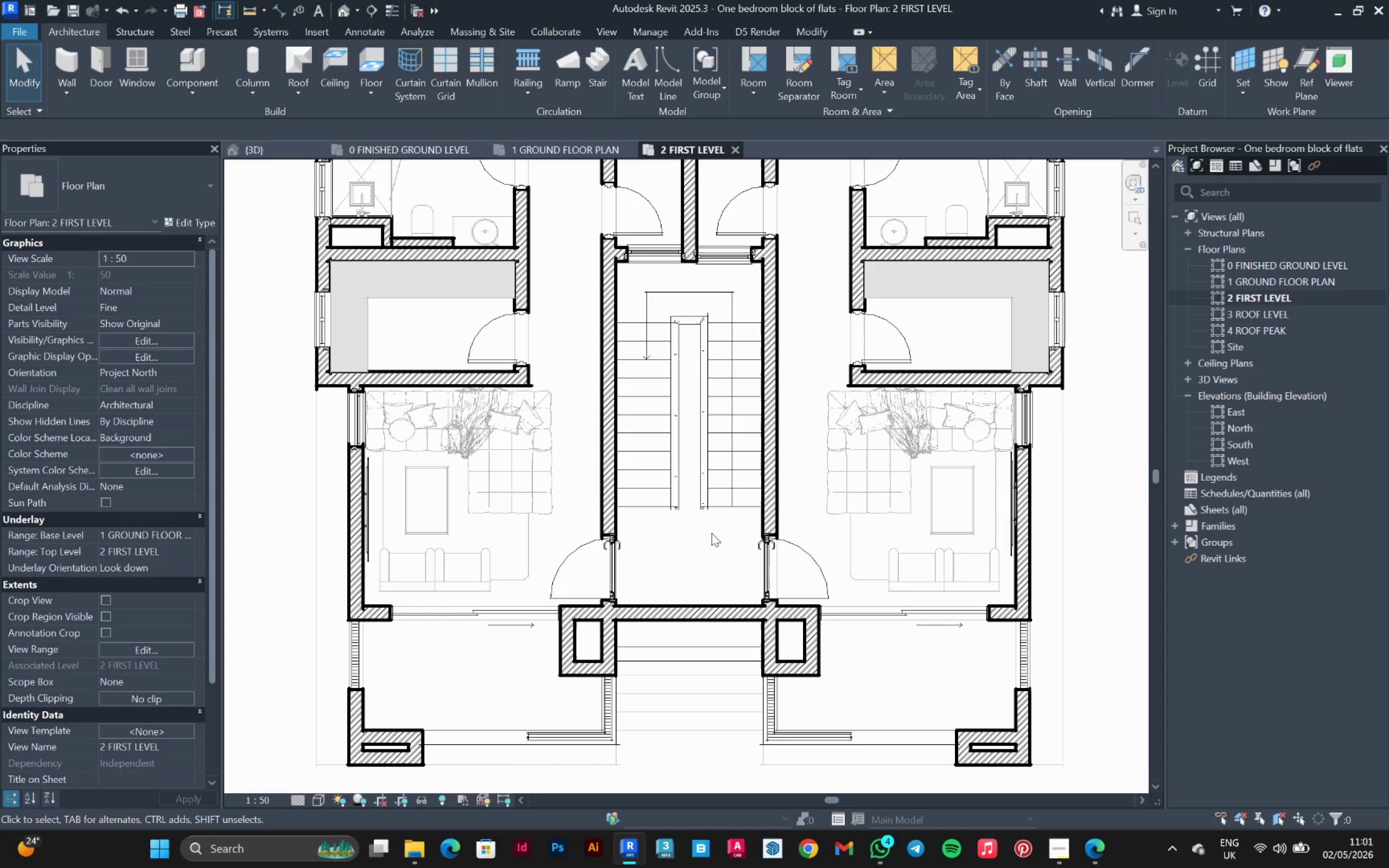 
left_click([711, 533])
 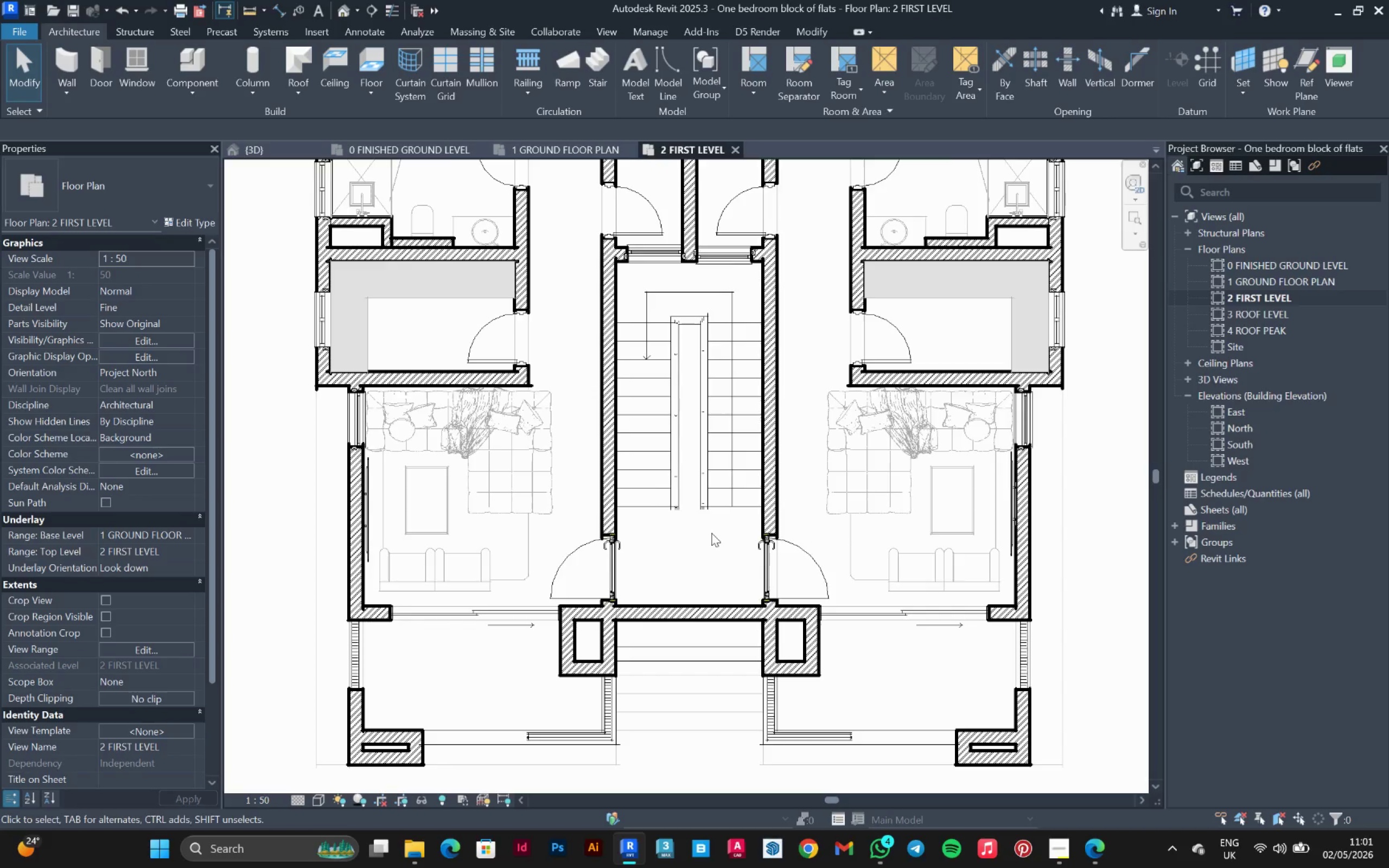 
scroll: coordinate [1022, 515], scroll_direction: down, amount: 4.0
 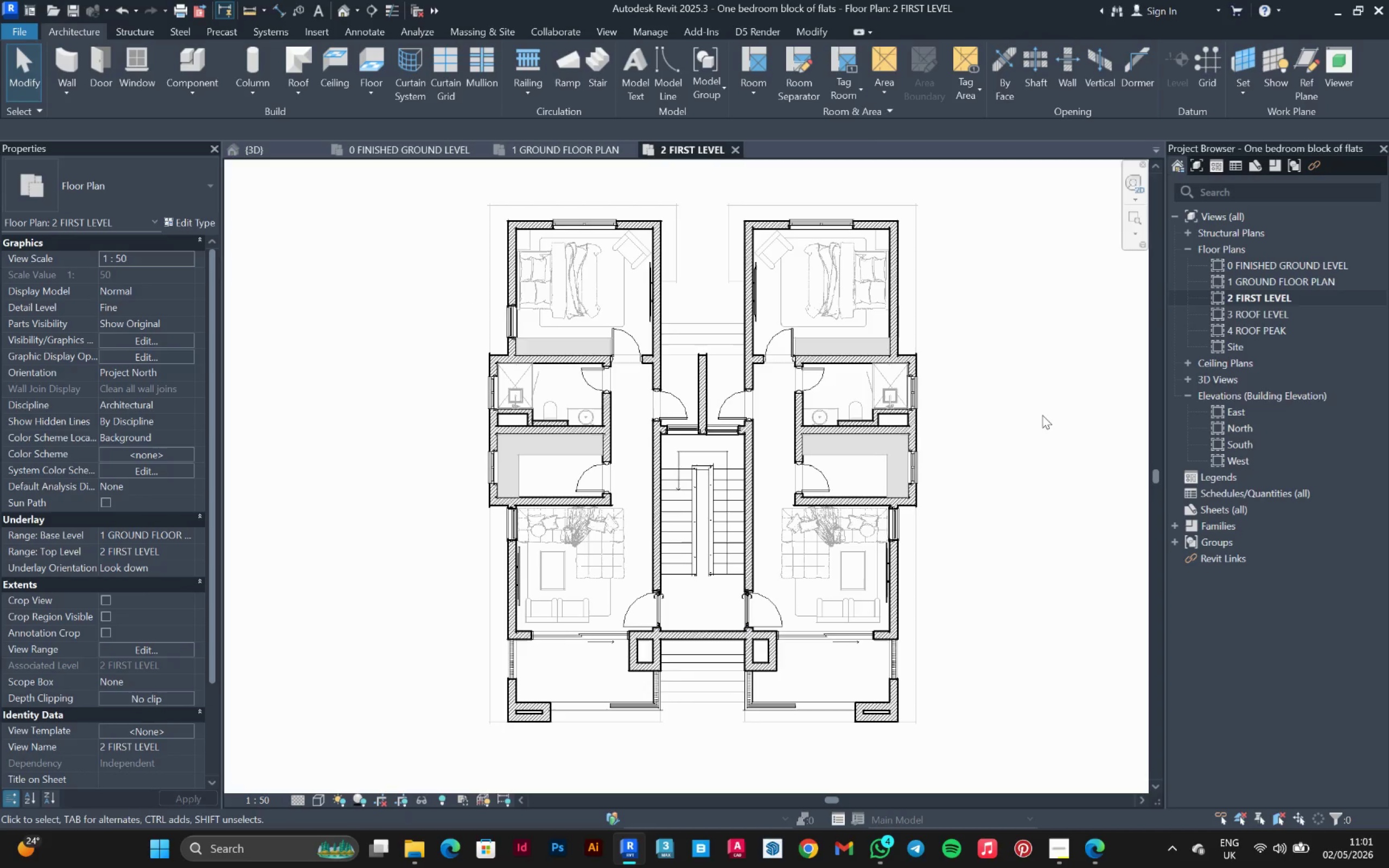 
wait(11.95)
 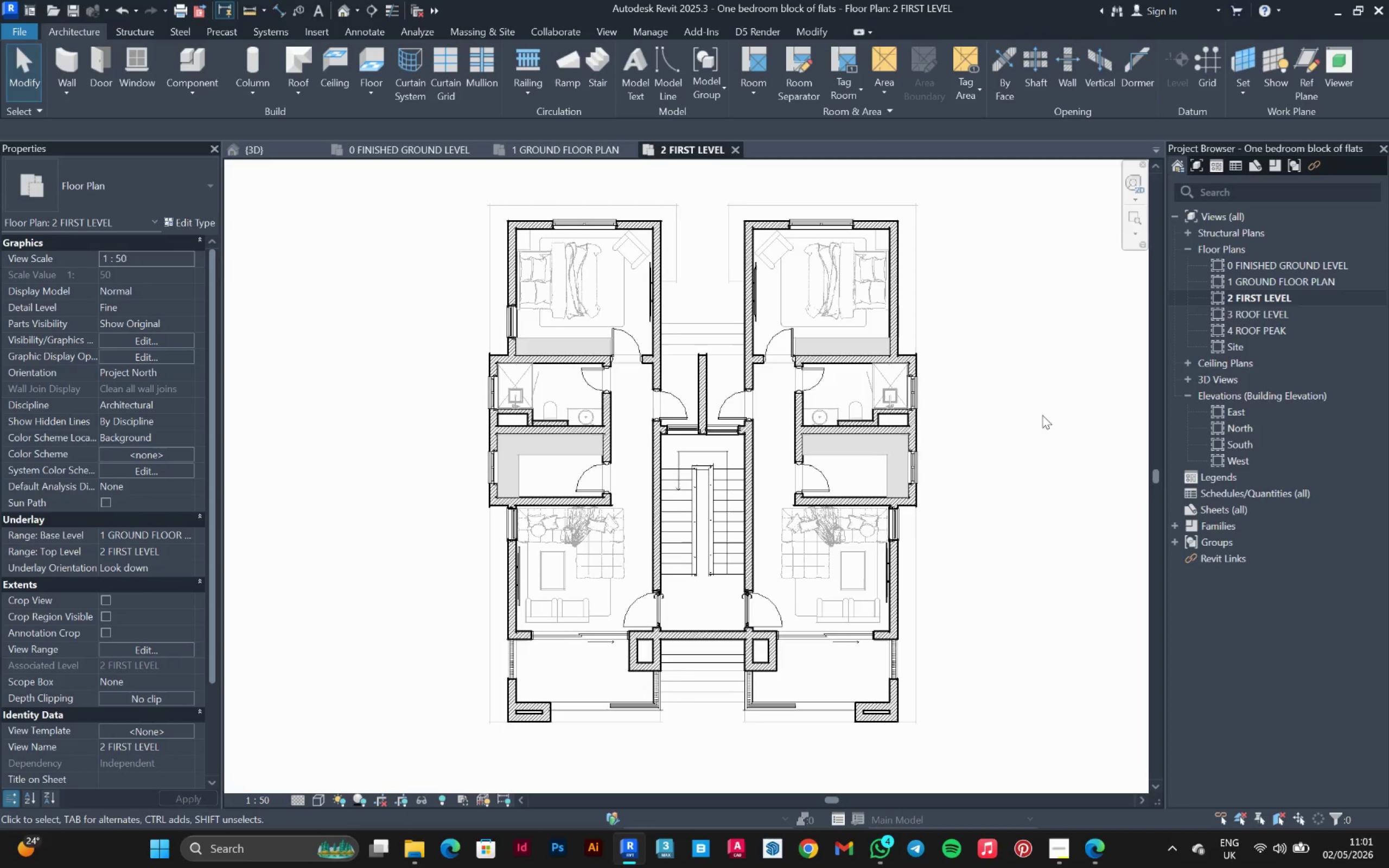 
scroll: coordinate [1042, 415], scroll_direction: down, amount: 1.0
 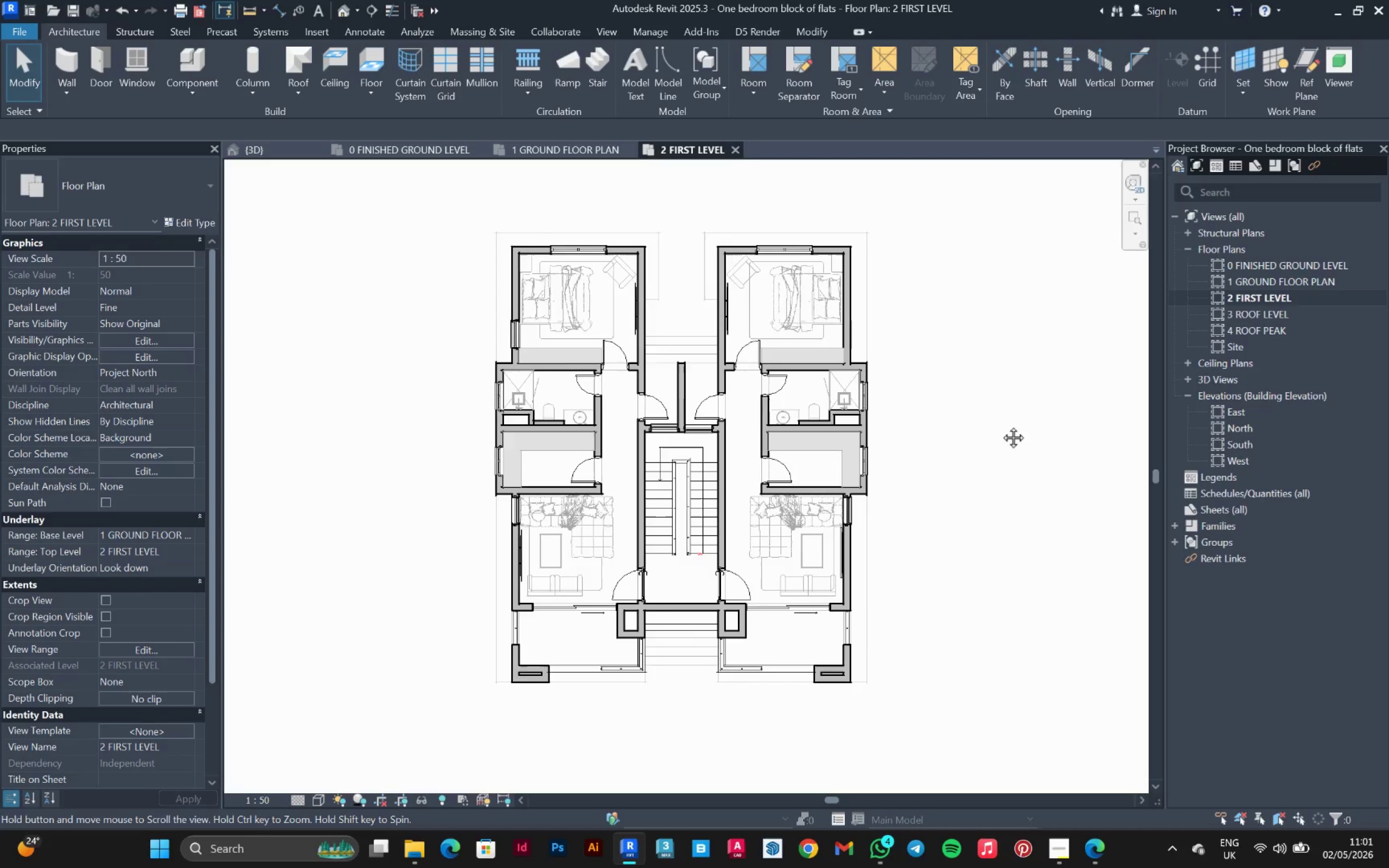 
scroll: coordinate [728, 664], scroll_direction: up, amount: 3.0
 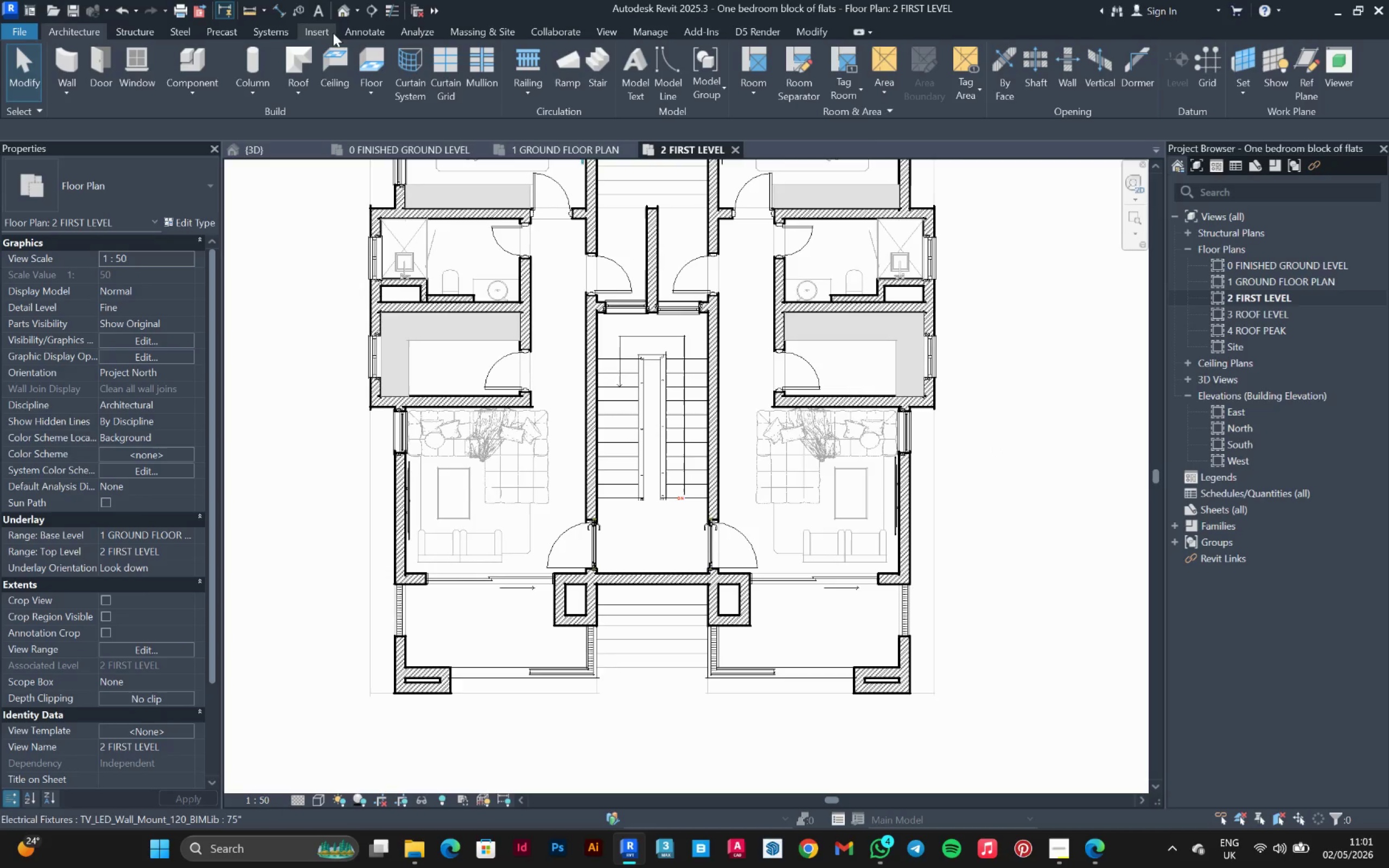 
left_click([349, 33])
 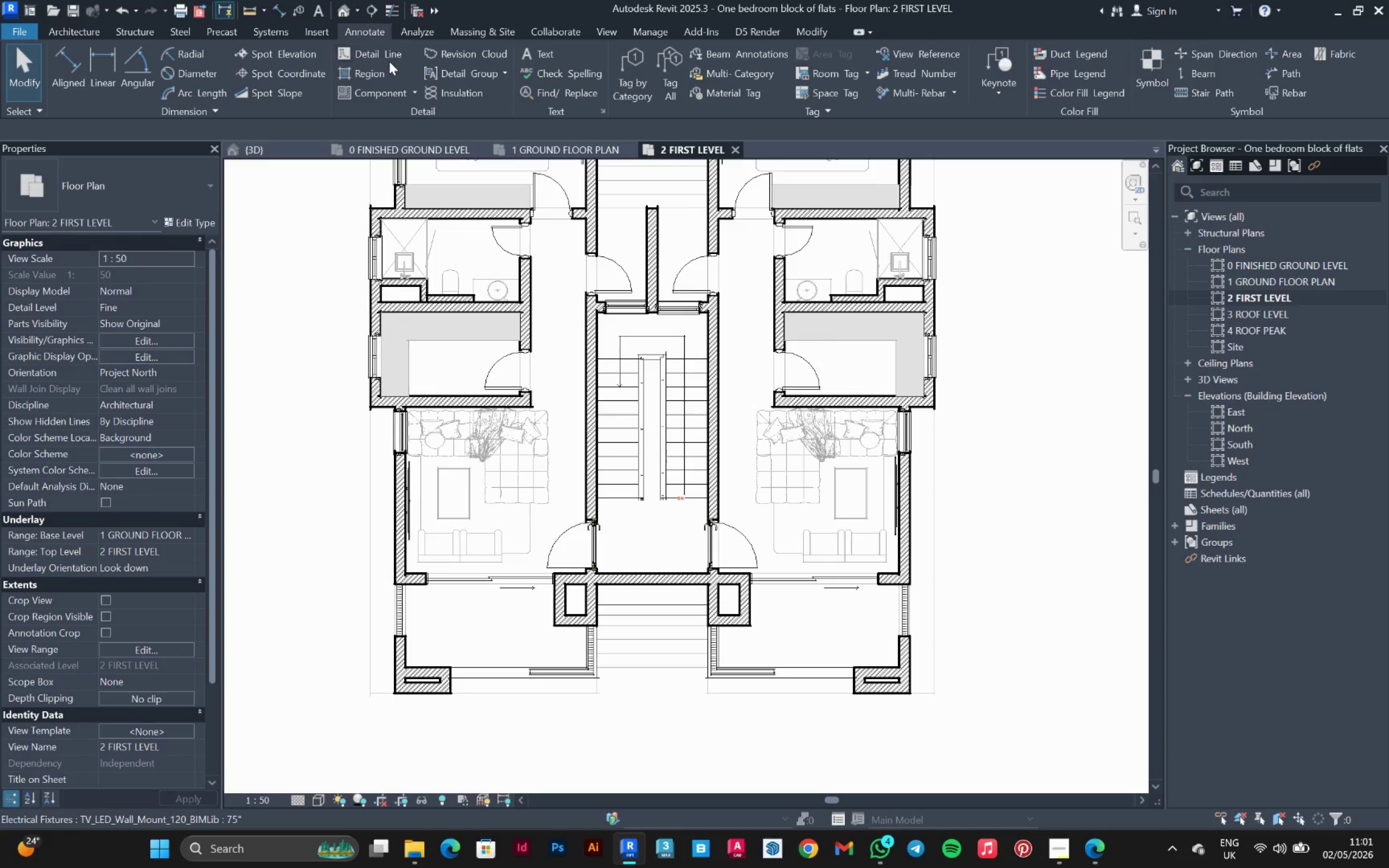 
left_click([386, 57])
 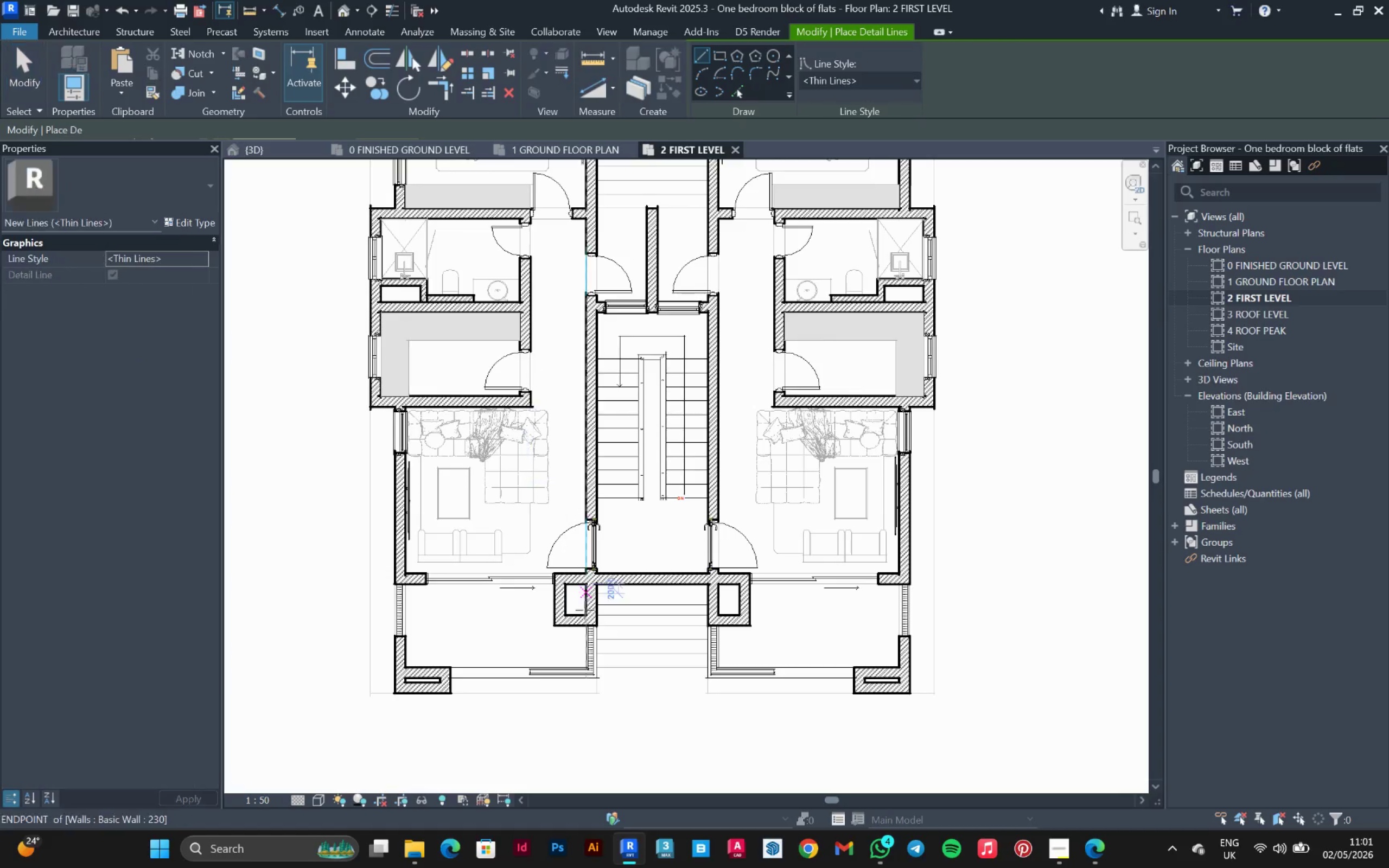 
scroll: coordinate [583, 622], scroll_direction: up, amount: 6.0
 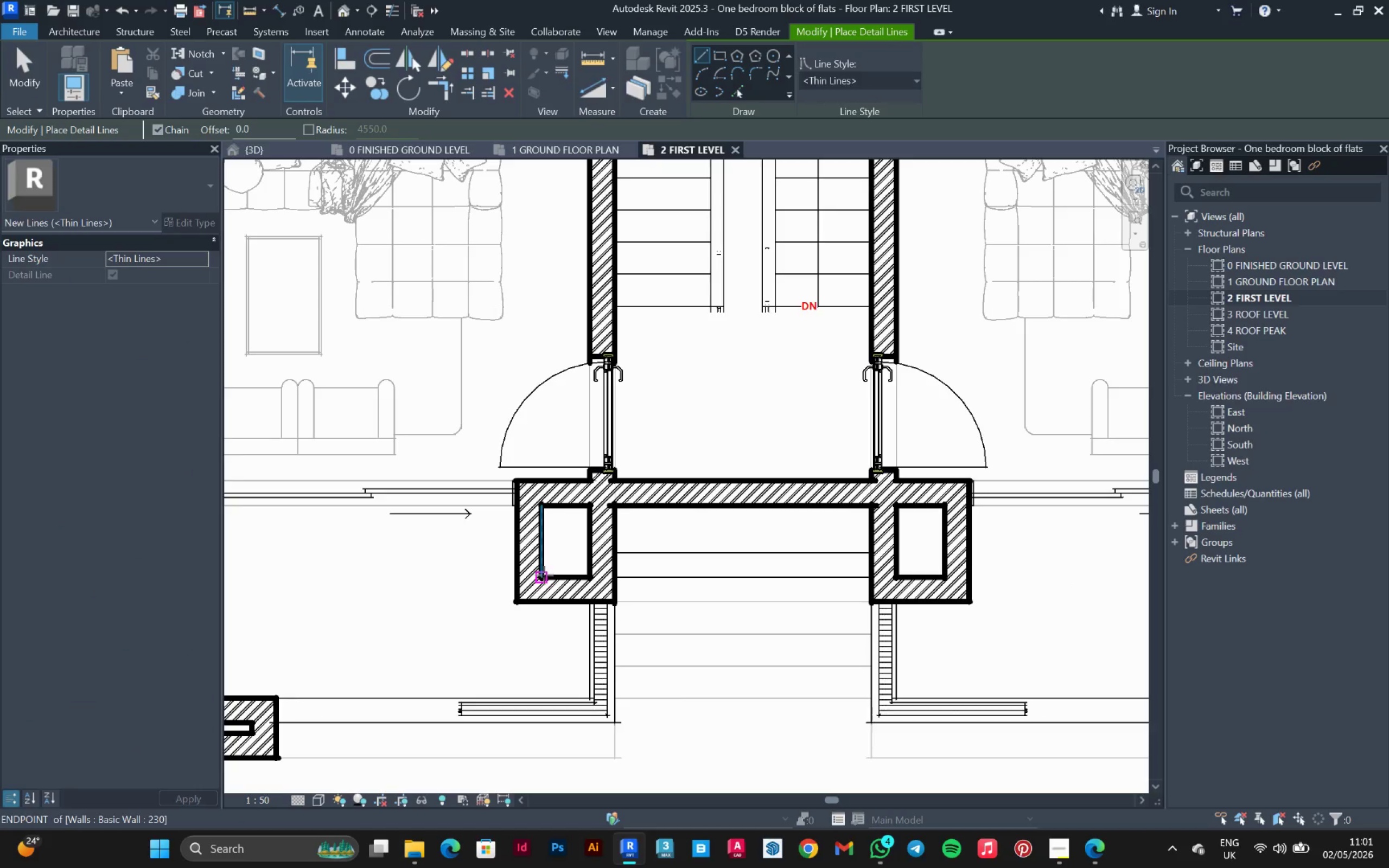 
left_click([544, 575])
 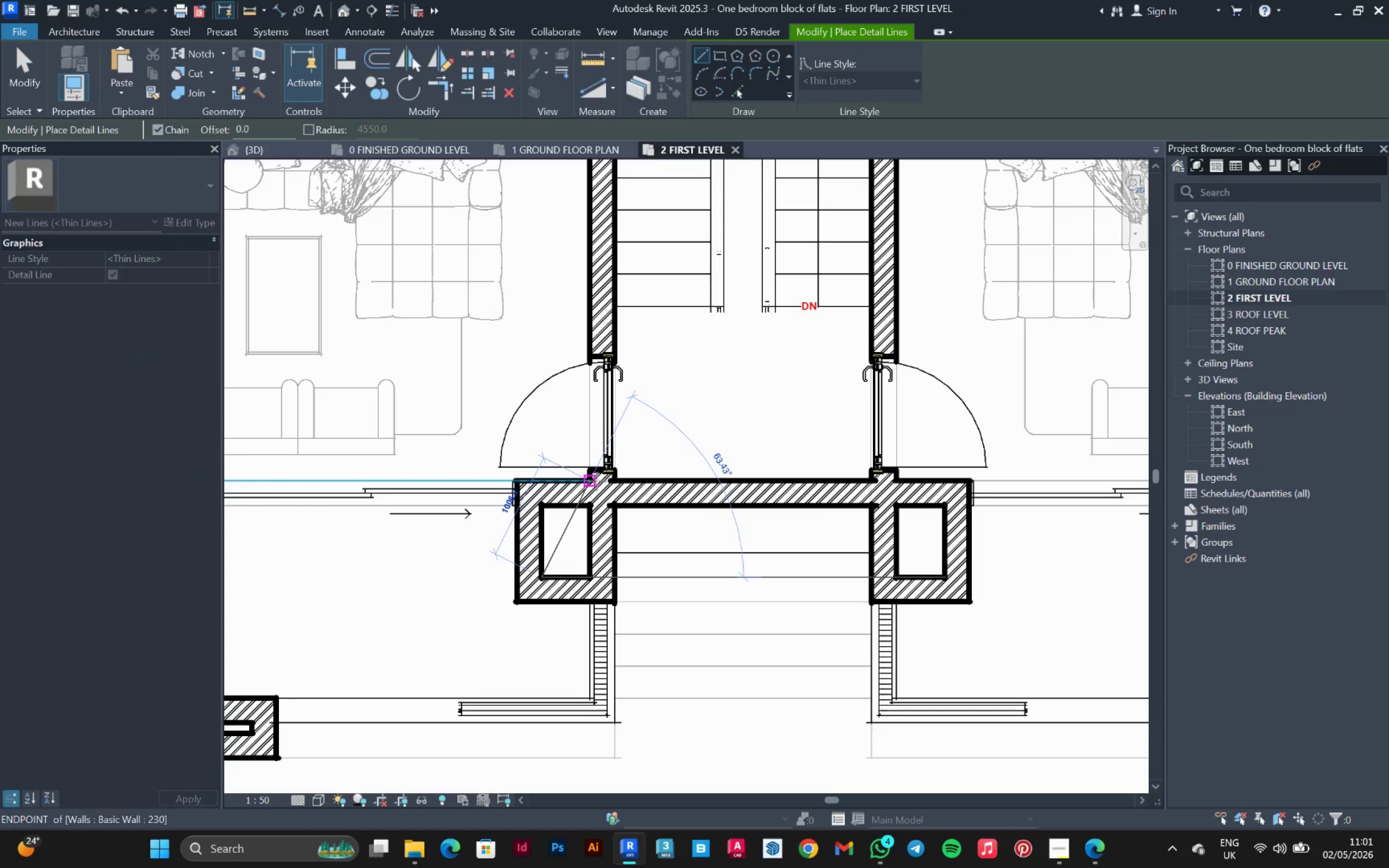 
left_click([592, 503])
 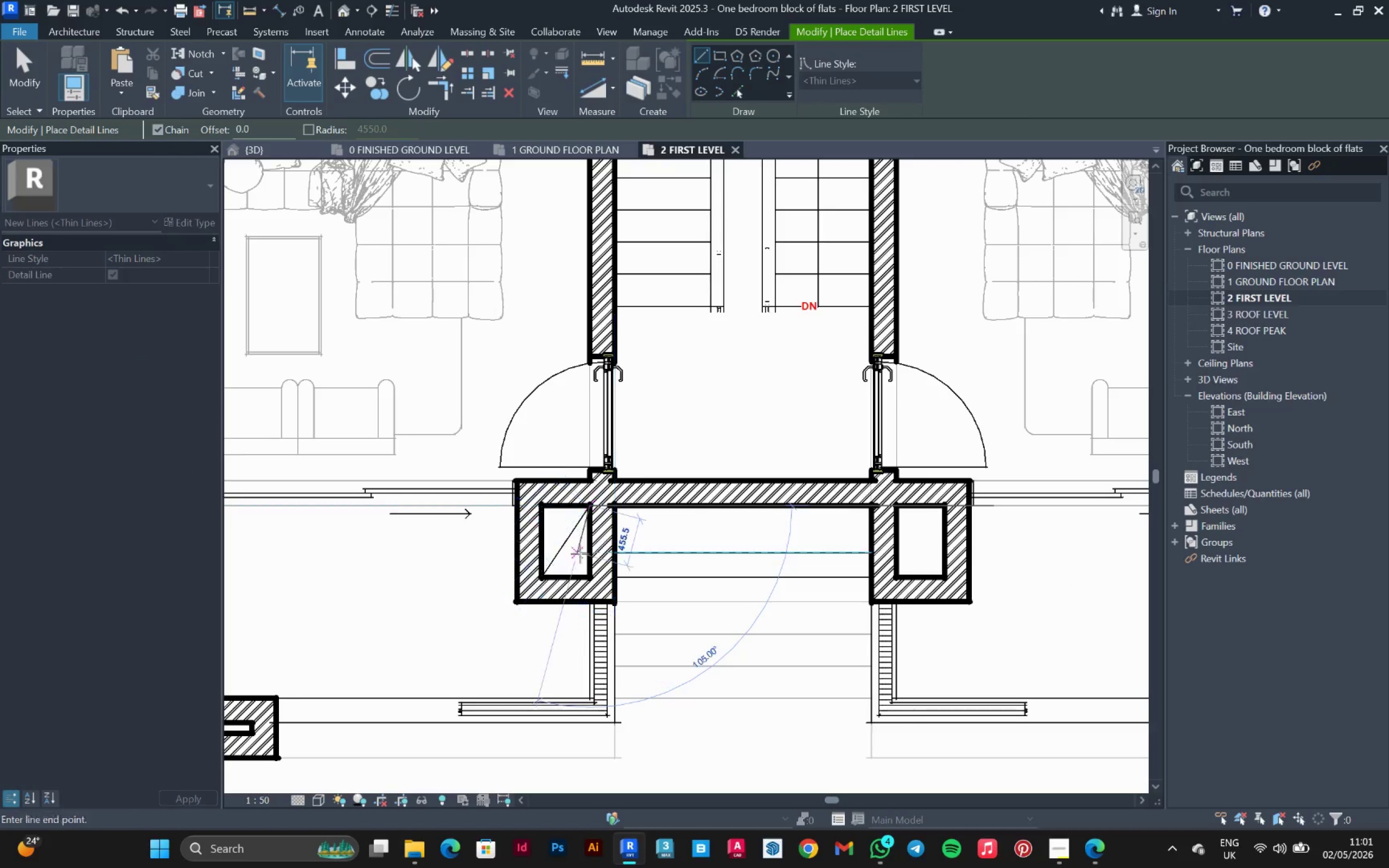 
key(Escape)
 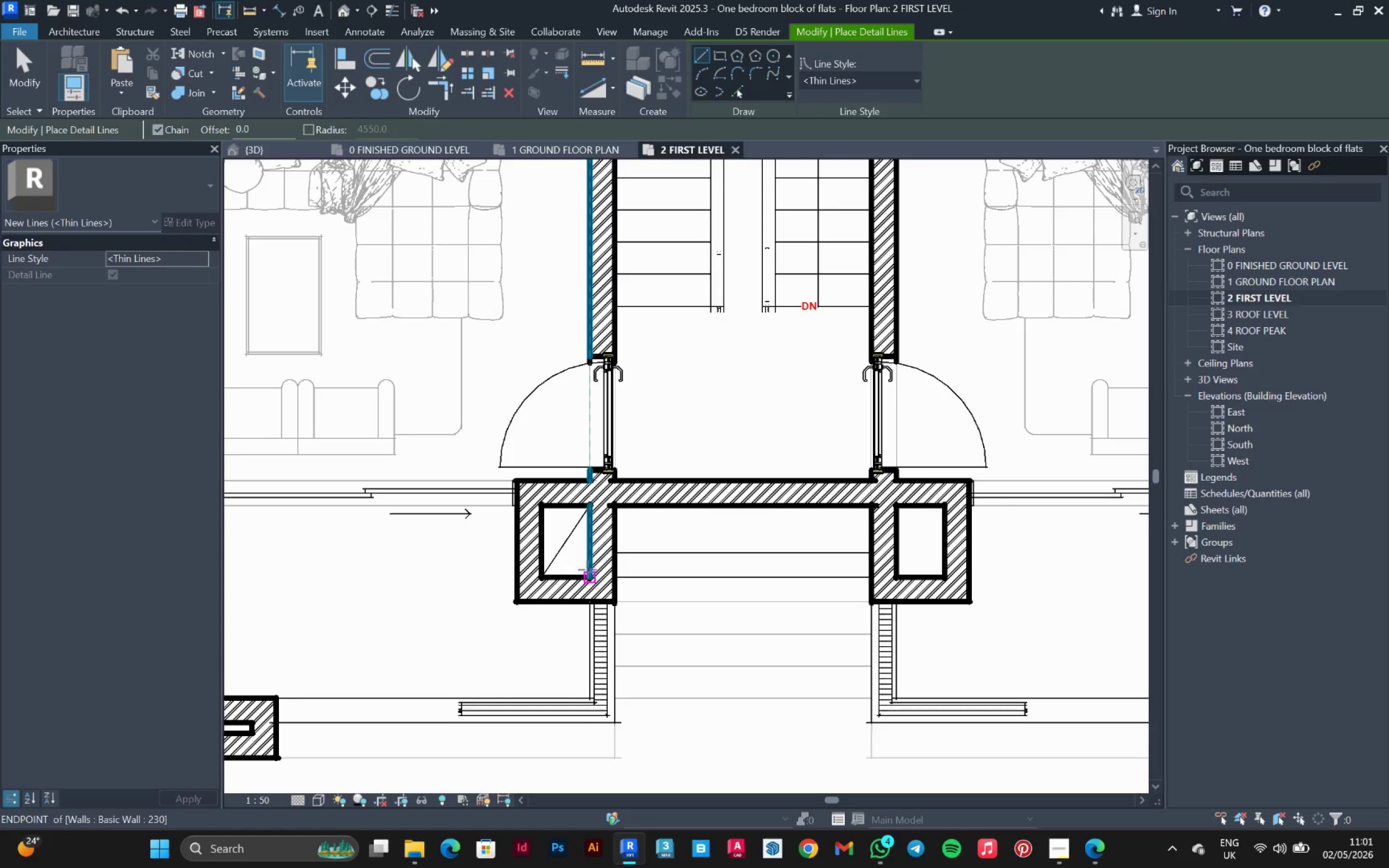 
left_click([587, 570])
 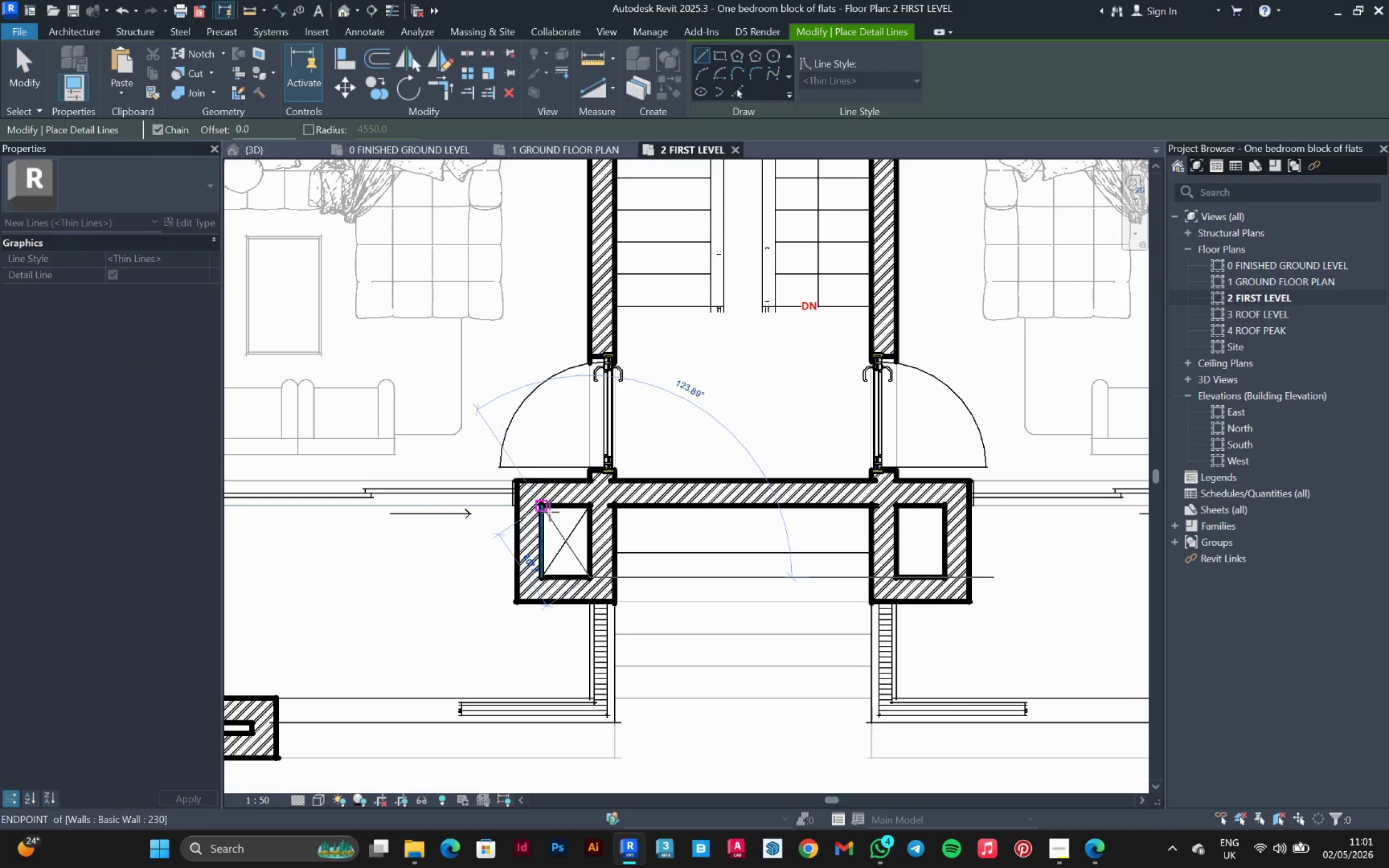 
left_click([546, 512])
 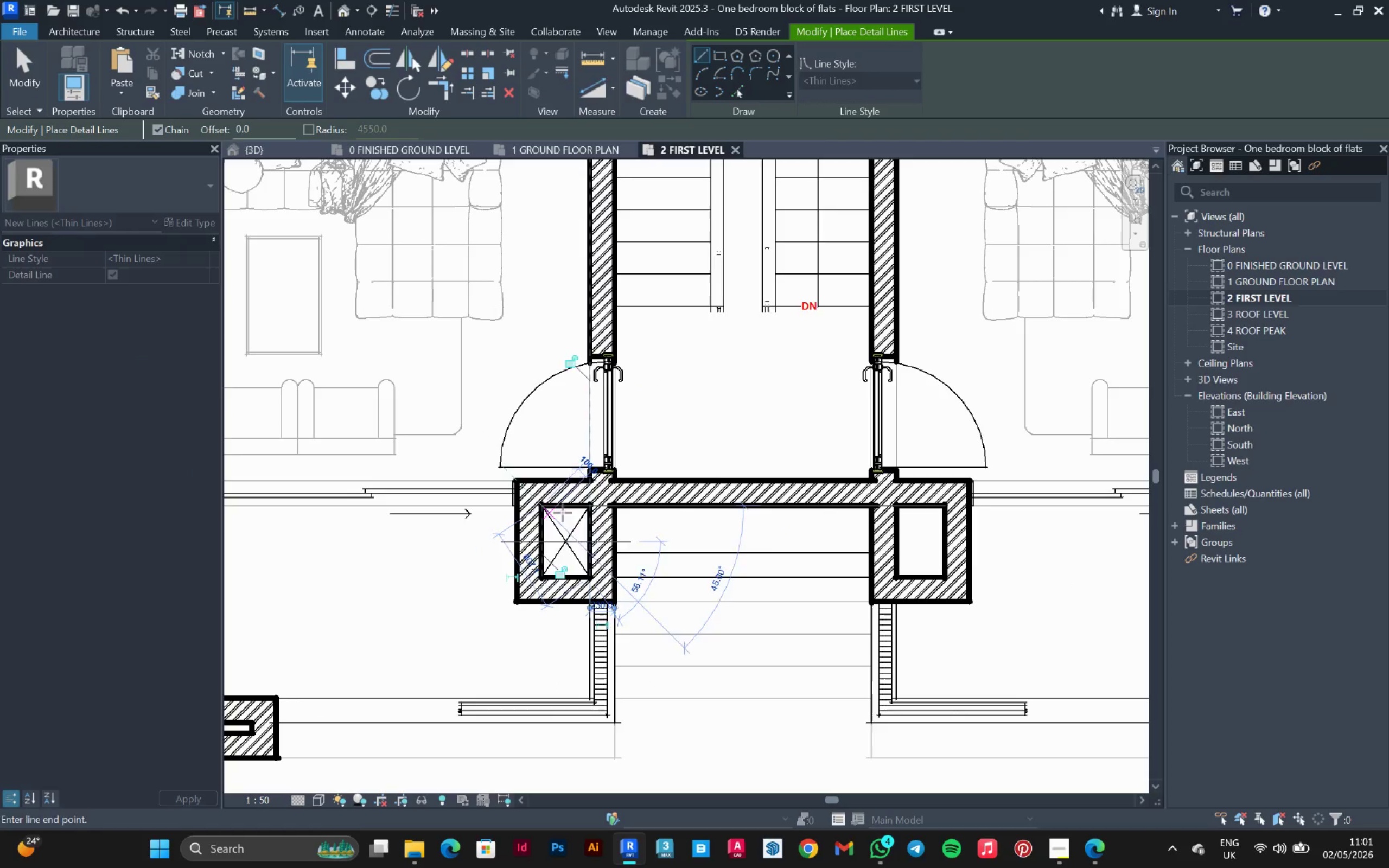 
key(Escape)
 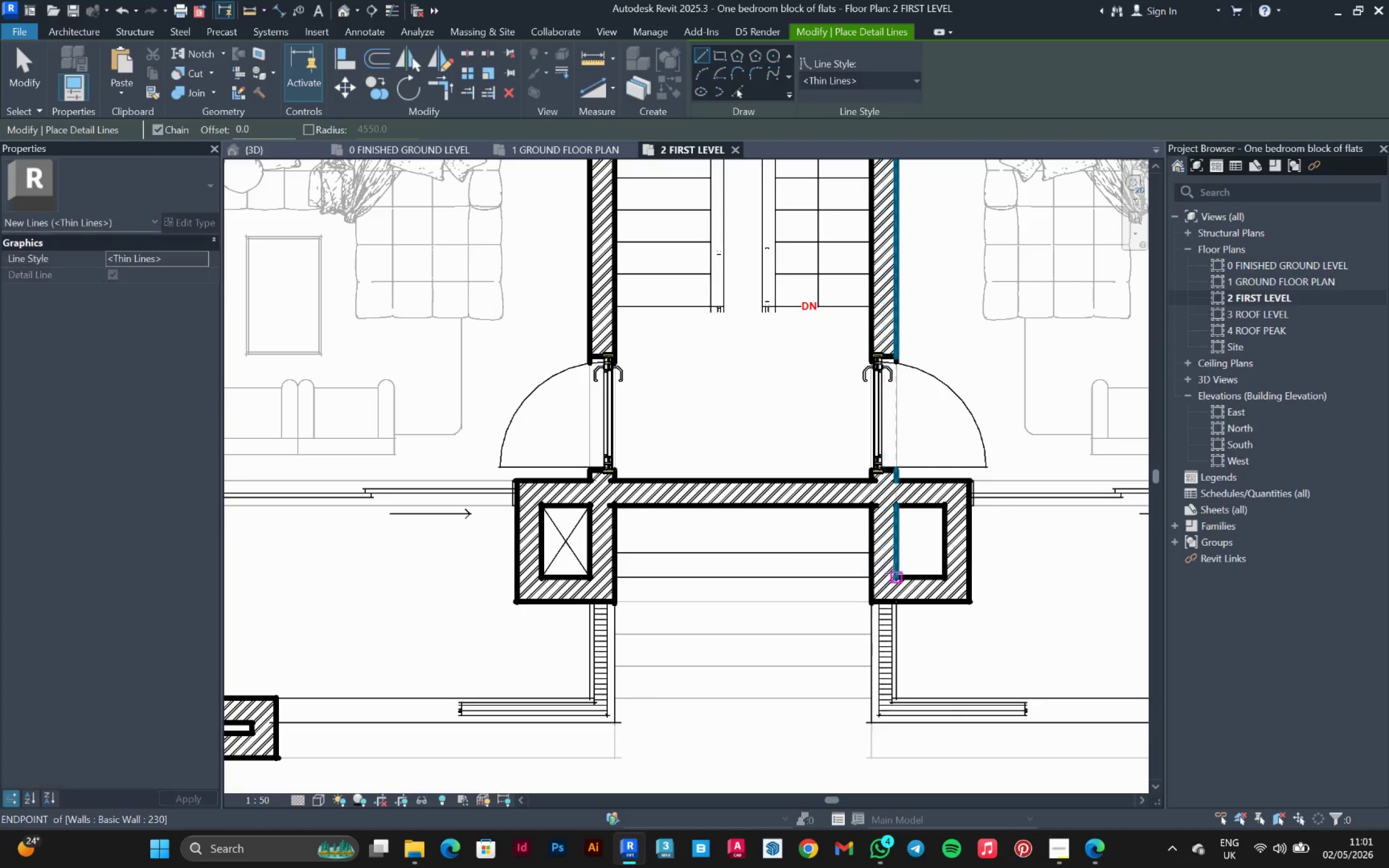 
left_click([895, 575])
 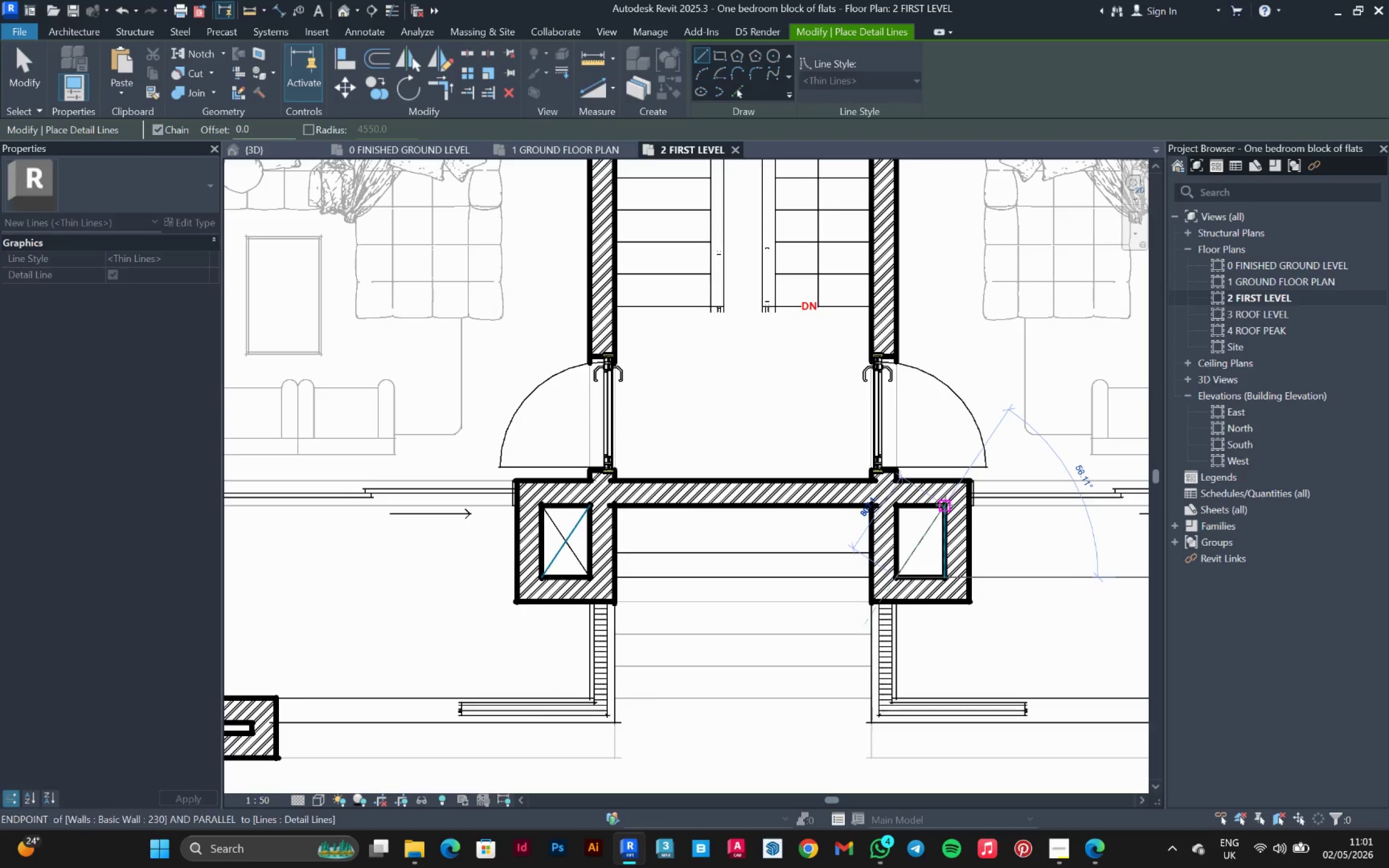 
left_click([945, 505])
 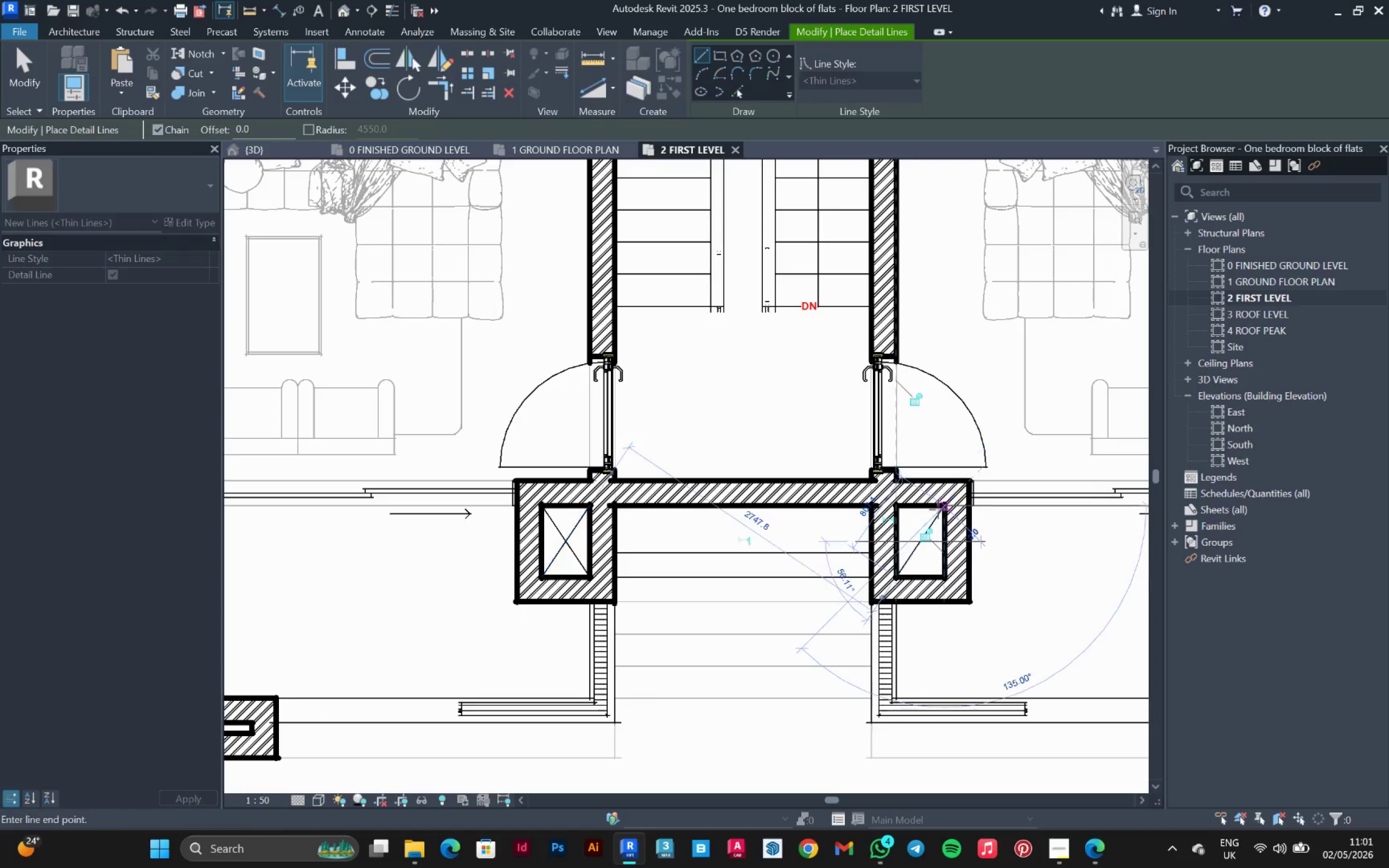 
key(Escape)
 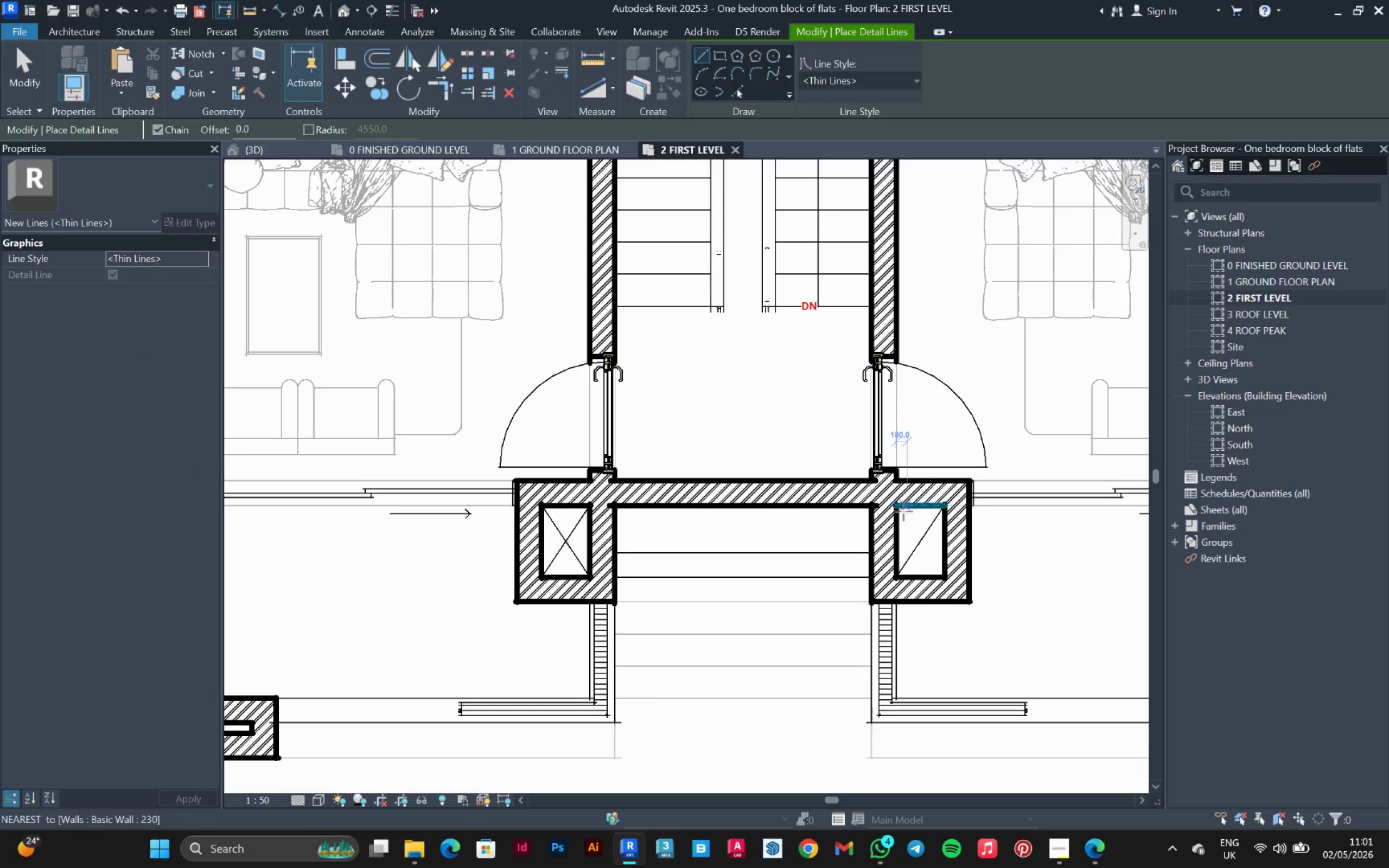 
left_click([901, 509])
 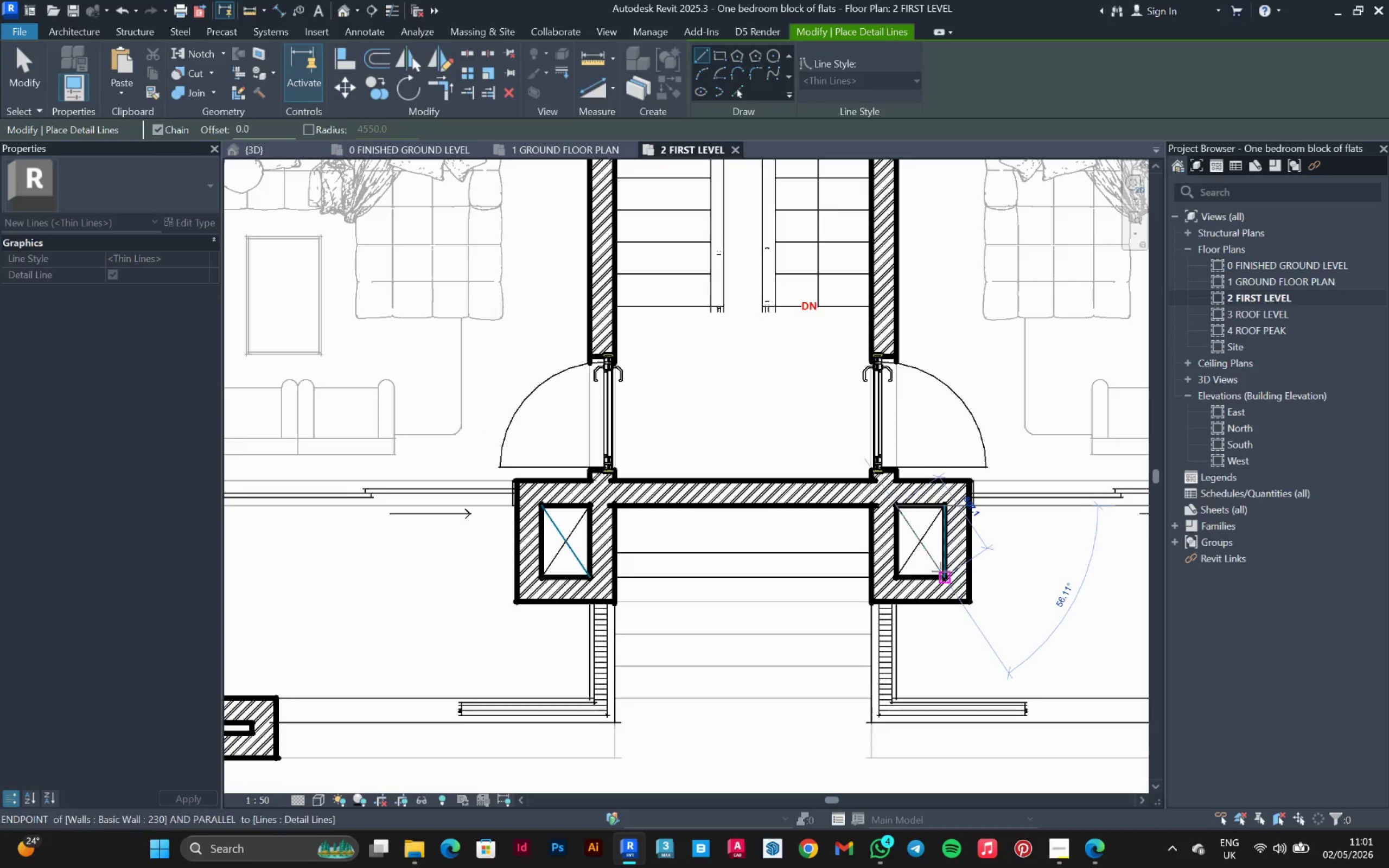 
left_click([941, 571])
 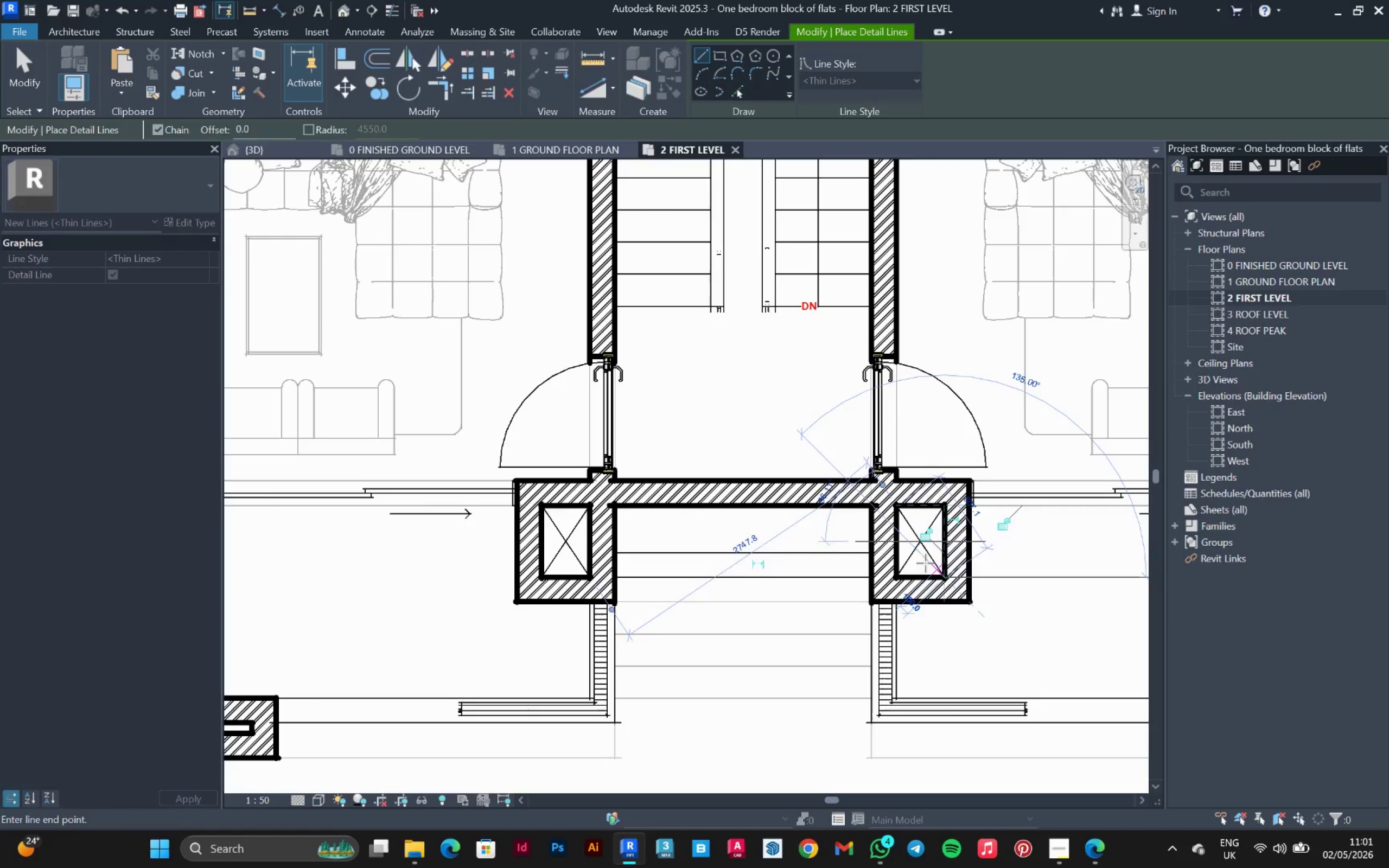 
key(Escape)
 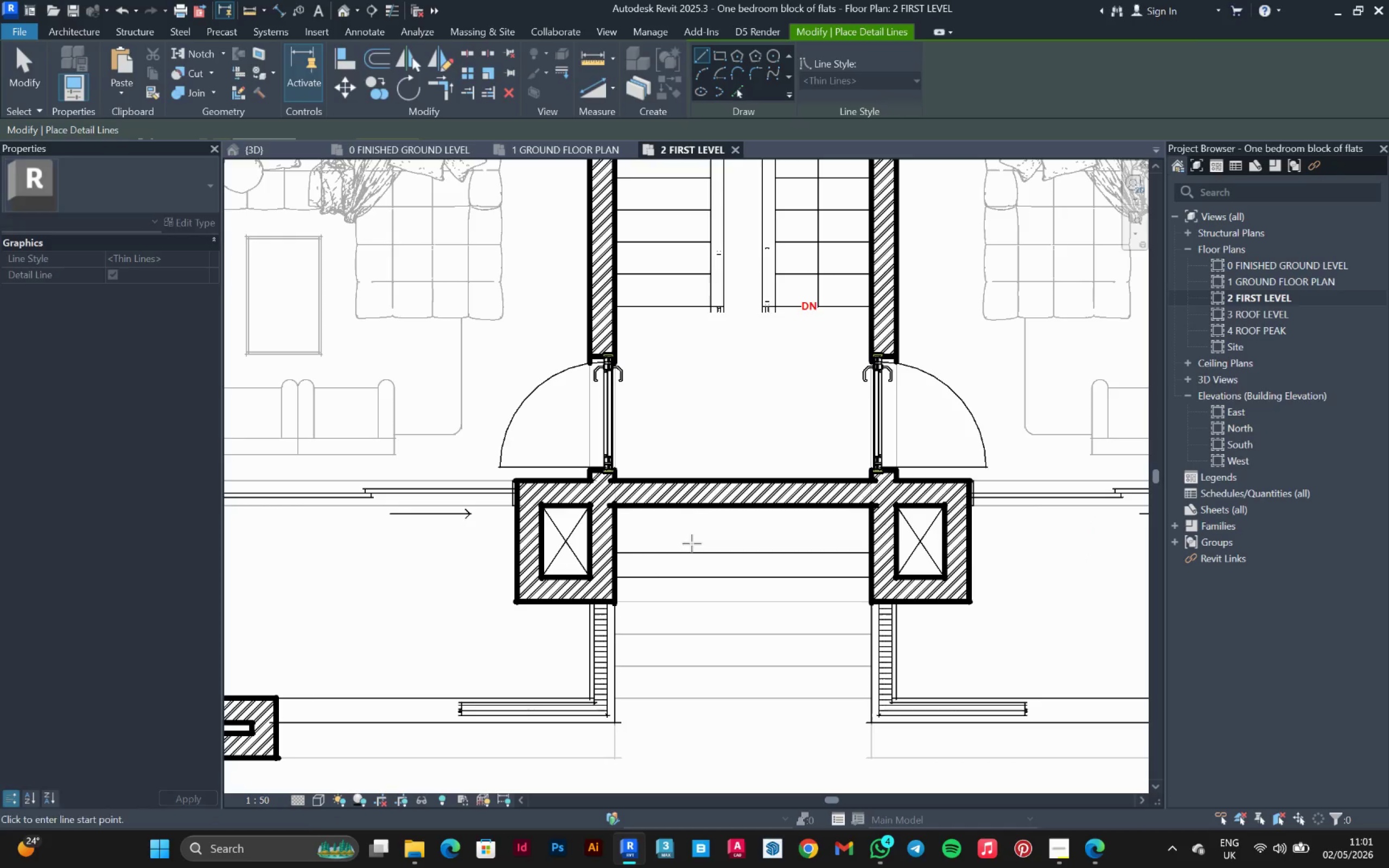 
key(Escape)
 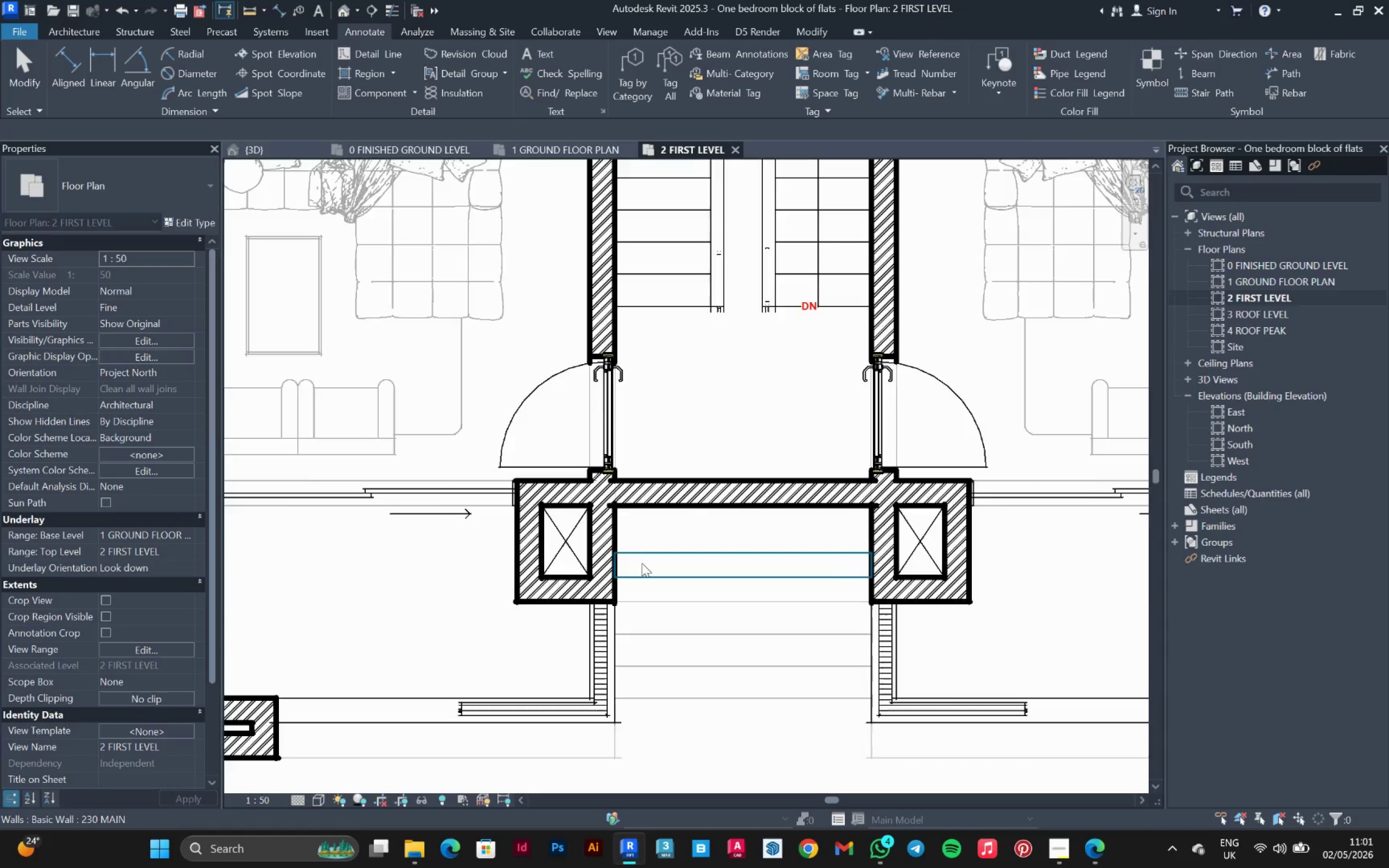 
scroll: coordinate [644, 548], scroll_direction: down, amount: 8.0
 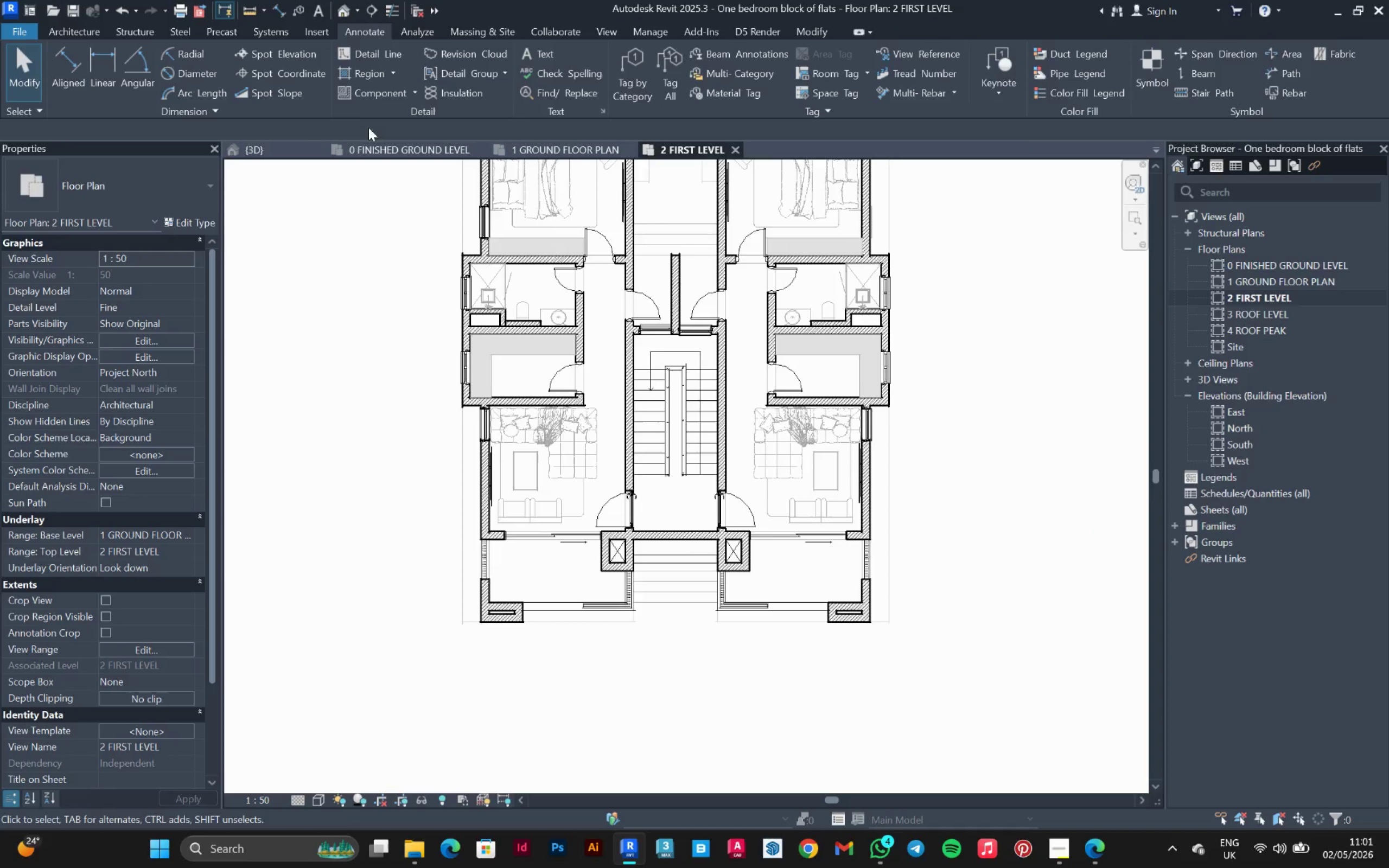 
wait(5.67)
 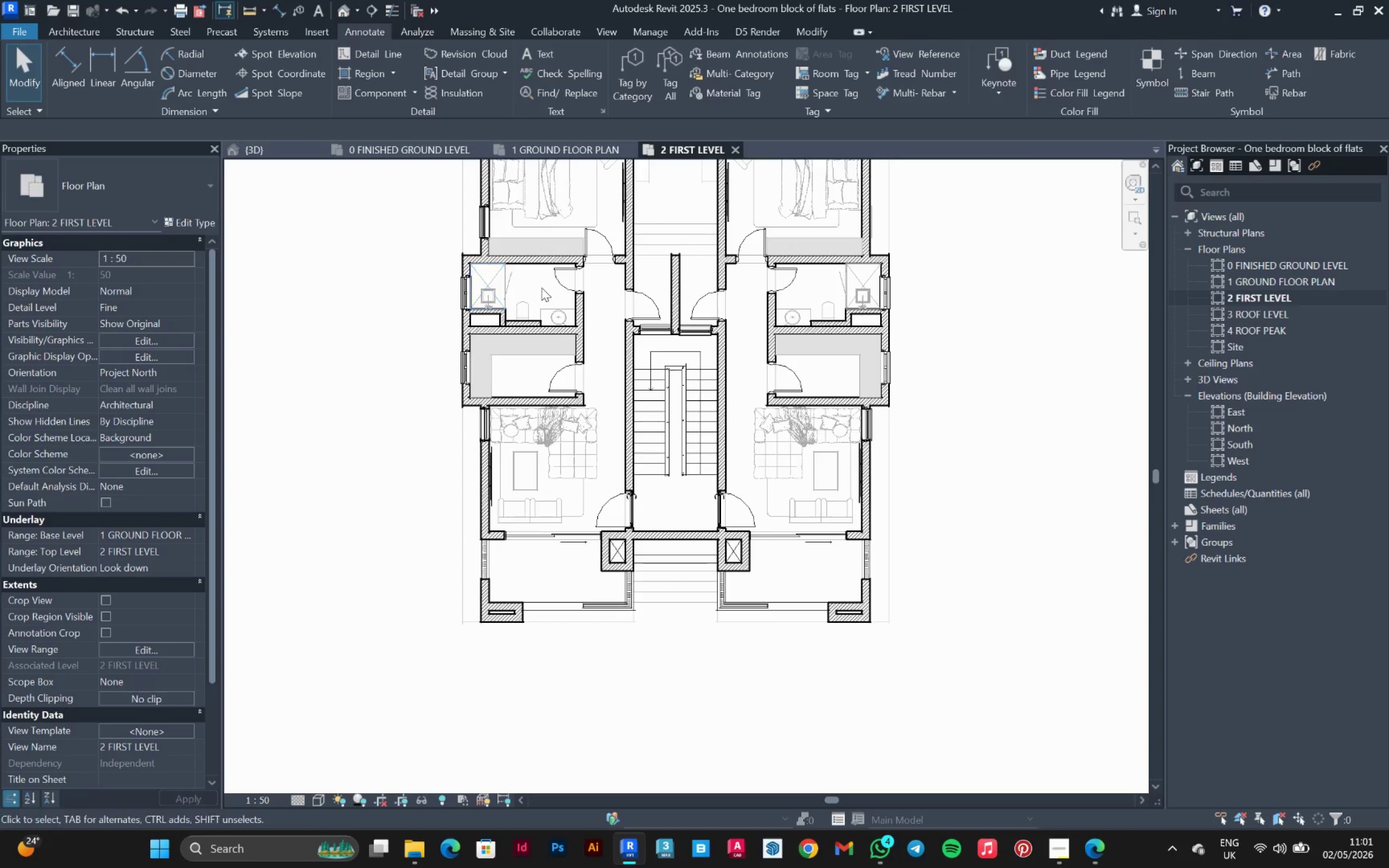 
left_click([78, 36])
 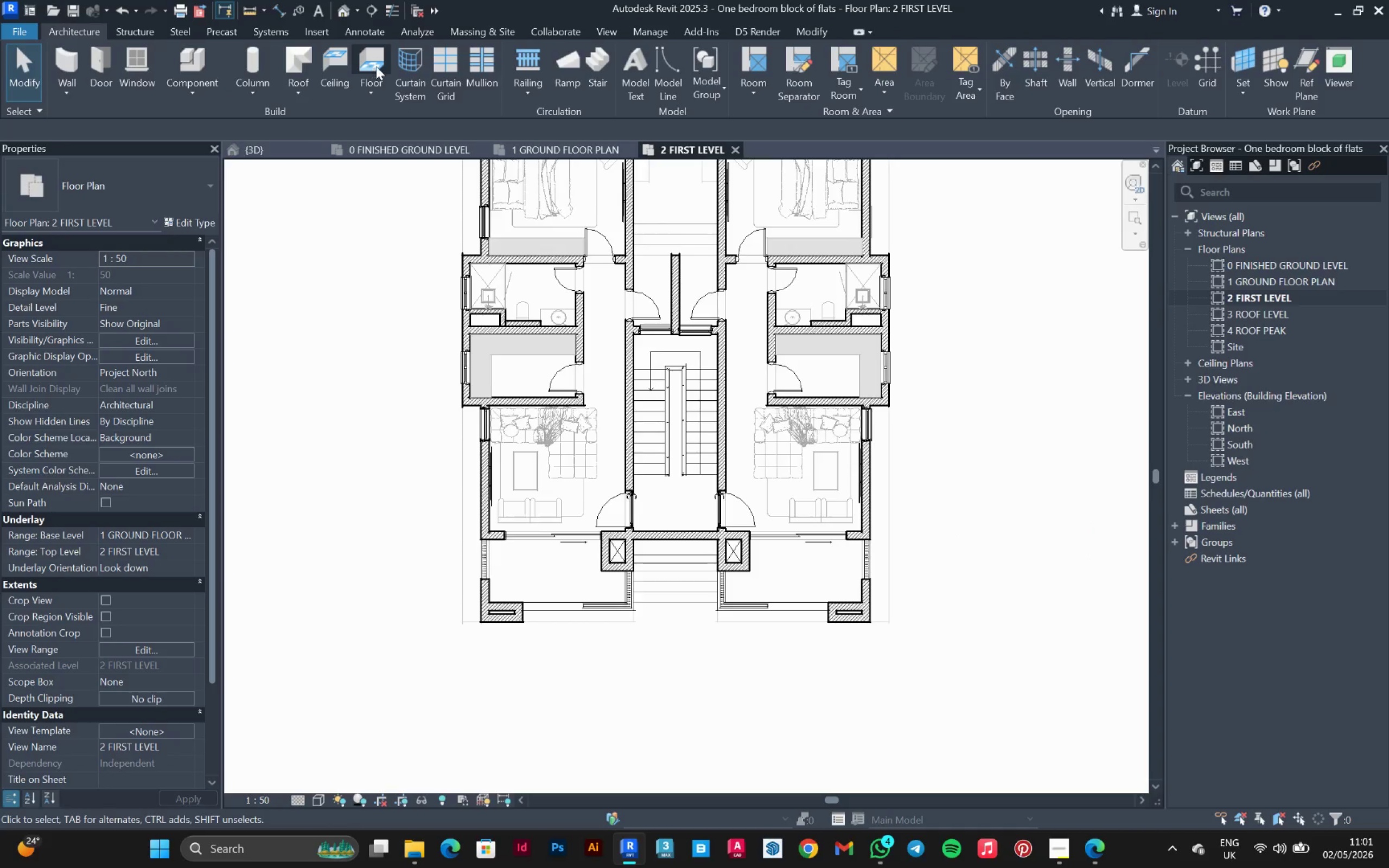 
left_click([376, 66])
 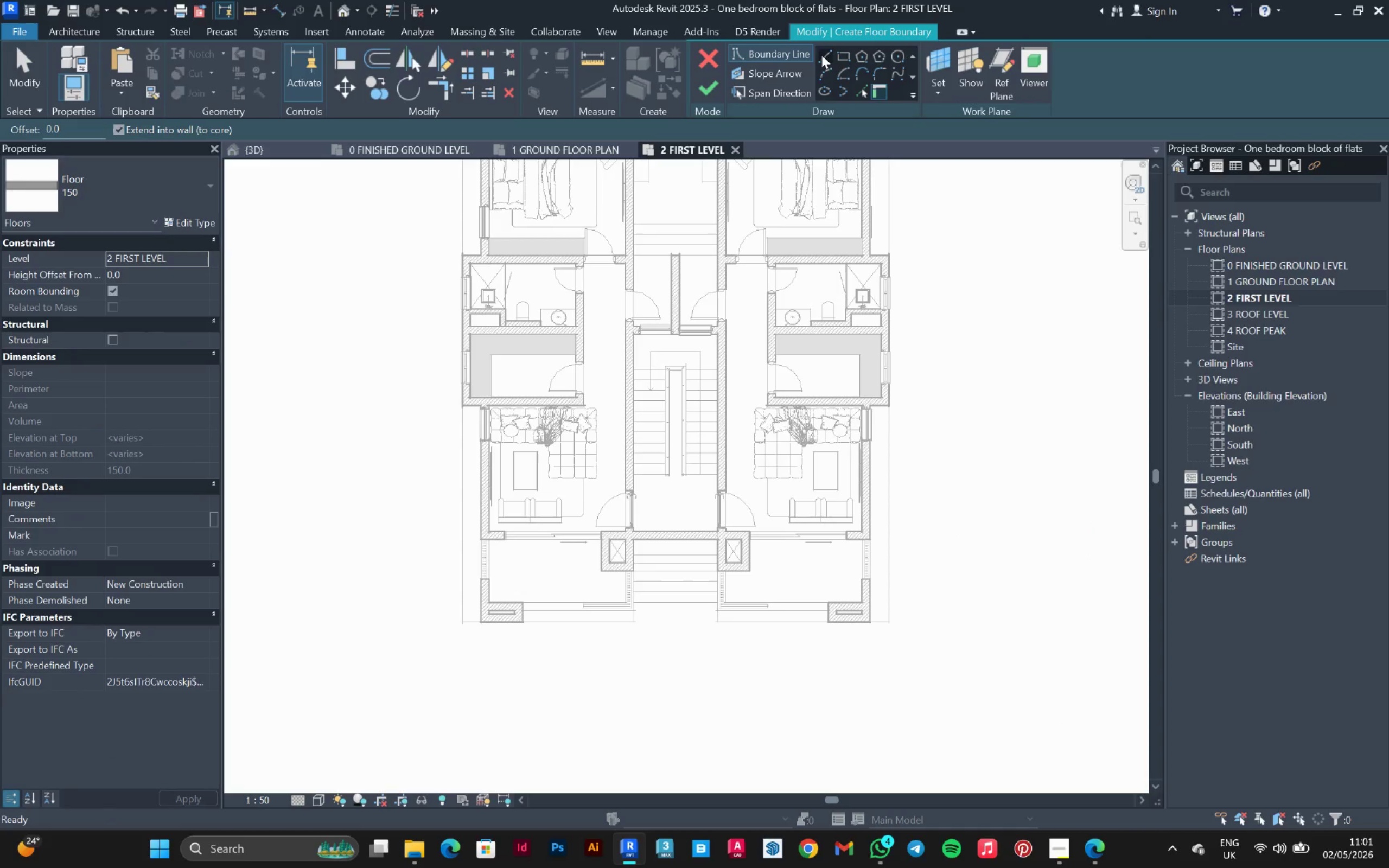 
left_click([821, 55])
 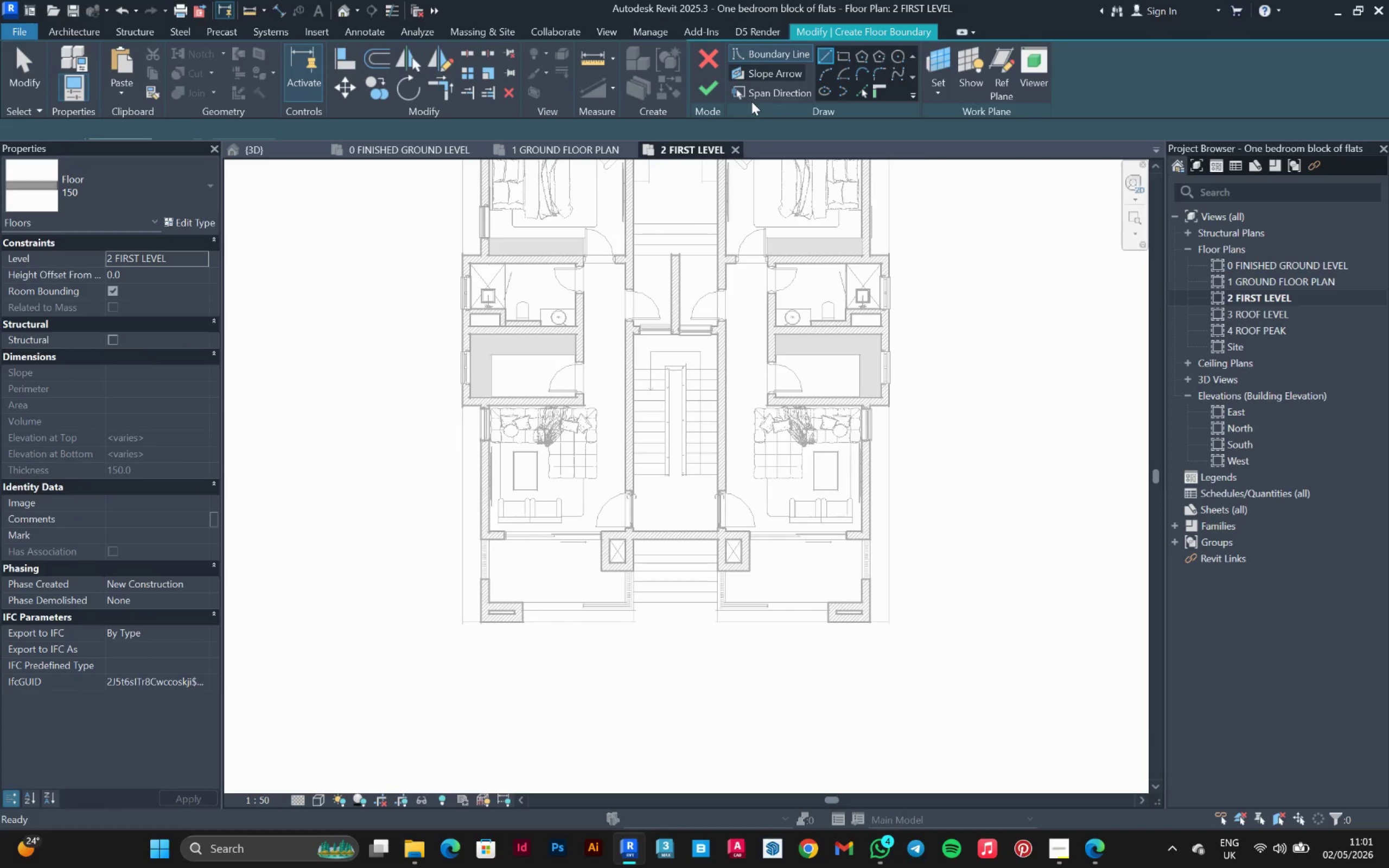 
scroll: coordinate [464, 278], scroll_direction: up, amount: 6.0
 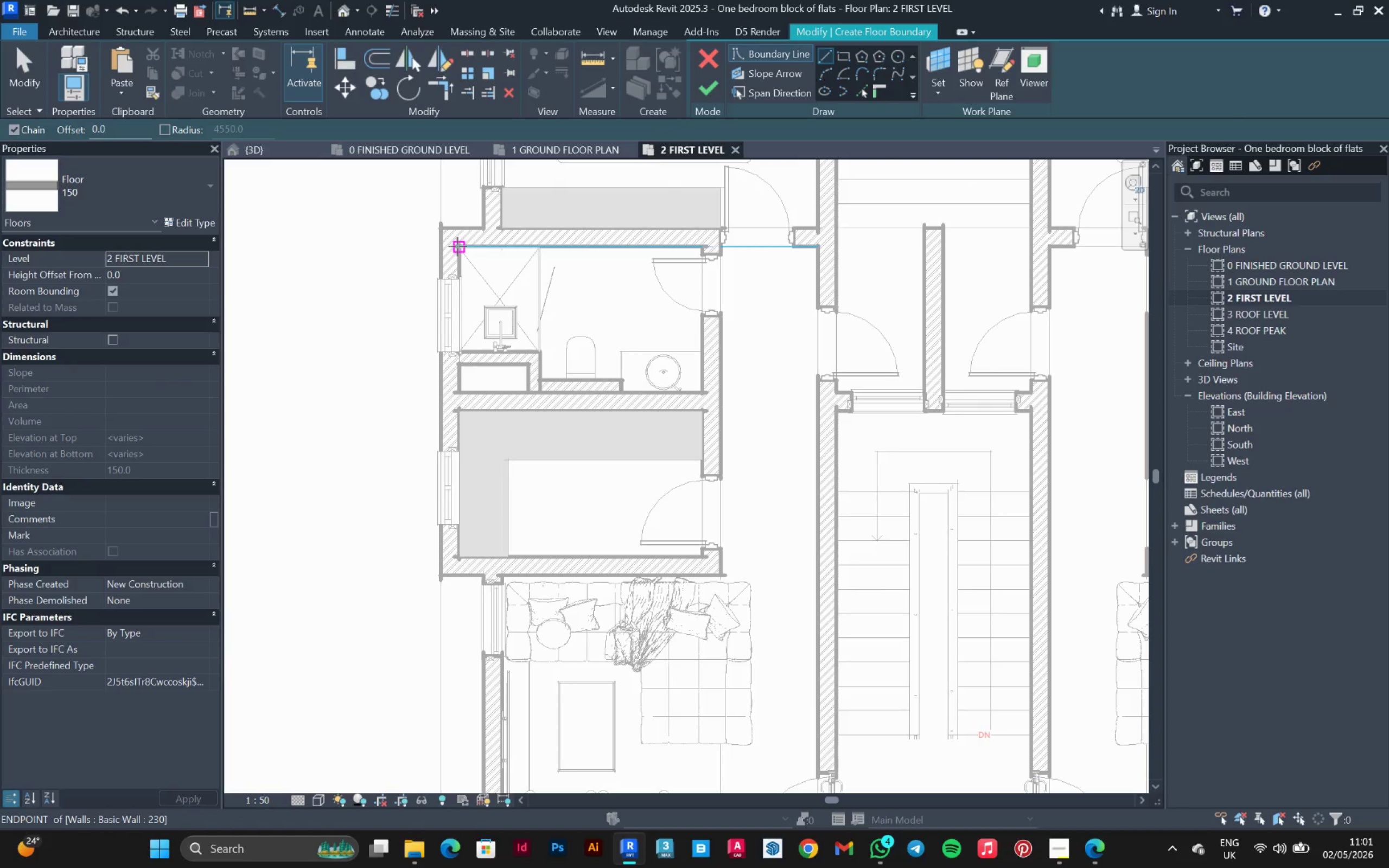 
left_click([457, 246])
 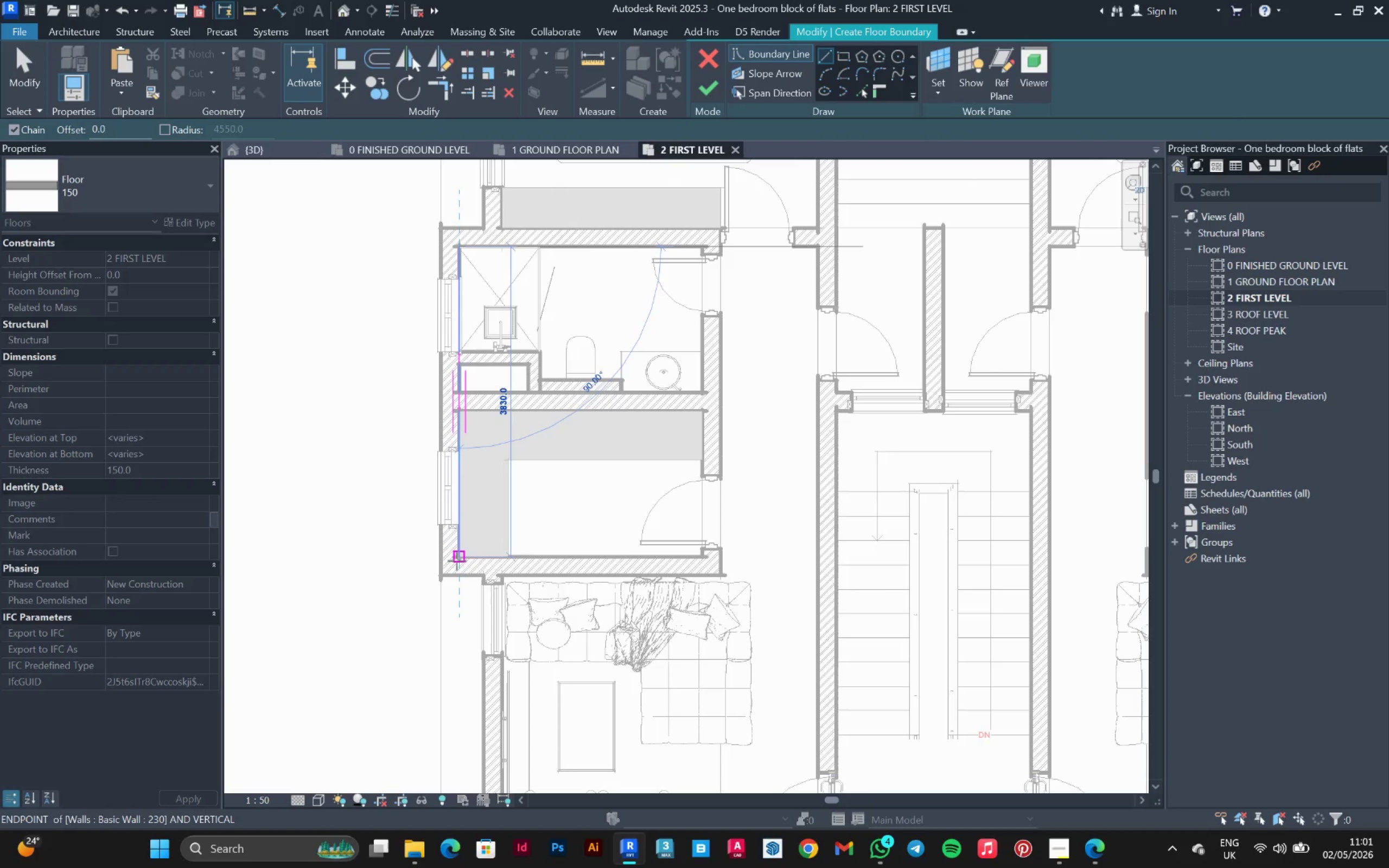 
left_click([457, 561])
 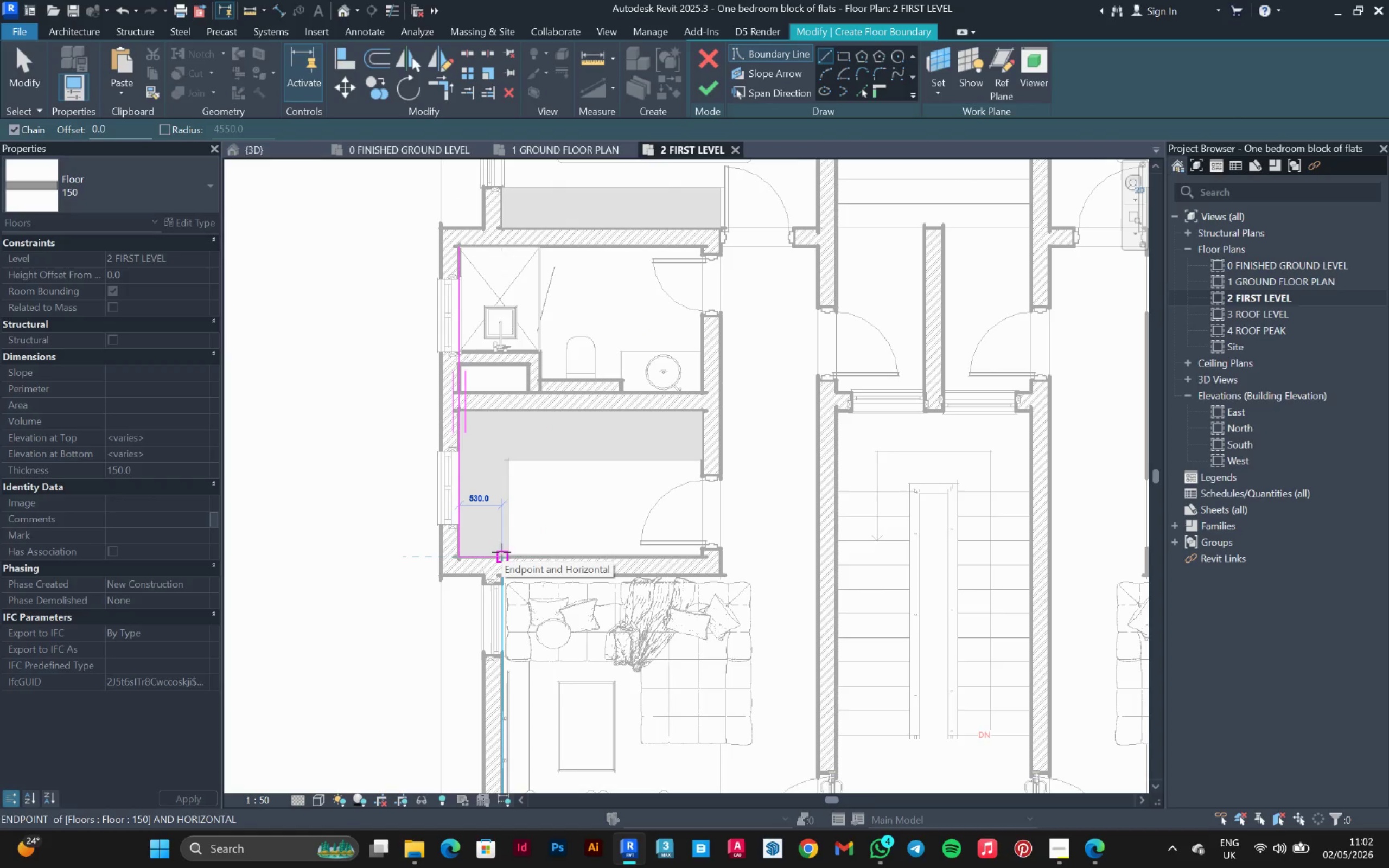 
left_click([501, 552])
 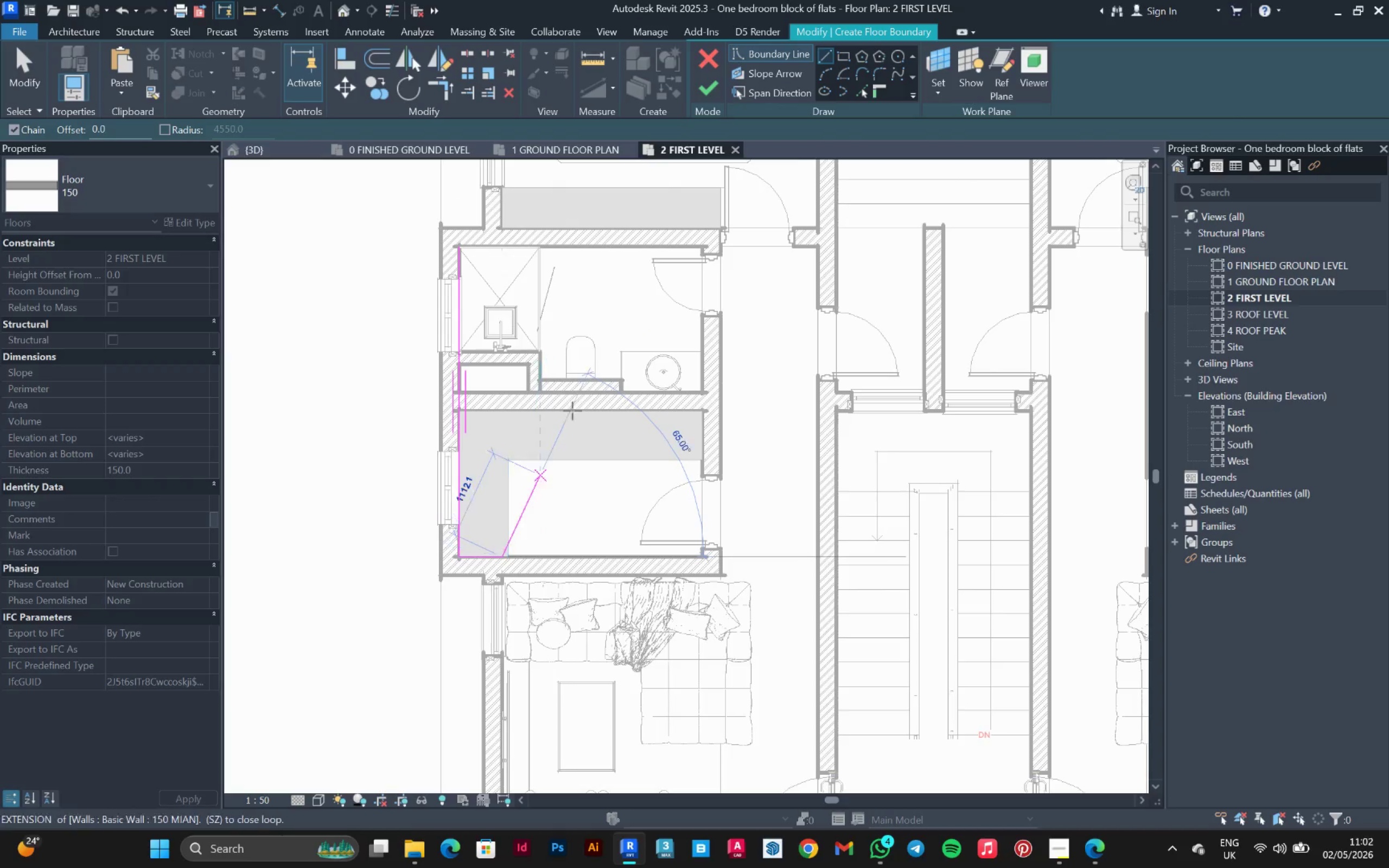 
scroll: coordinate [582, 659], scroll_direction: down, amount: 1.0
 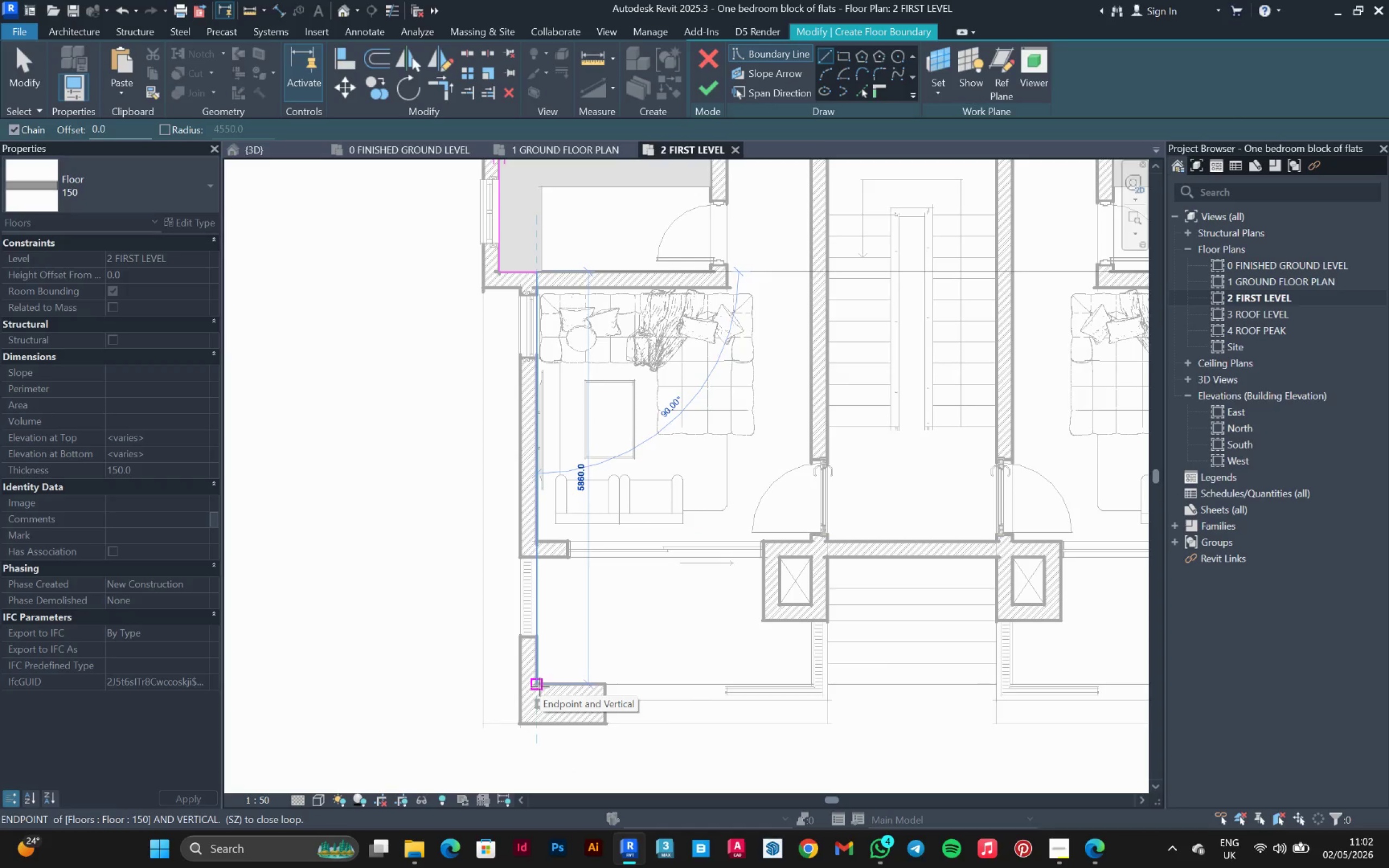 
left_click([540, 687])
 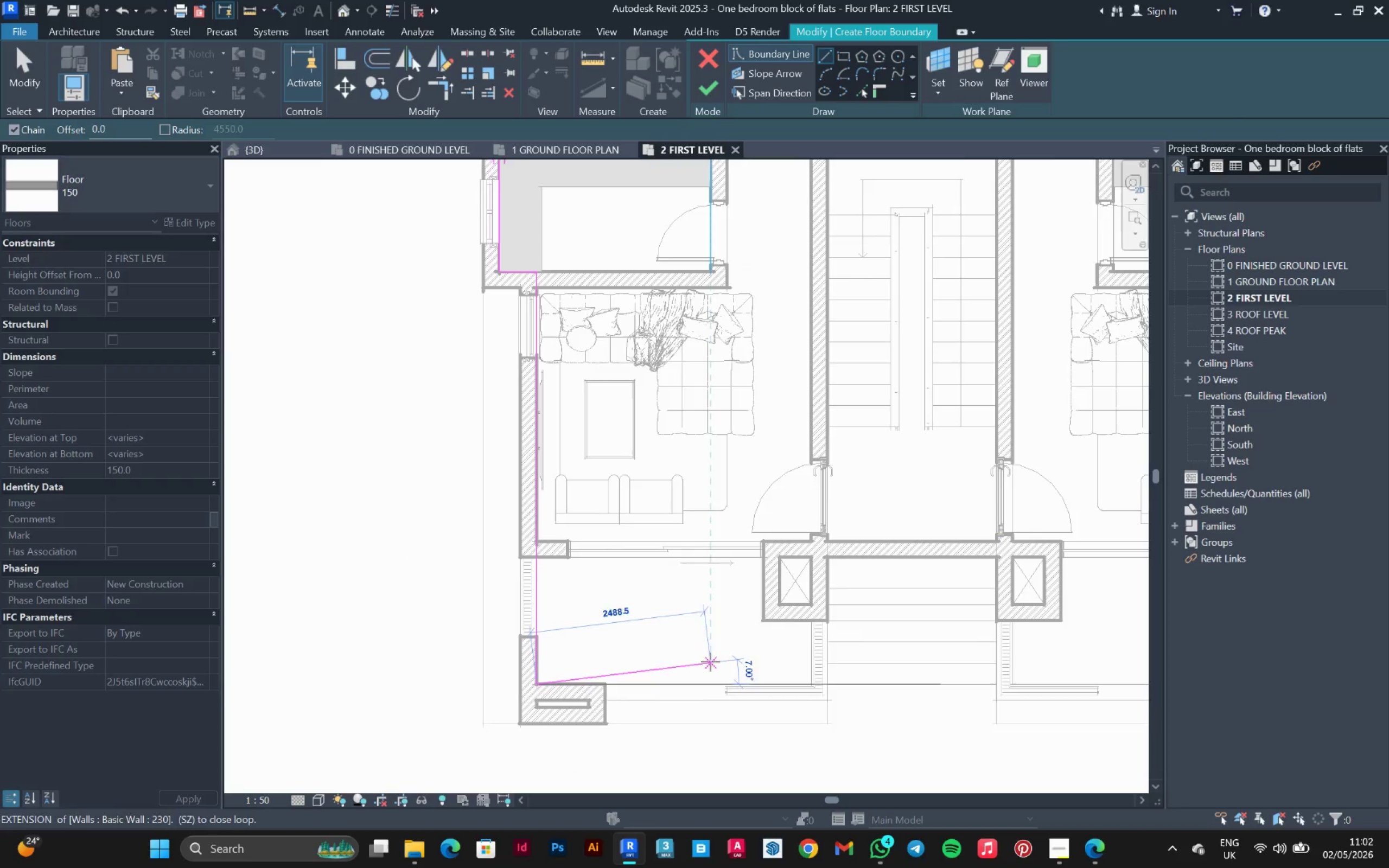 
scroll: coordinate [838, 693], scroll_direction: up, amount: 7.0
 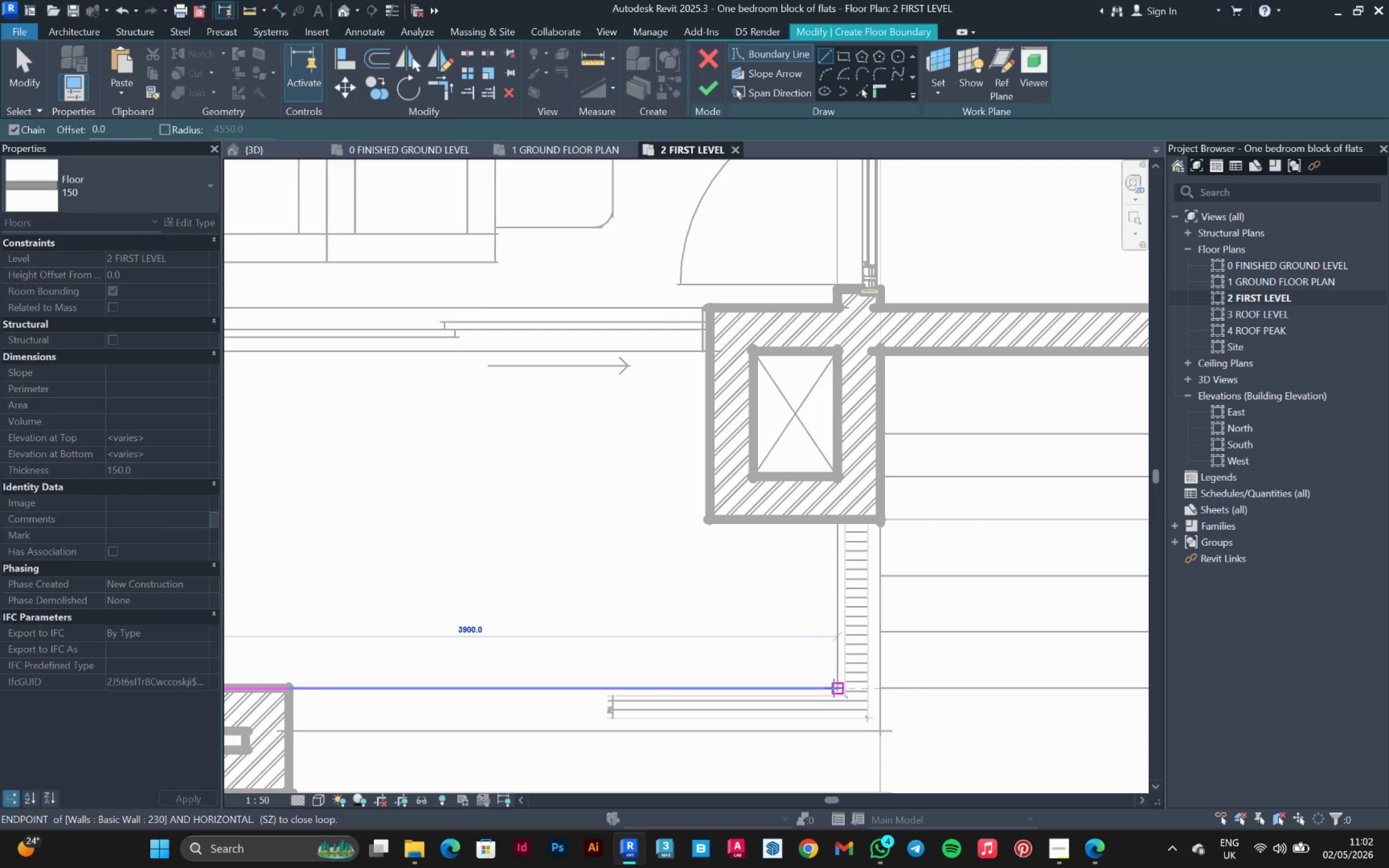 
left_click([834, 688])
 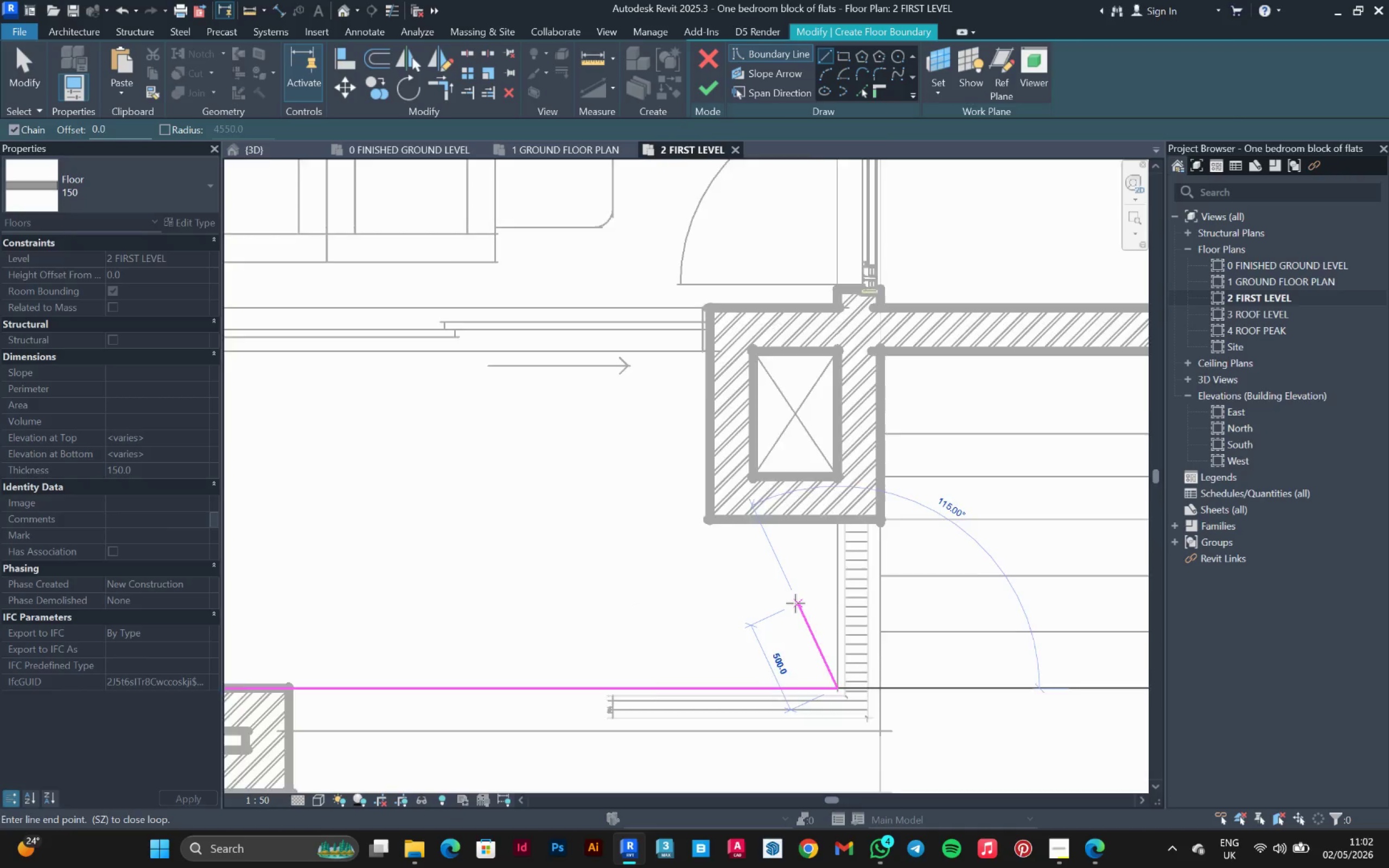 
scroll: coordinate [795, 602], scroll_direction: down, amount: 3.0
 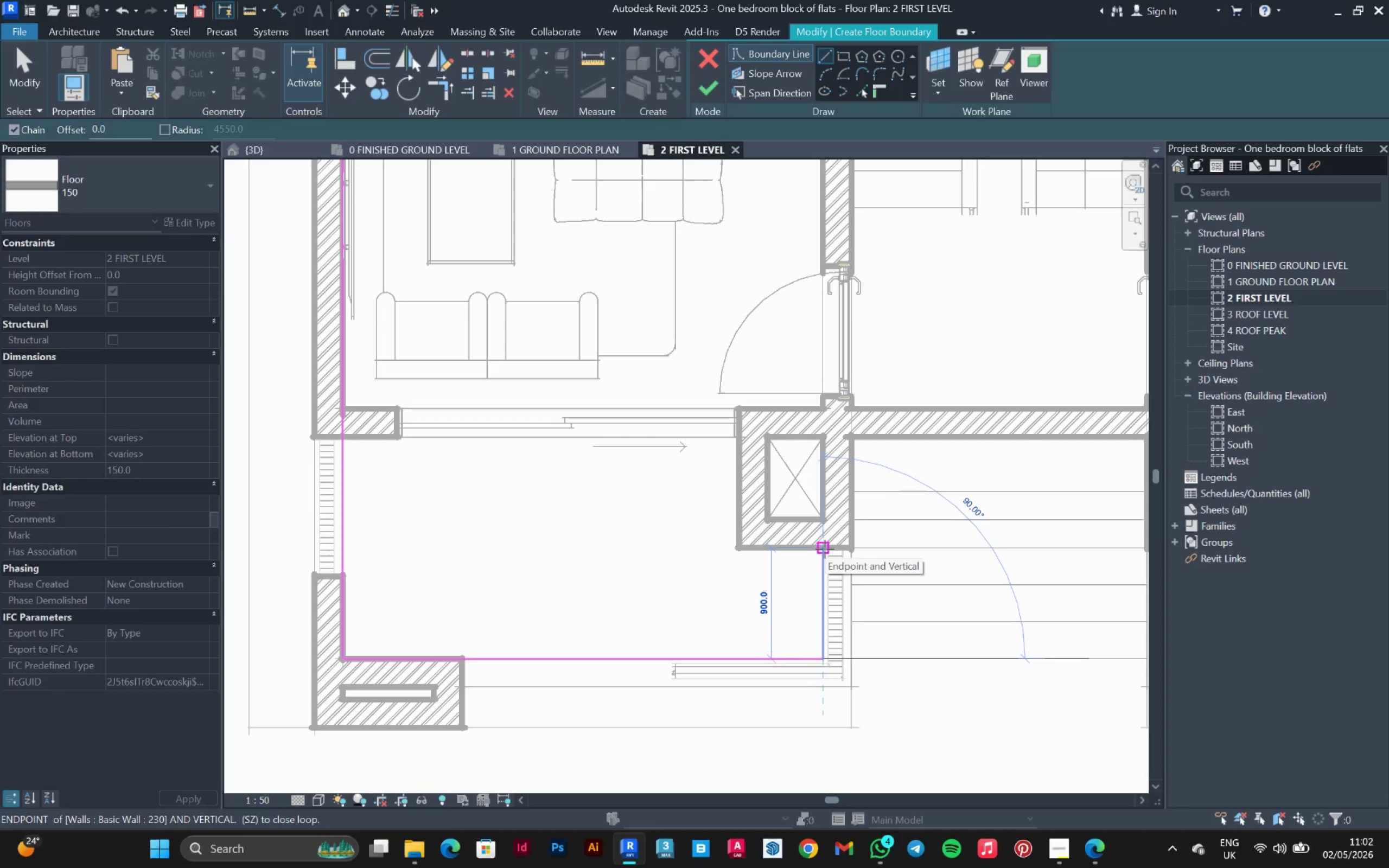 
wait(11.21)
 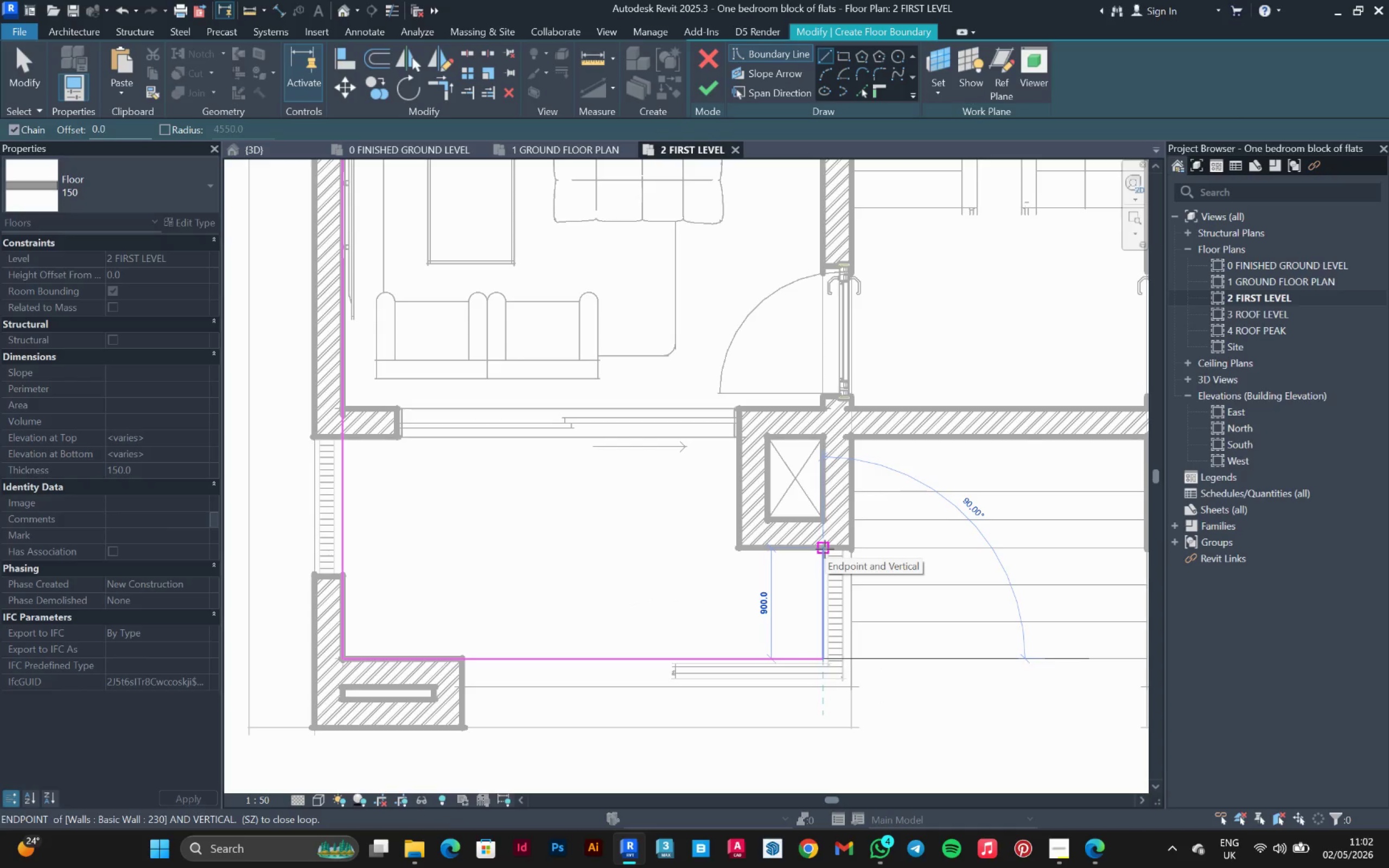 
left_click([825, 545])
 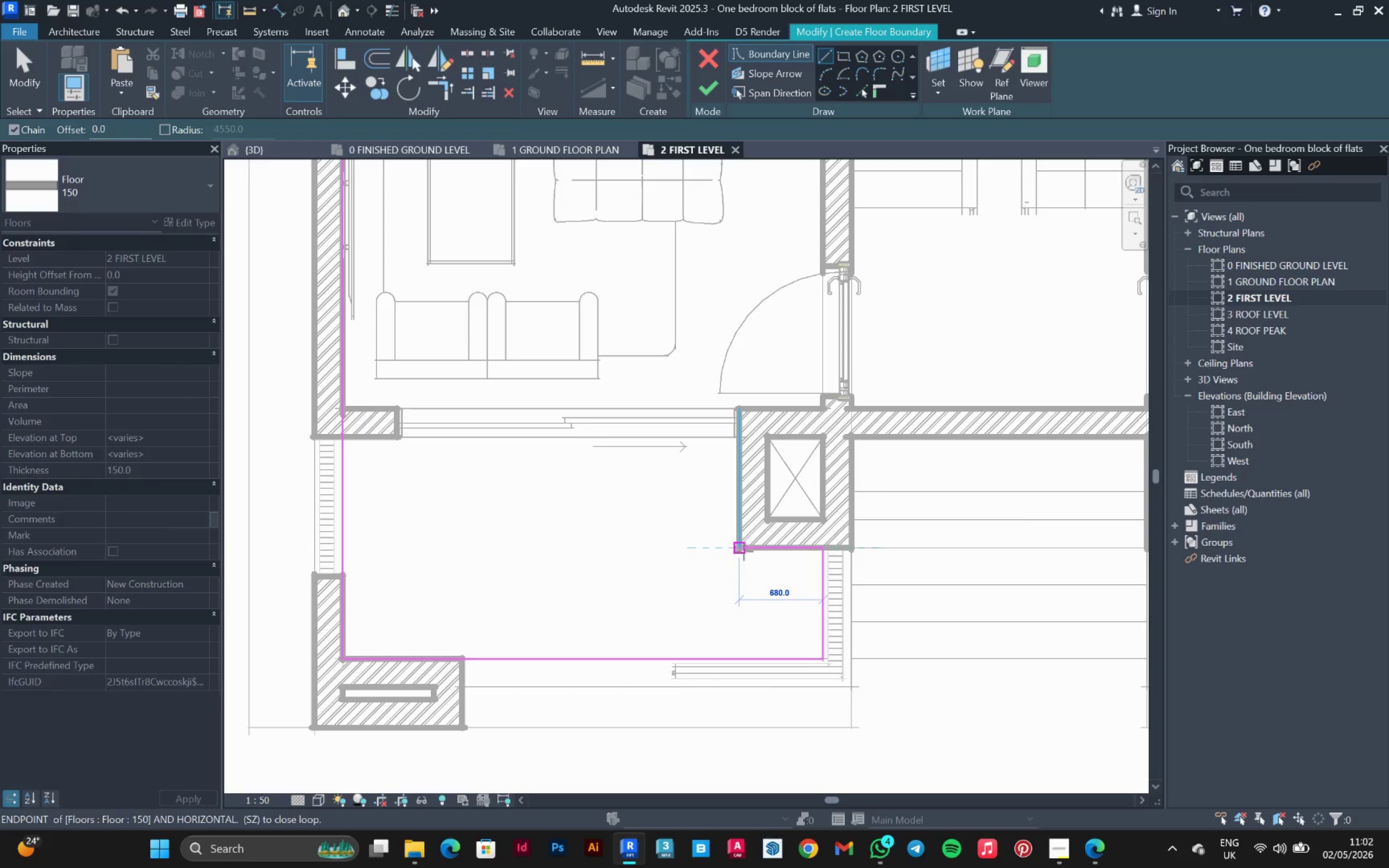 
left_click([744, 550])
 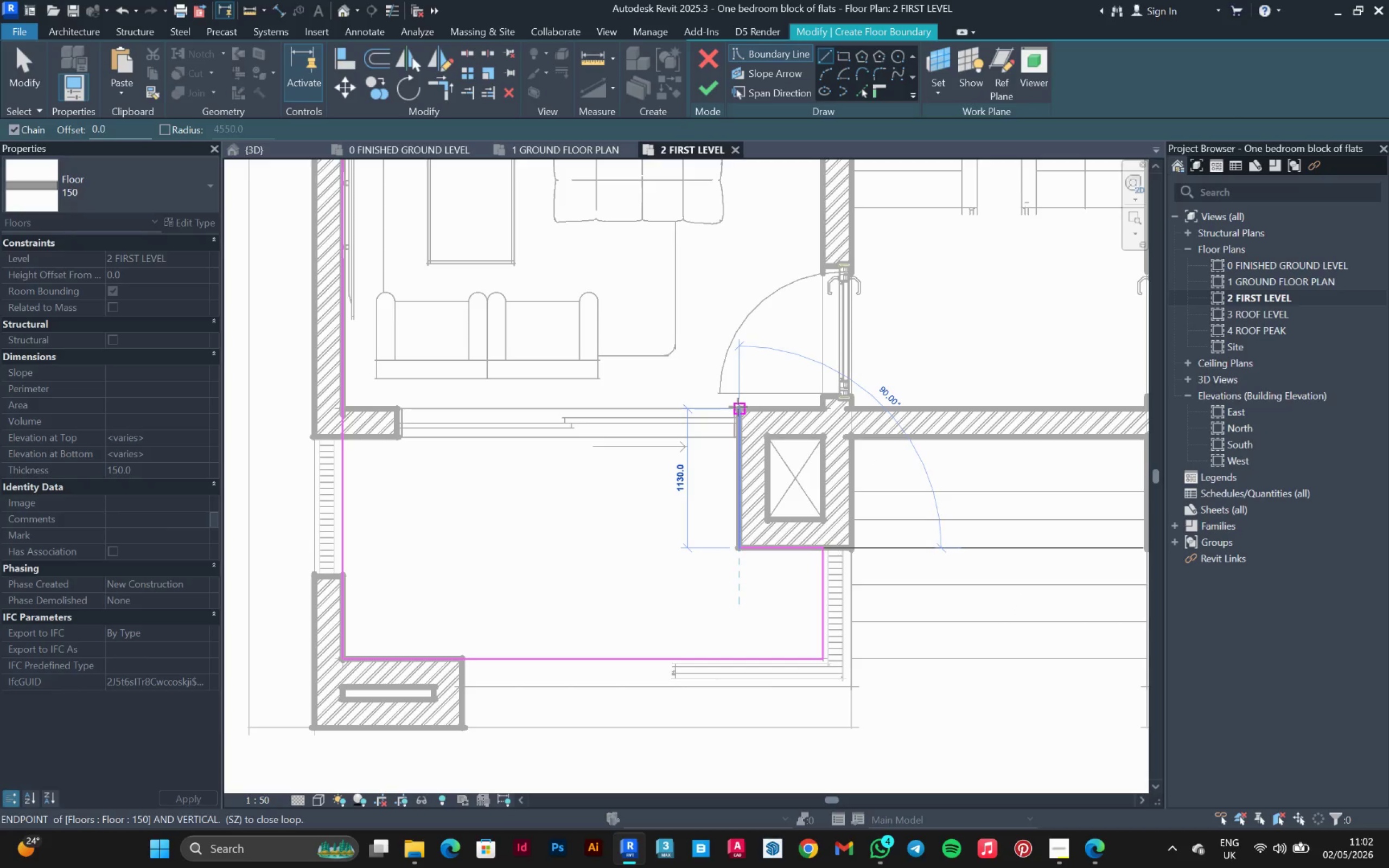 
left_click([738, 407])
 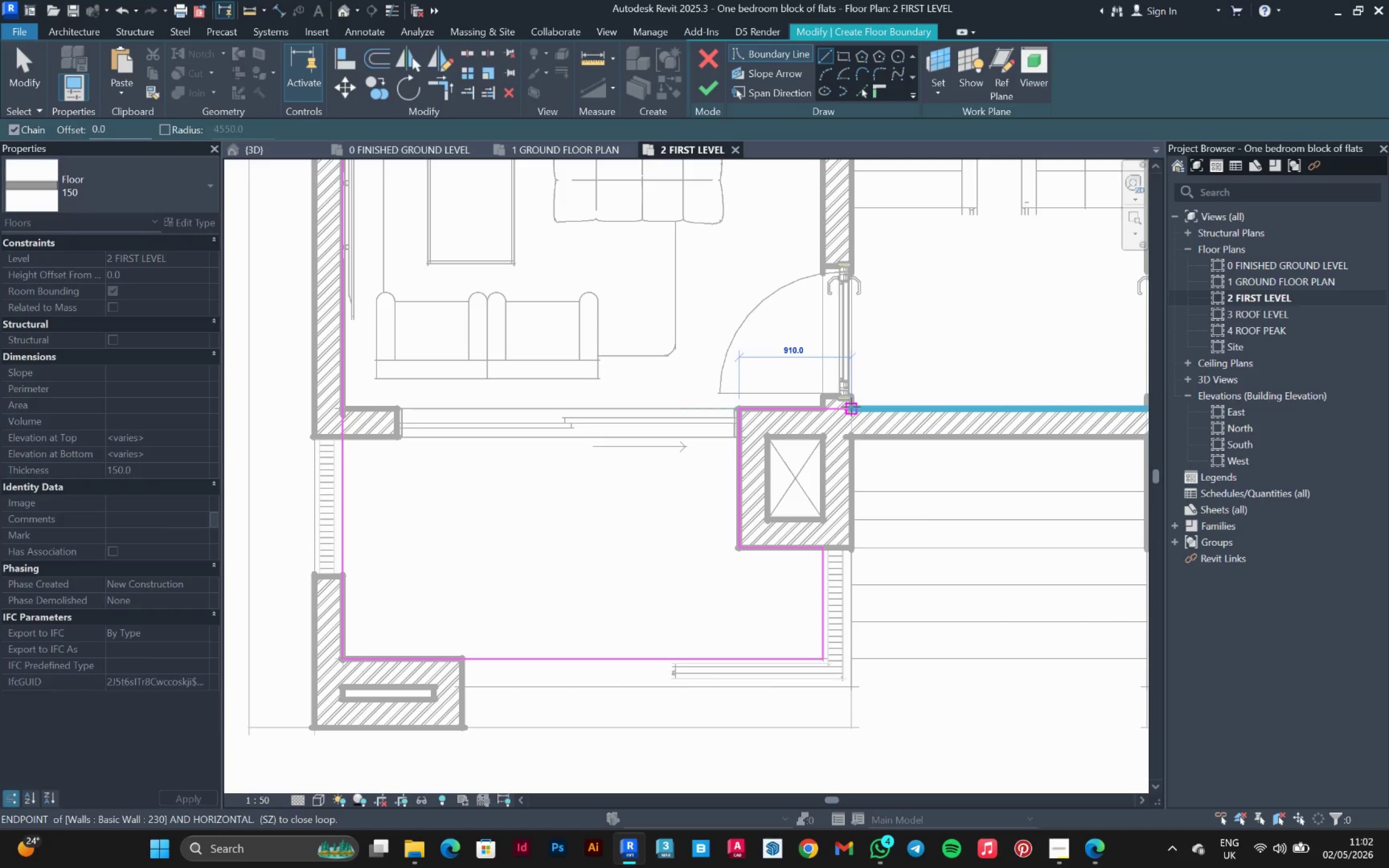 
left_click([852, 407])
 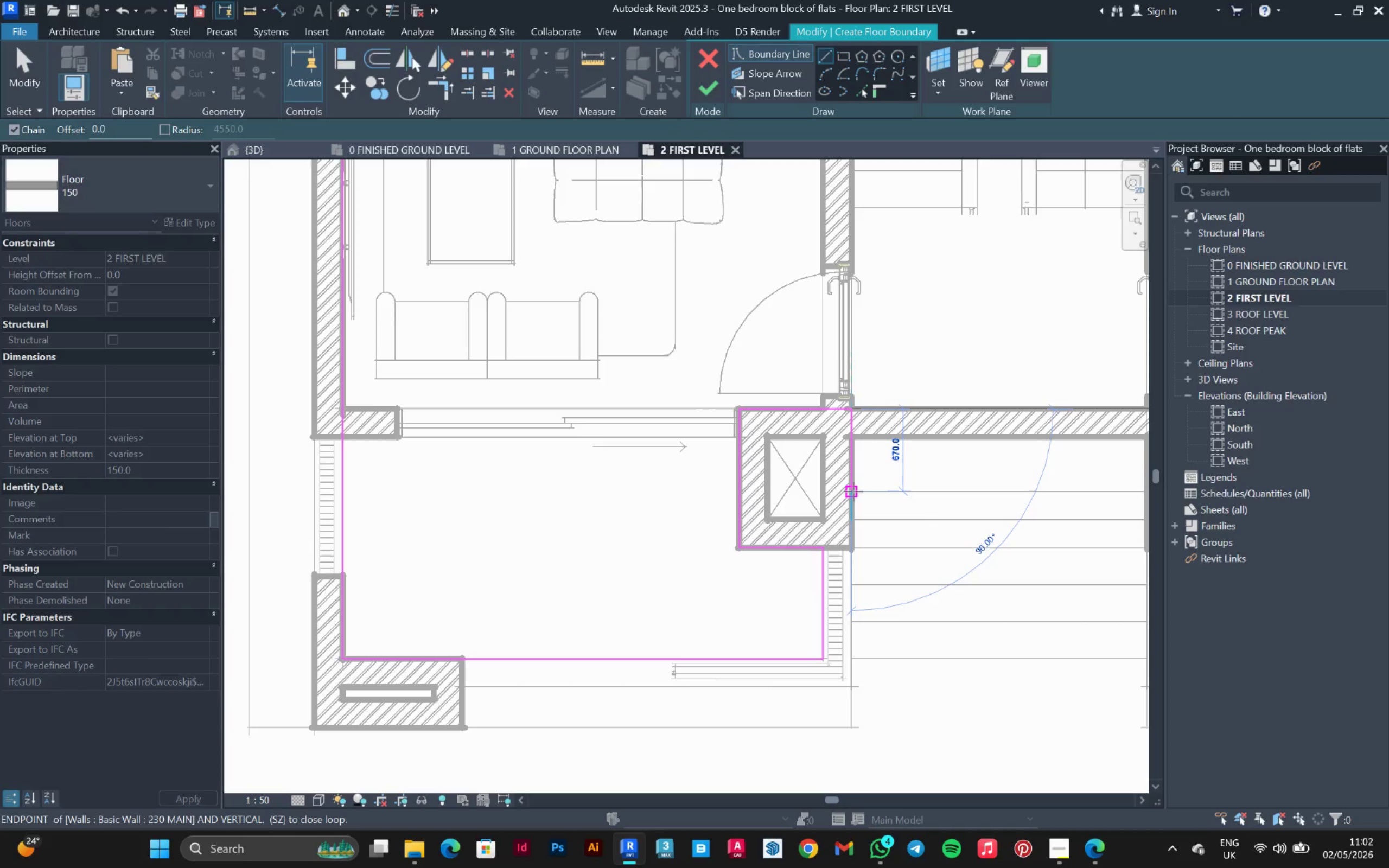 
left_click([853, 492])
 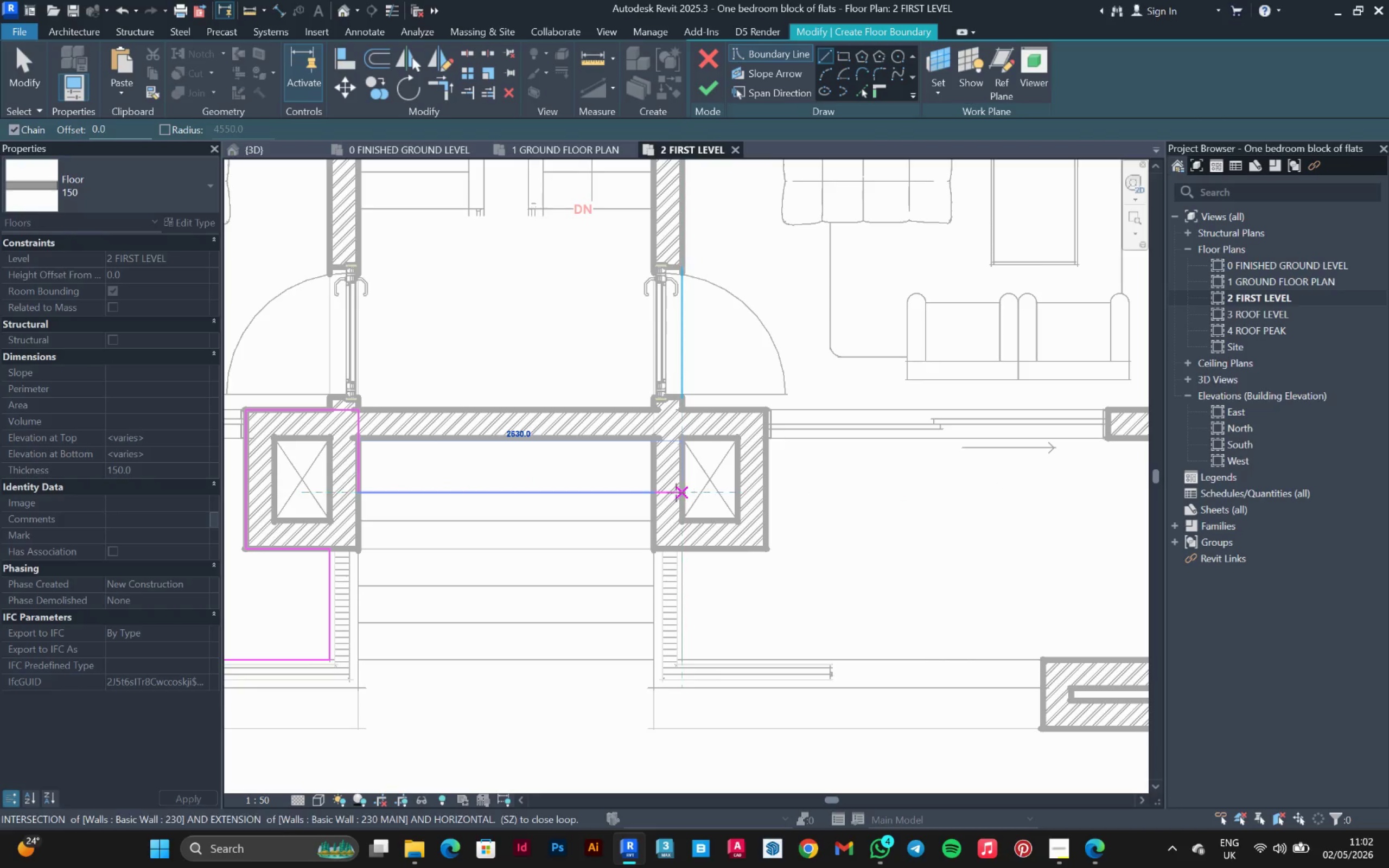 
left_click([652, 496])
 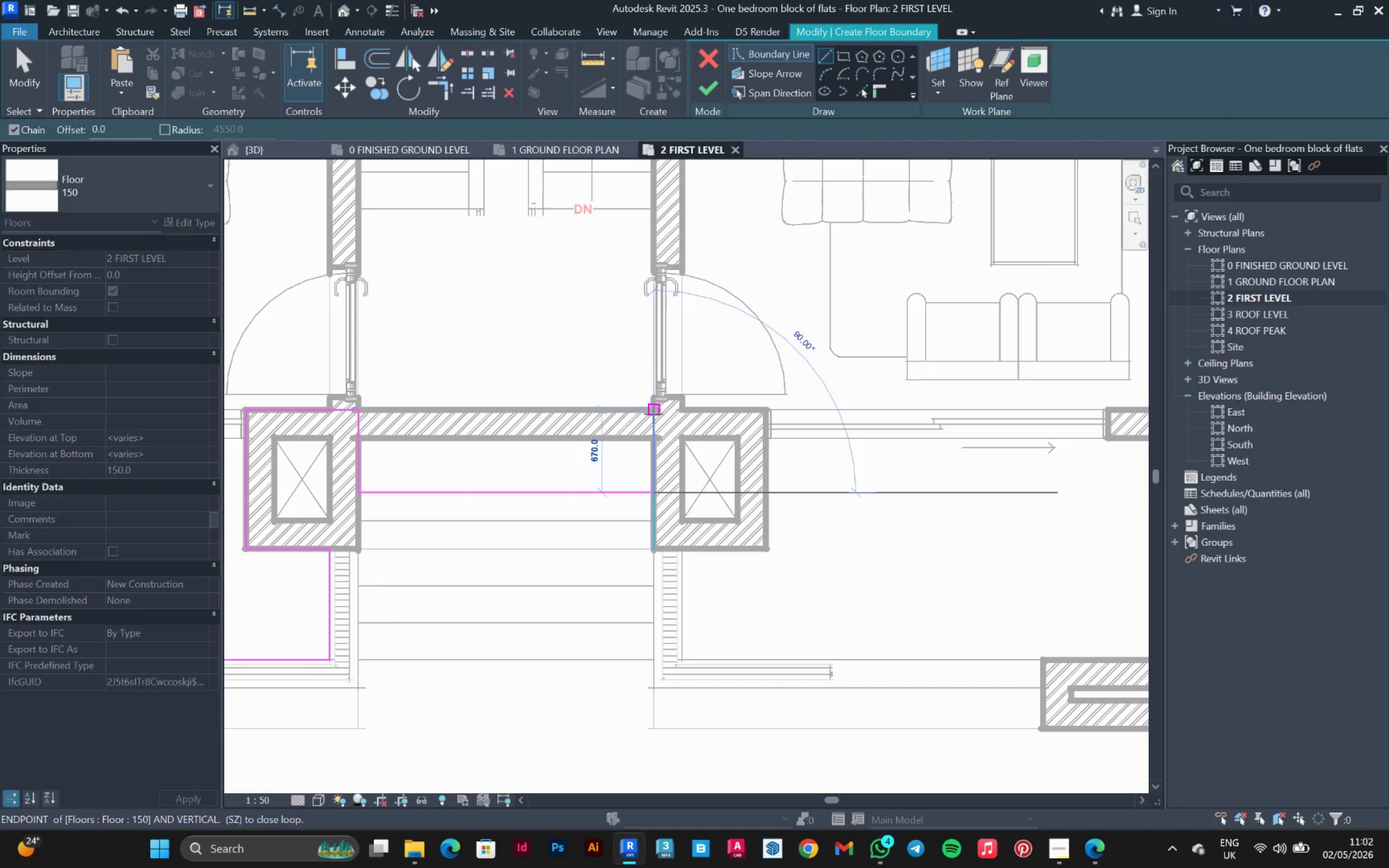 
left_click([651, 416])
 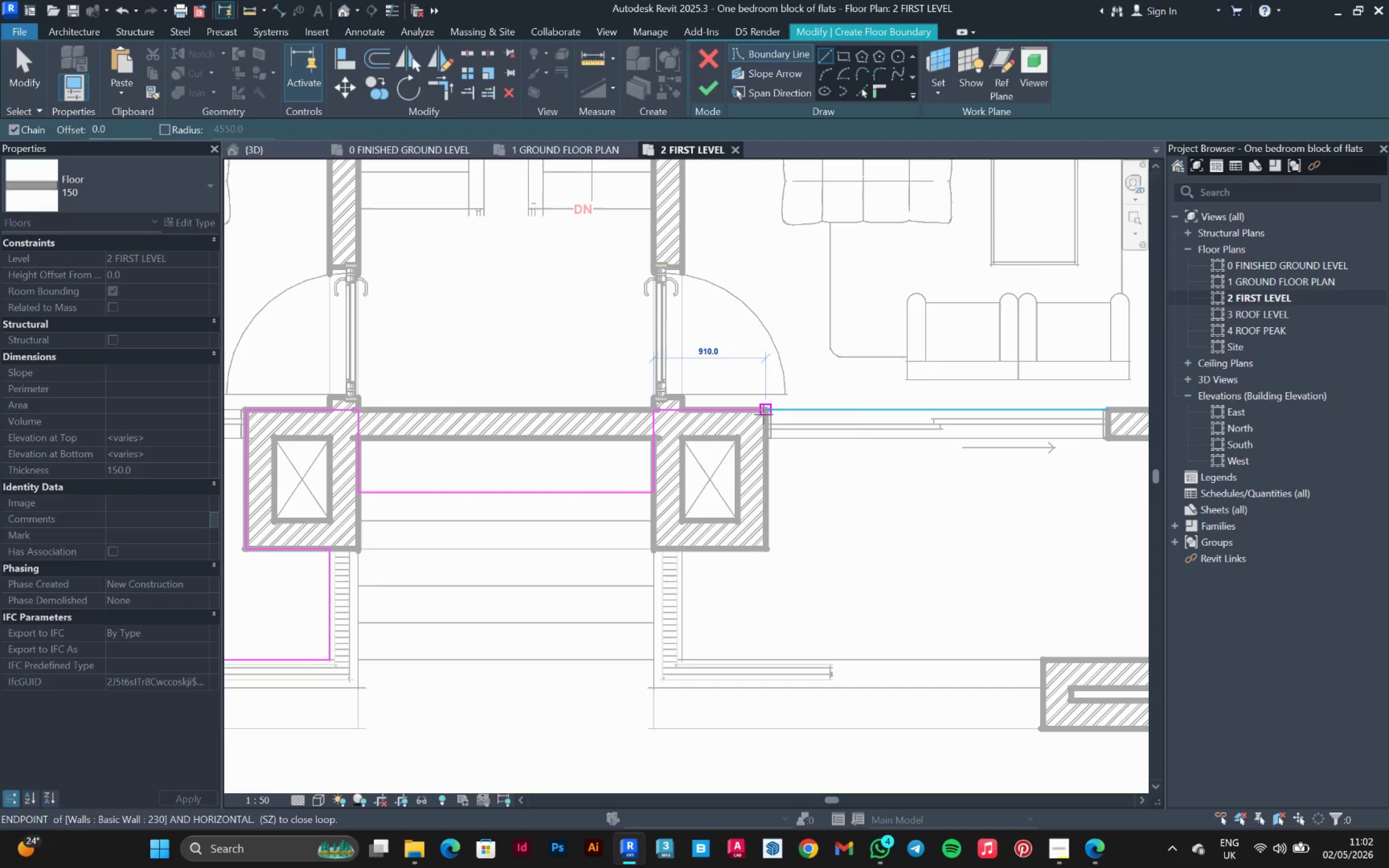 
left_click([763, 414])
 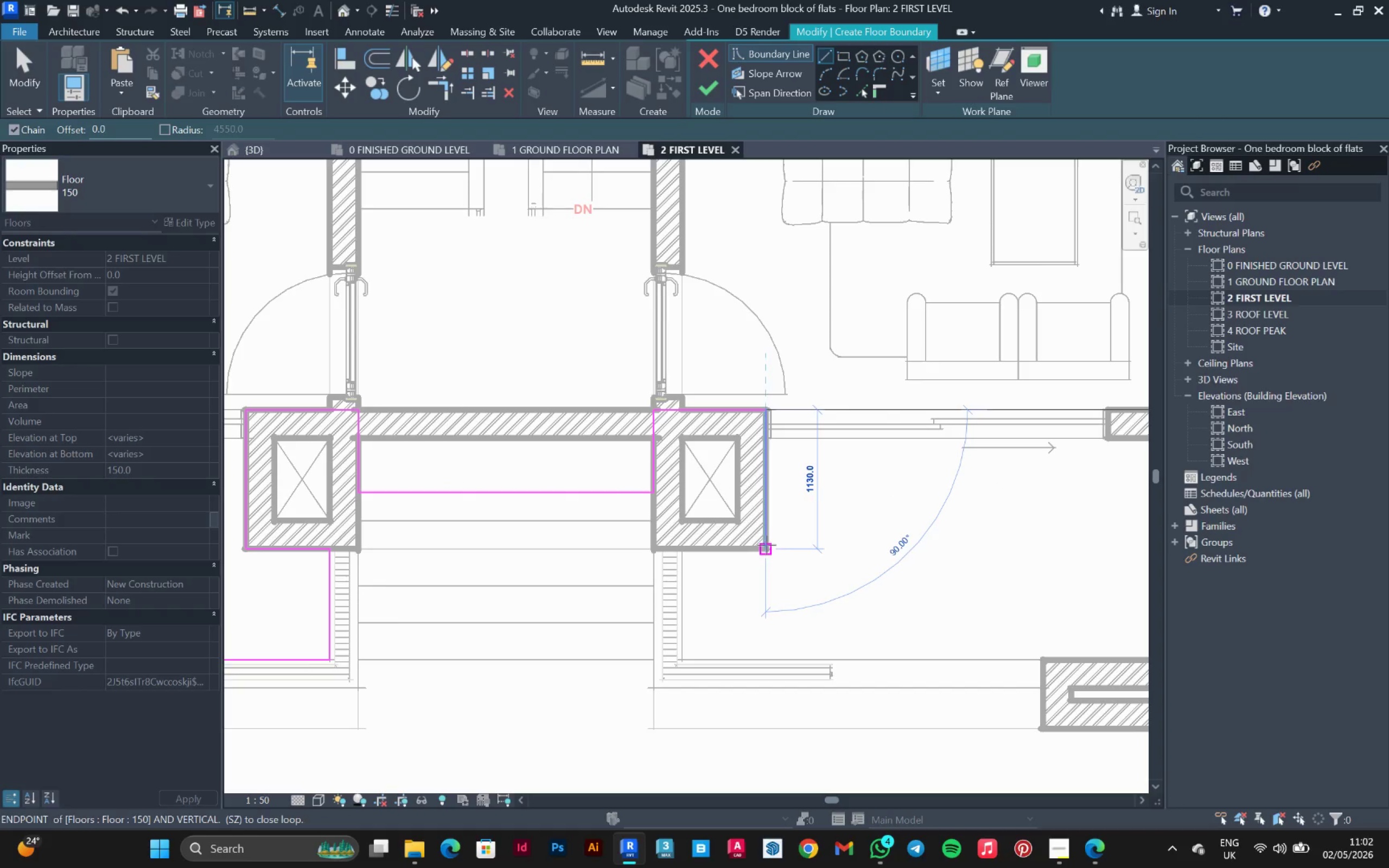 
left_click([766, 546])
 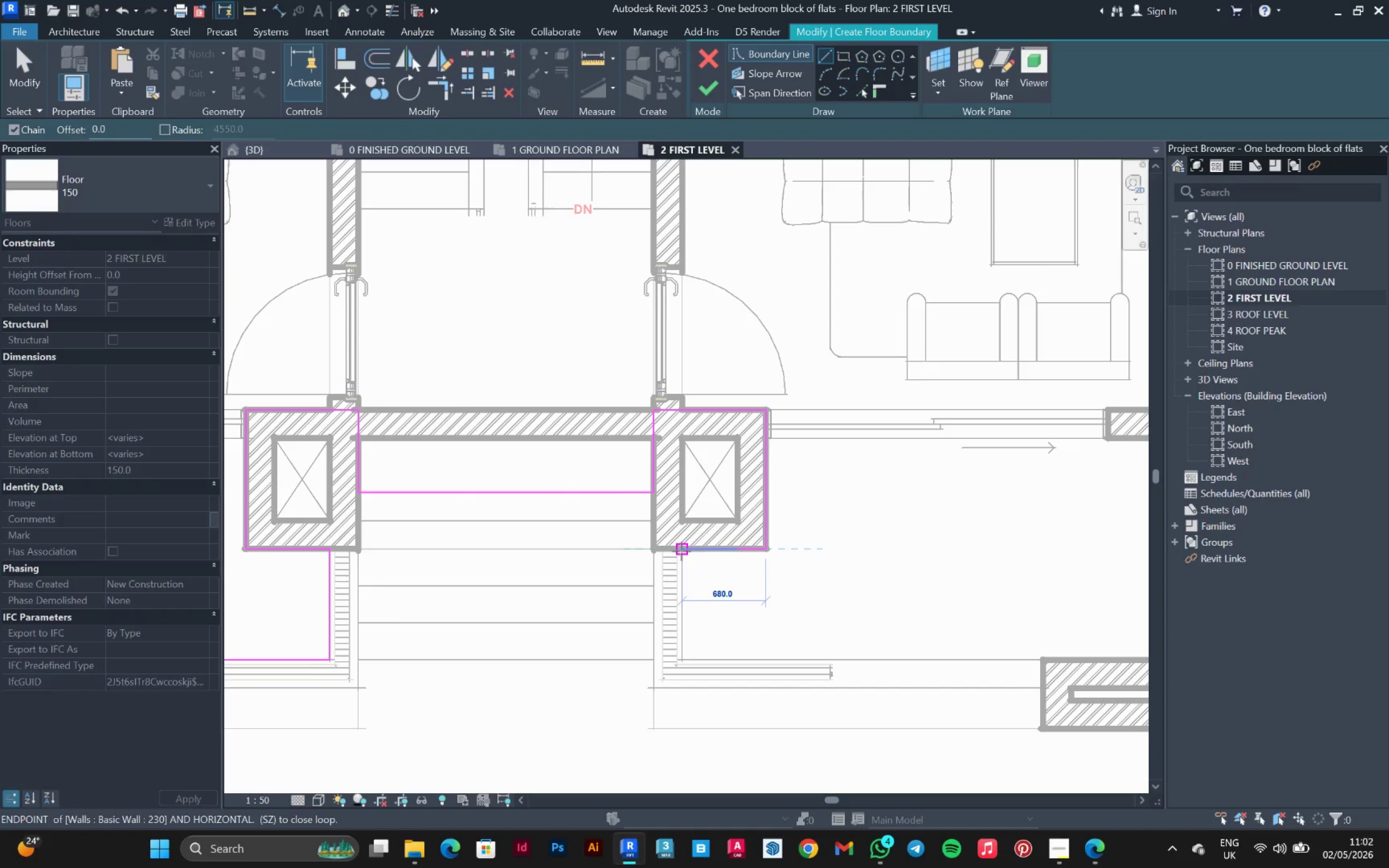 
left_click([681, 551])
 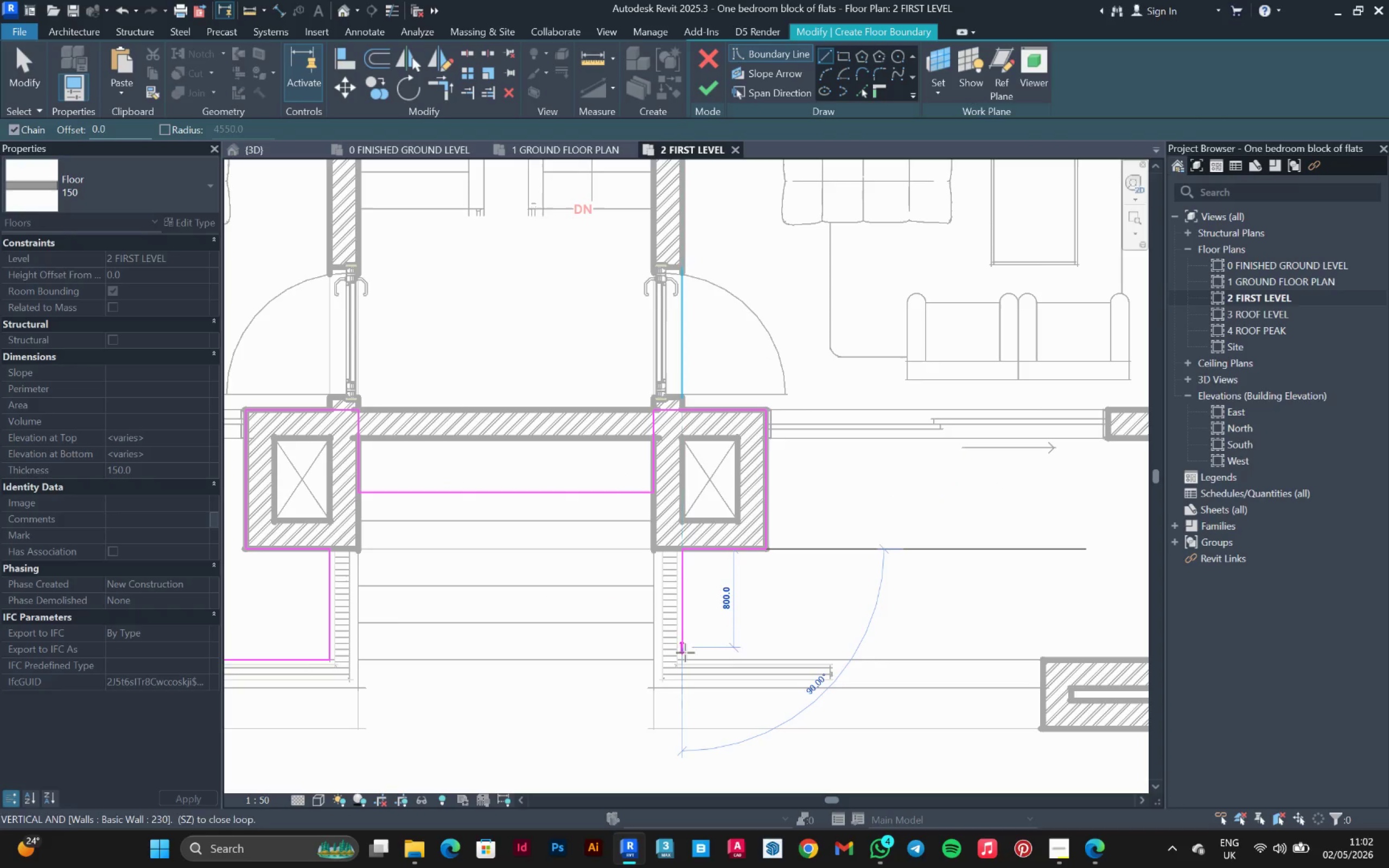 
left_click([685, 656])
 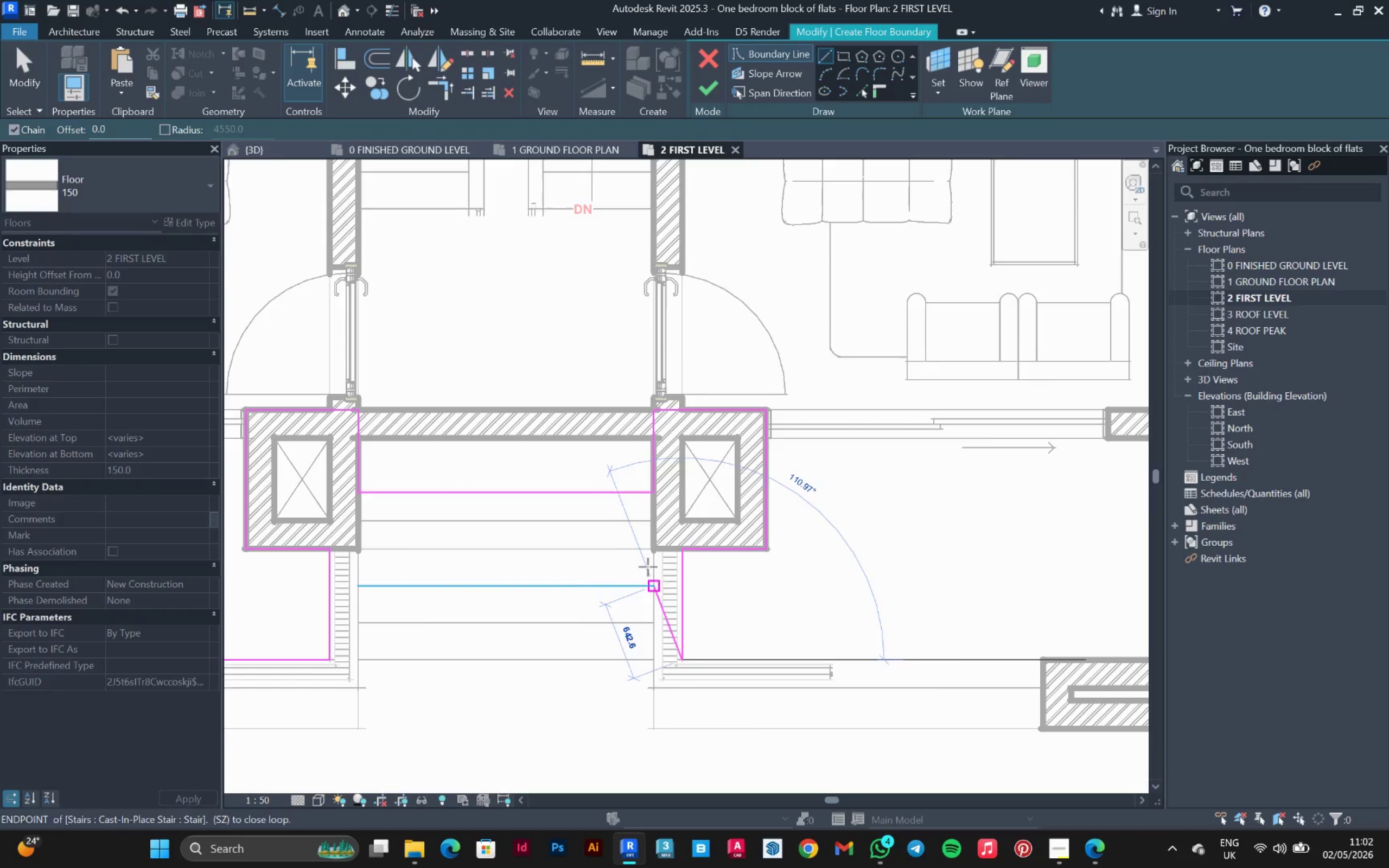 
scroll: coordinate [645, 559], scroll_direction: down, amount: 3.0
 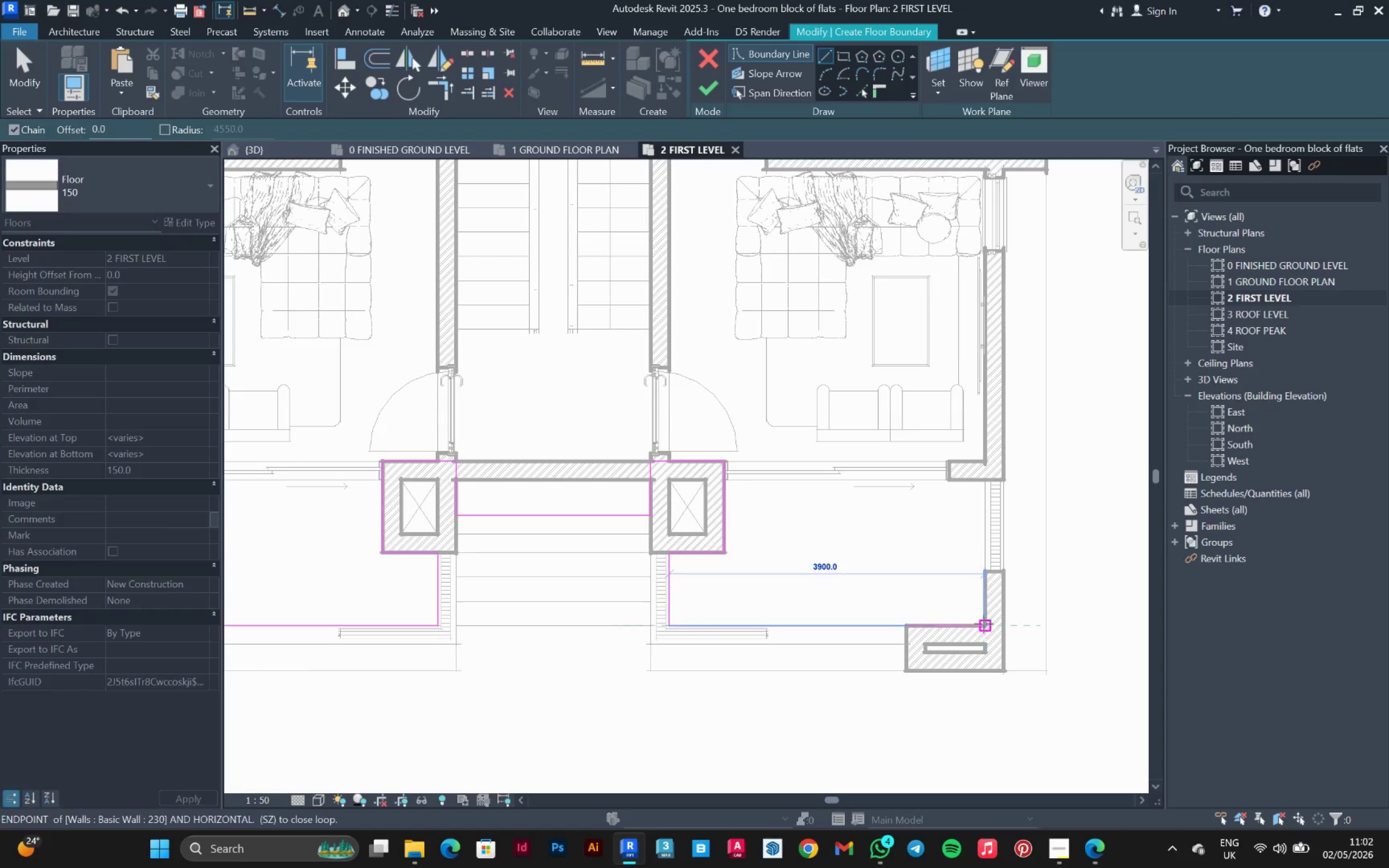 
left_click([983, 627])
 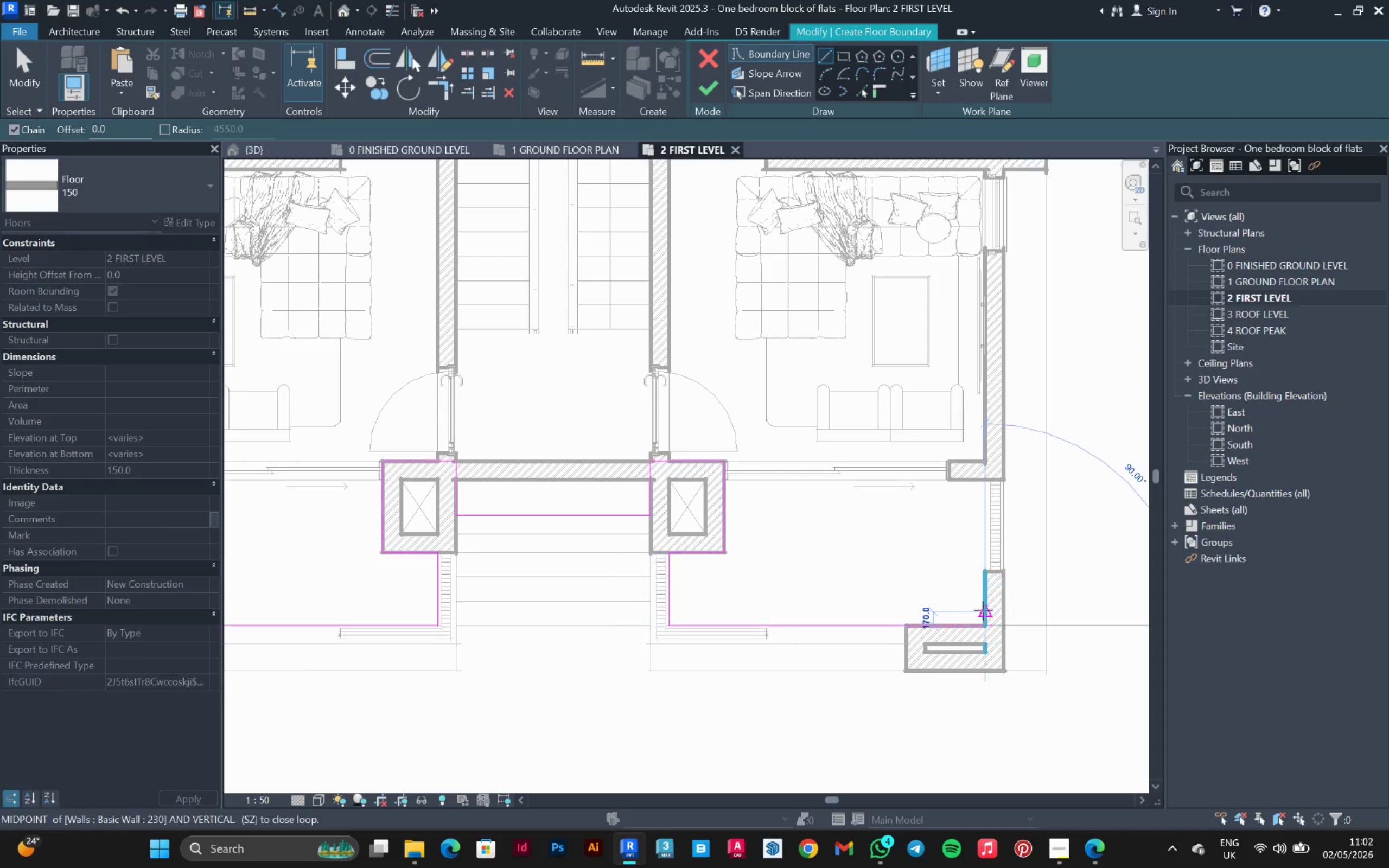 
scroll: coordinate [982, 318], scroll_direction: up, amount: 2.0
 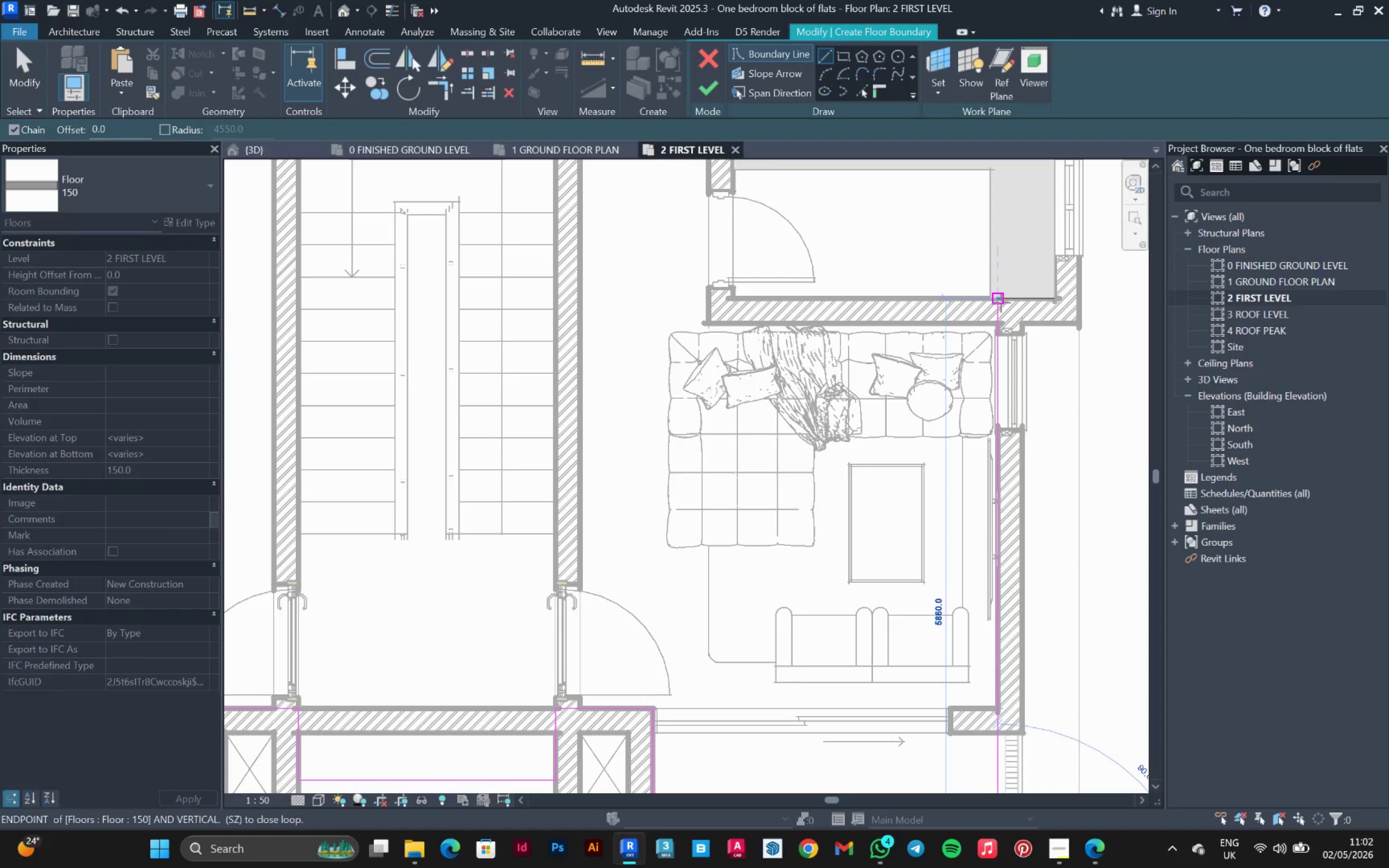 
left_click([1001, 303])
 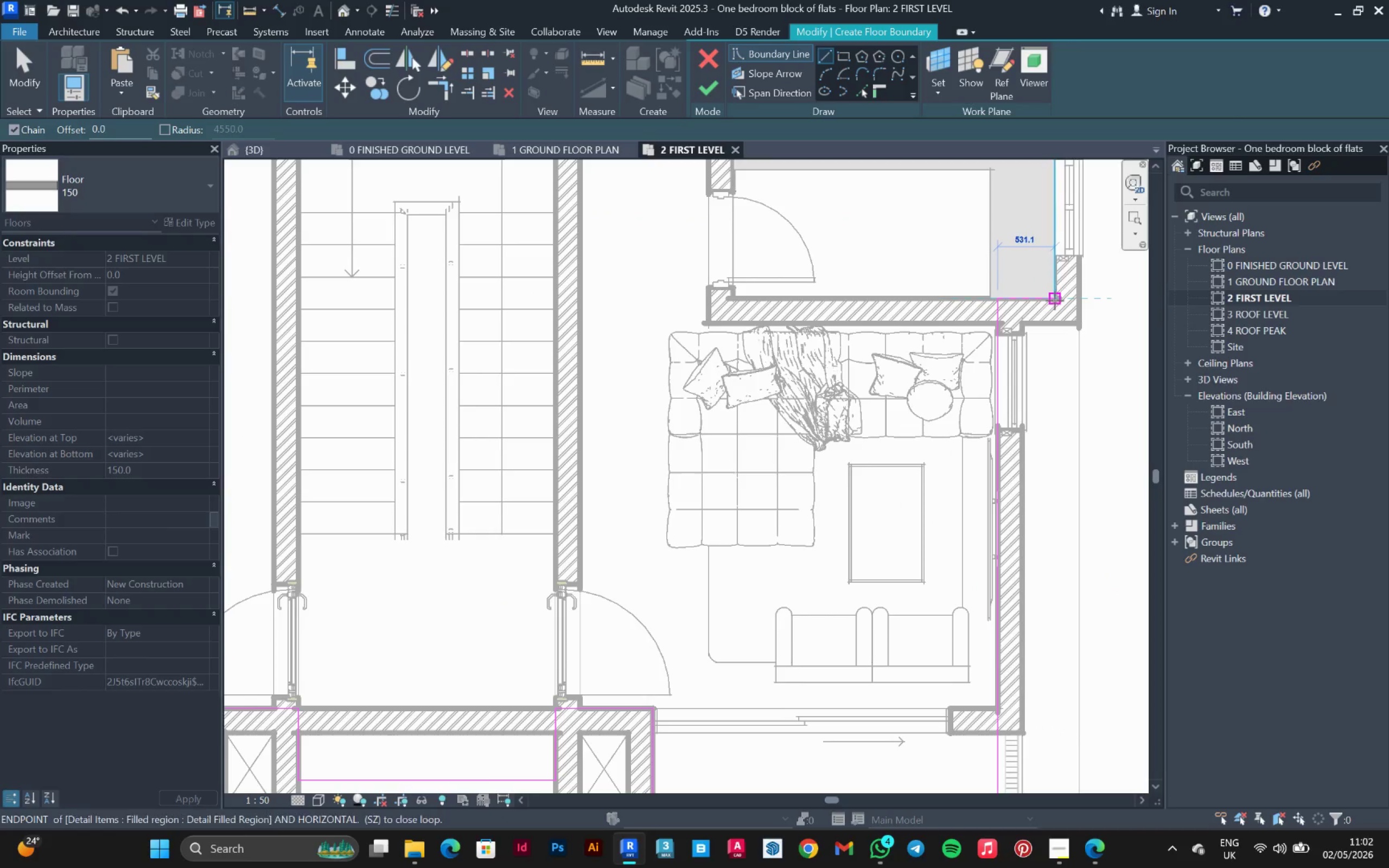 
left_click([1056, 300])
 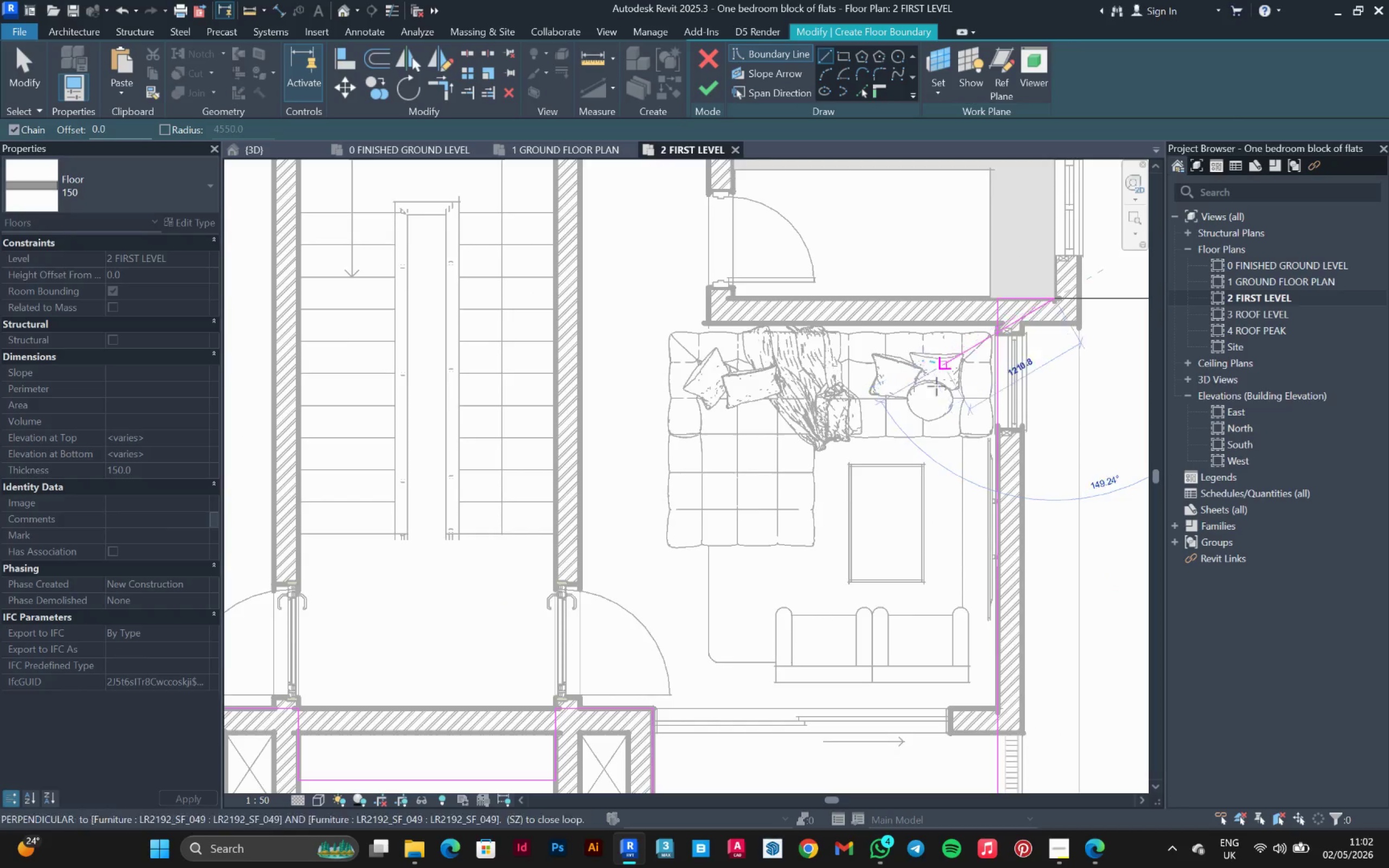 
scroll: coordinate [865, 612], scroll_direction: down, amount: 3.0
 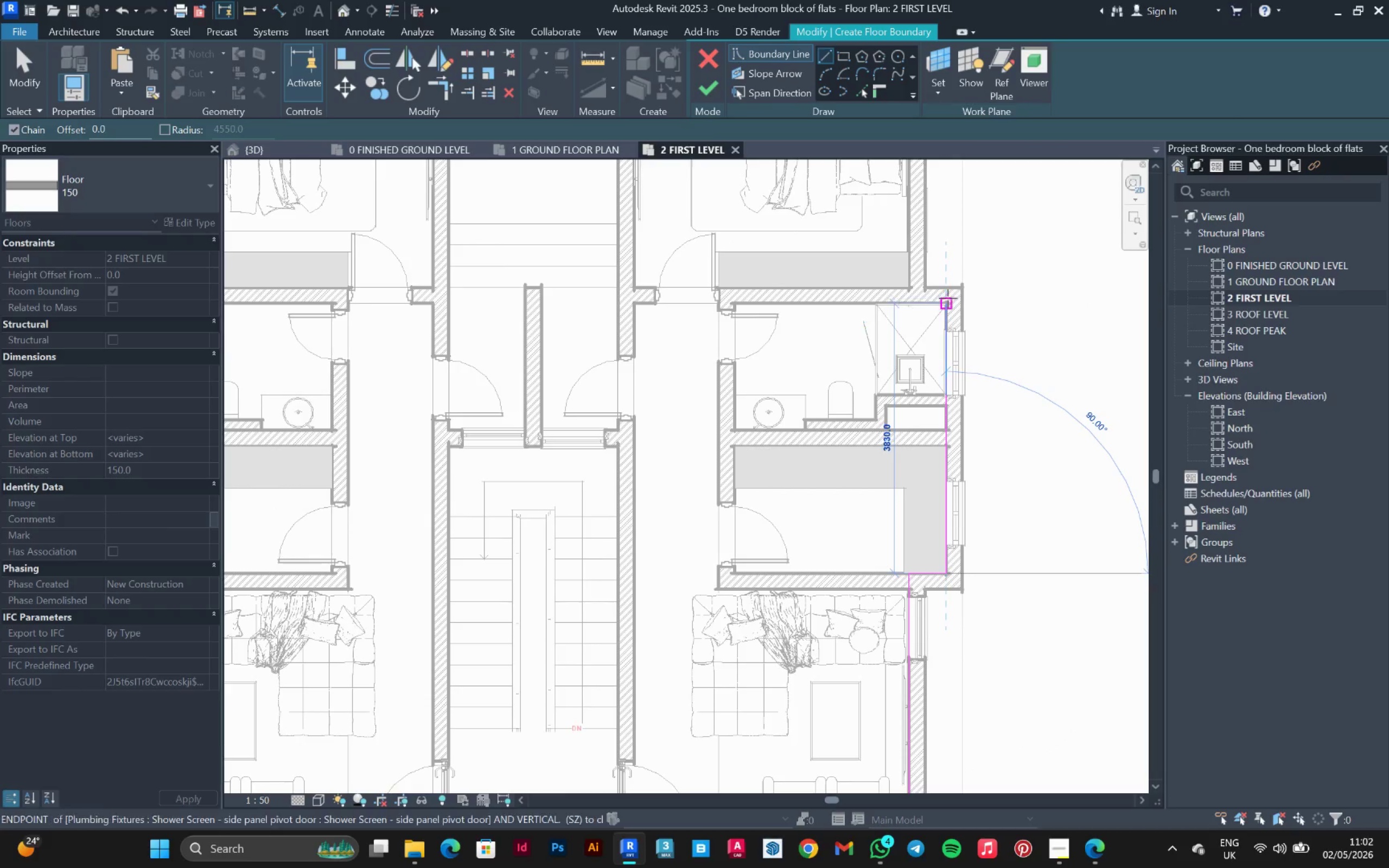 
scroll: coordinate [953, 299], scroll_direction: up, amount: 2.0
 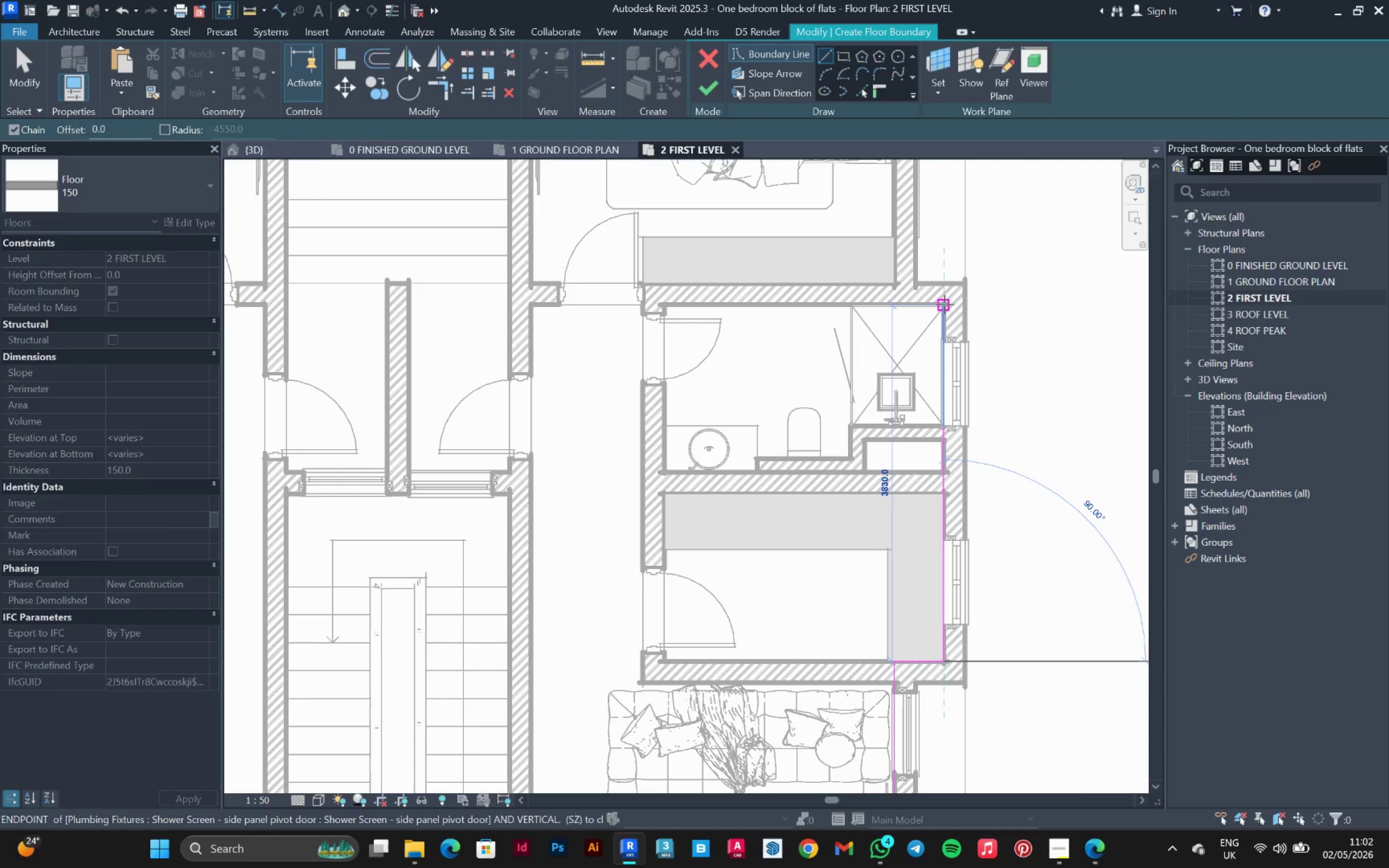 
left_click([945, 304])
 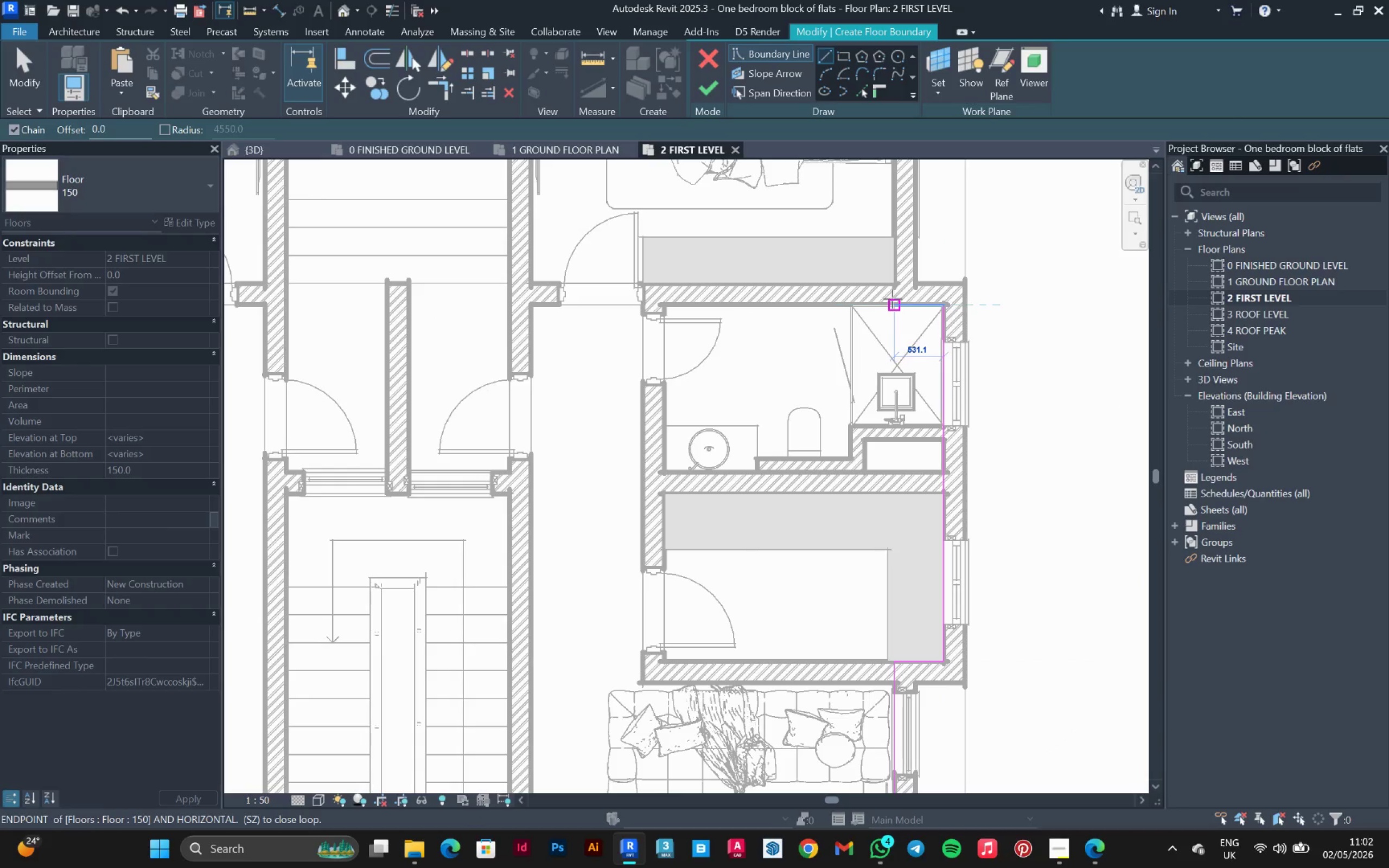 
scroll: coordinate [893, 296], scroll_direction: up, amount: 8.0
 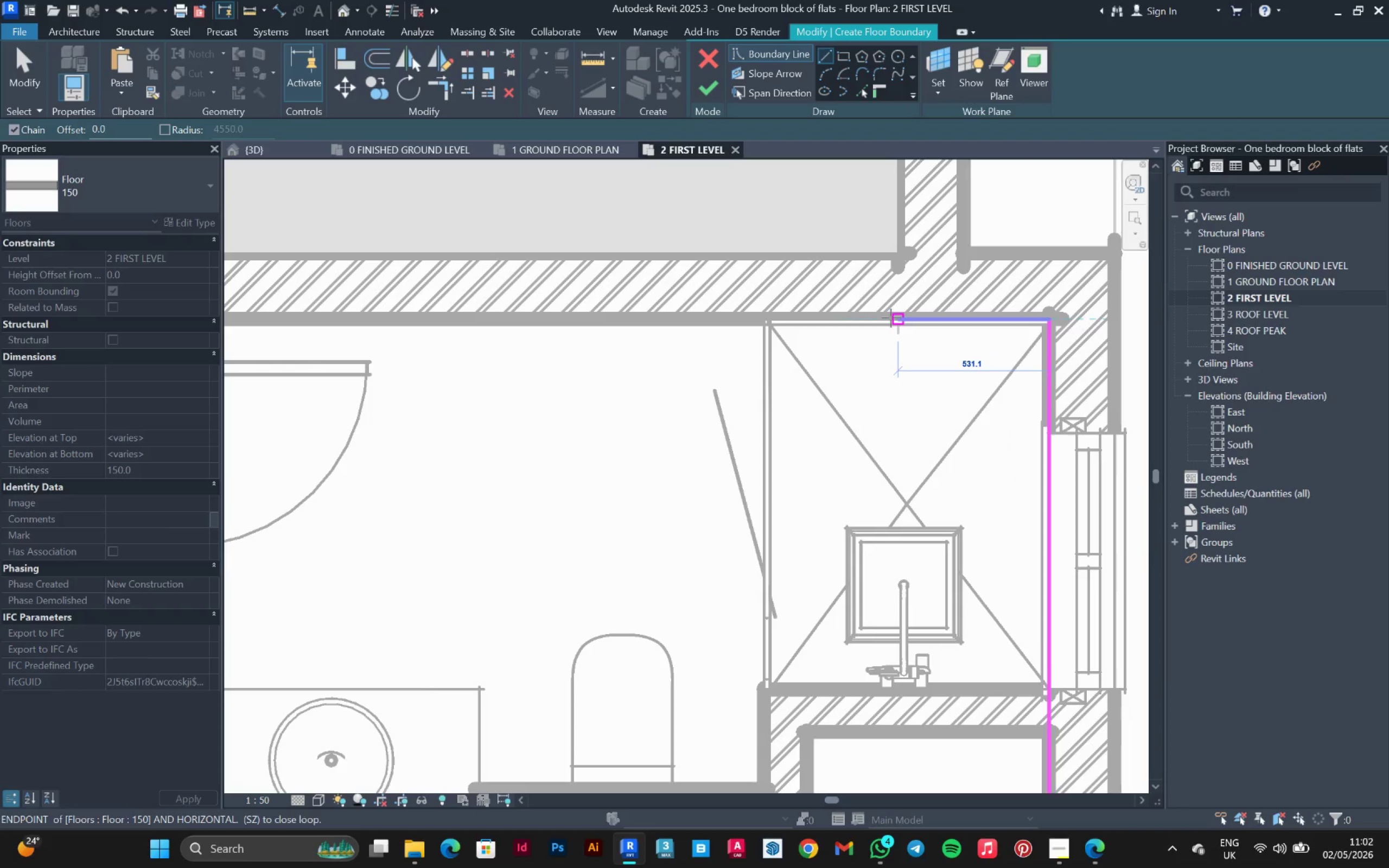 
left_click([891, 318])
 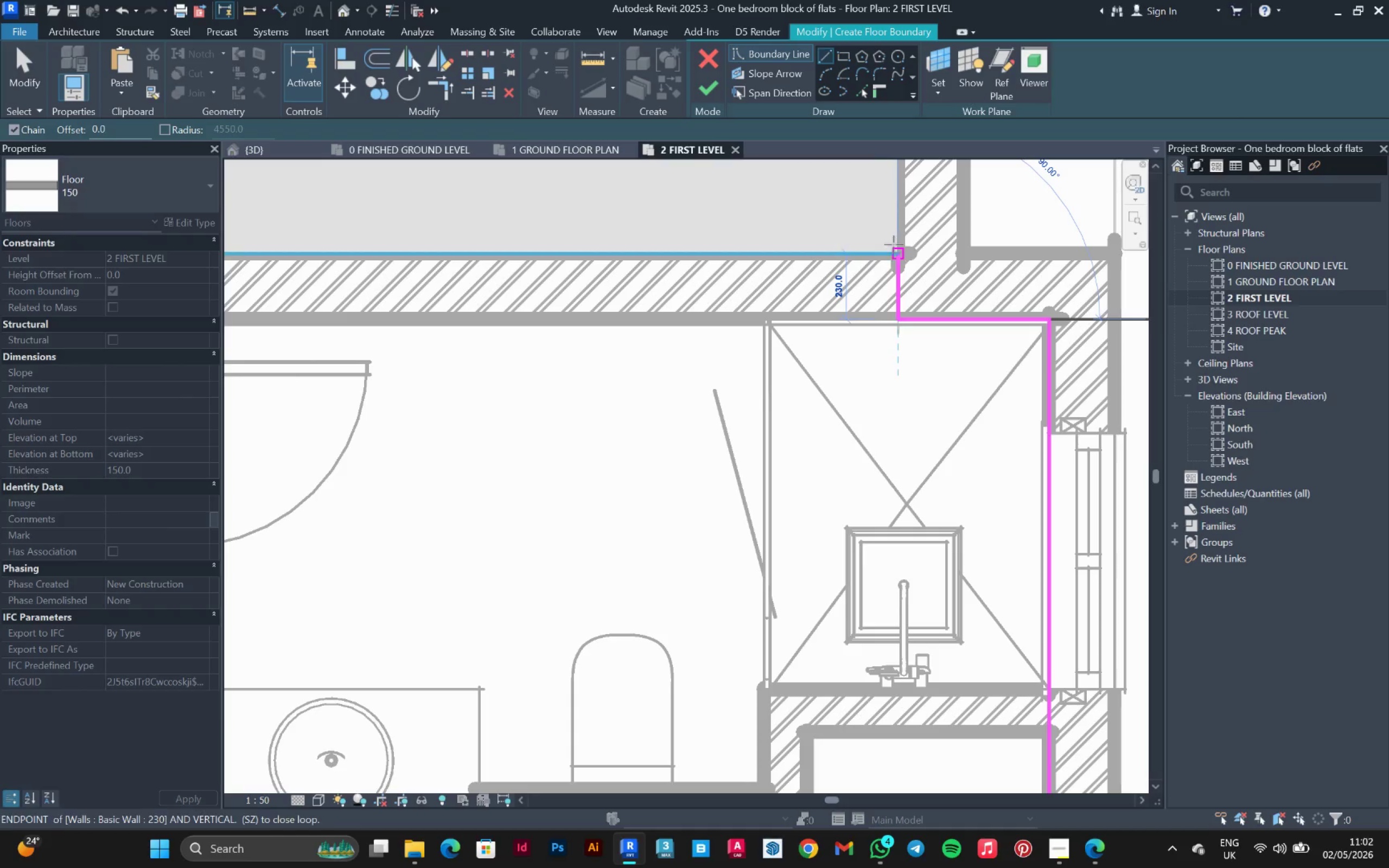 
scroll: coordinate [923, 597], scroll_direction: down, amount: 9.0
 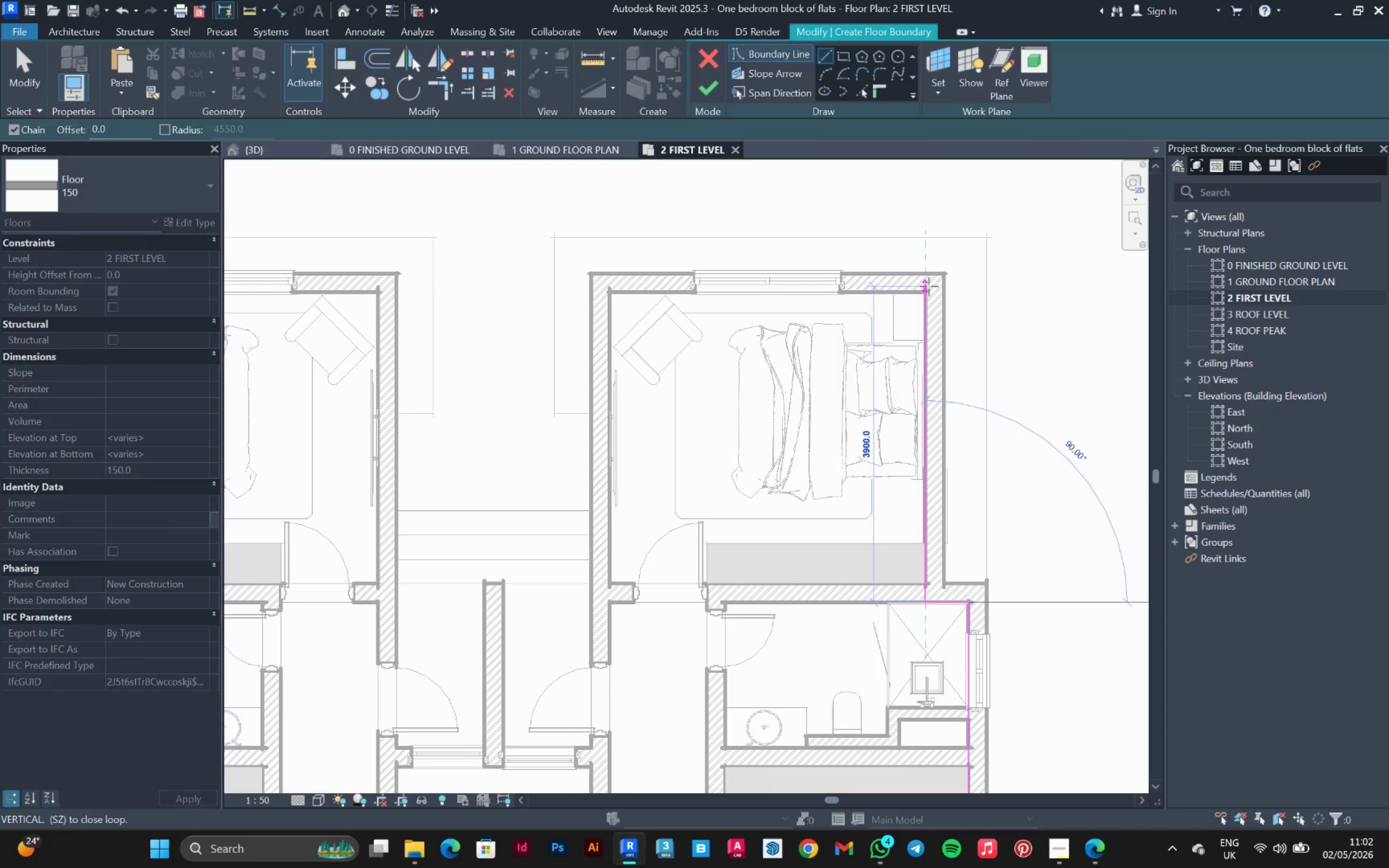 
left_click([925, 290])
 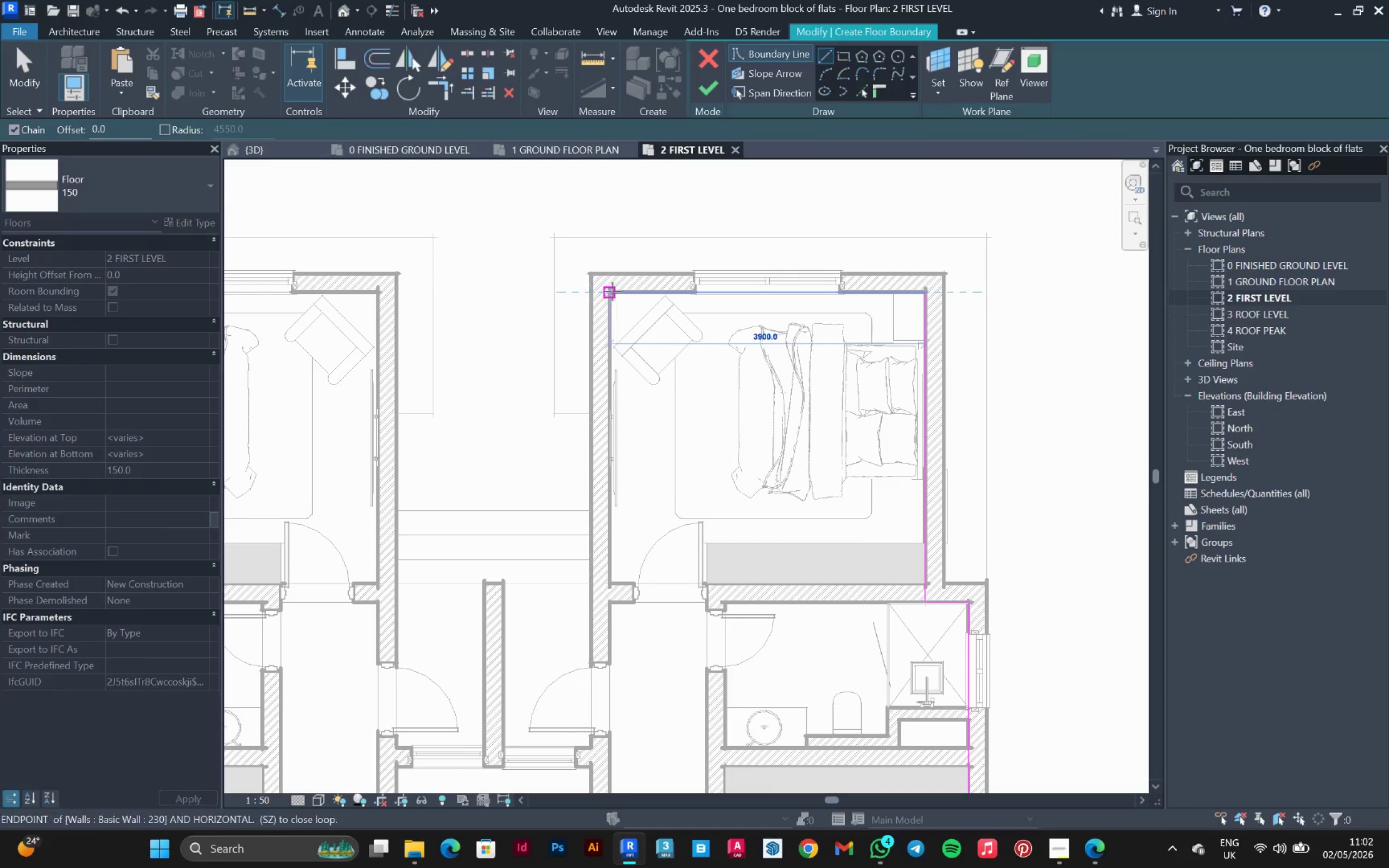 
left_click([609, 292])
 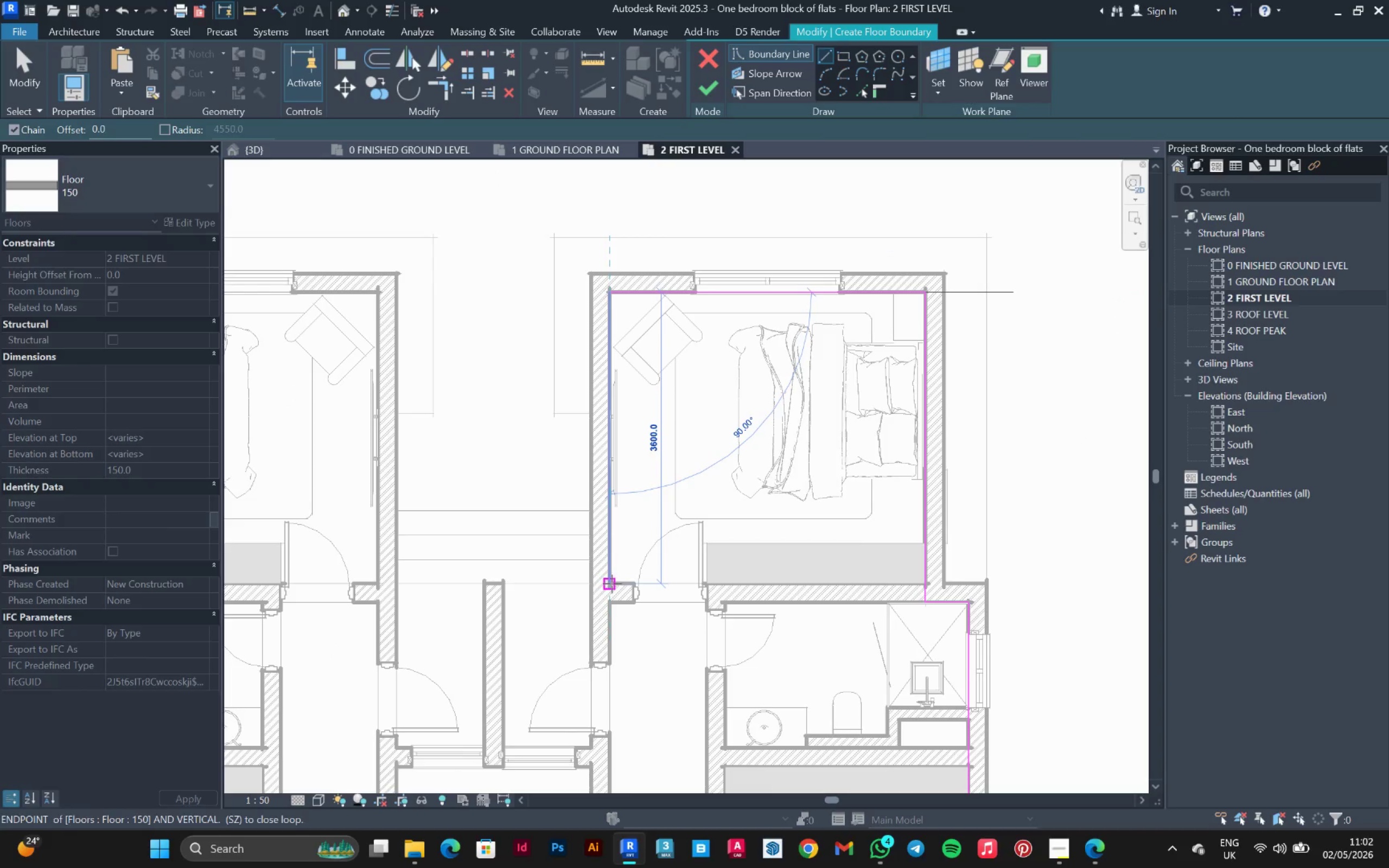 
left_click([606, 604])
 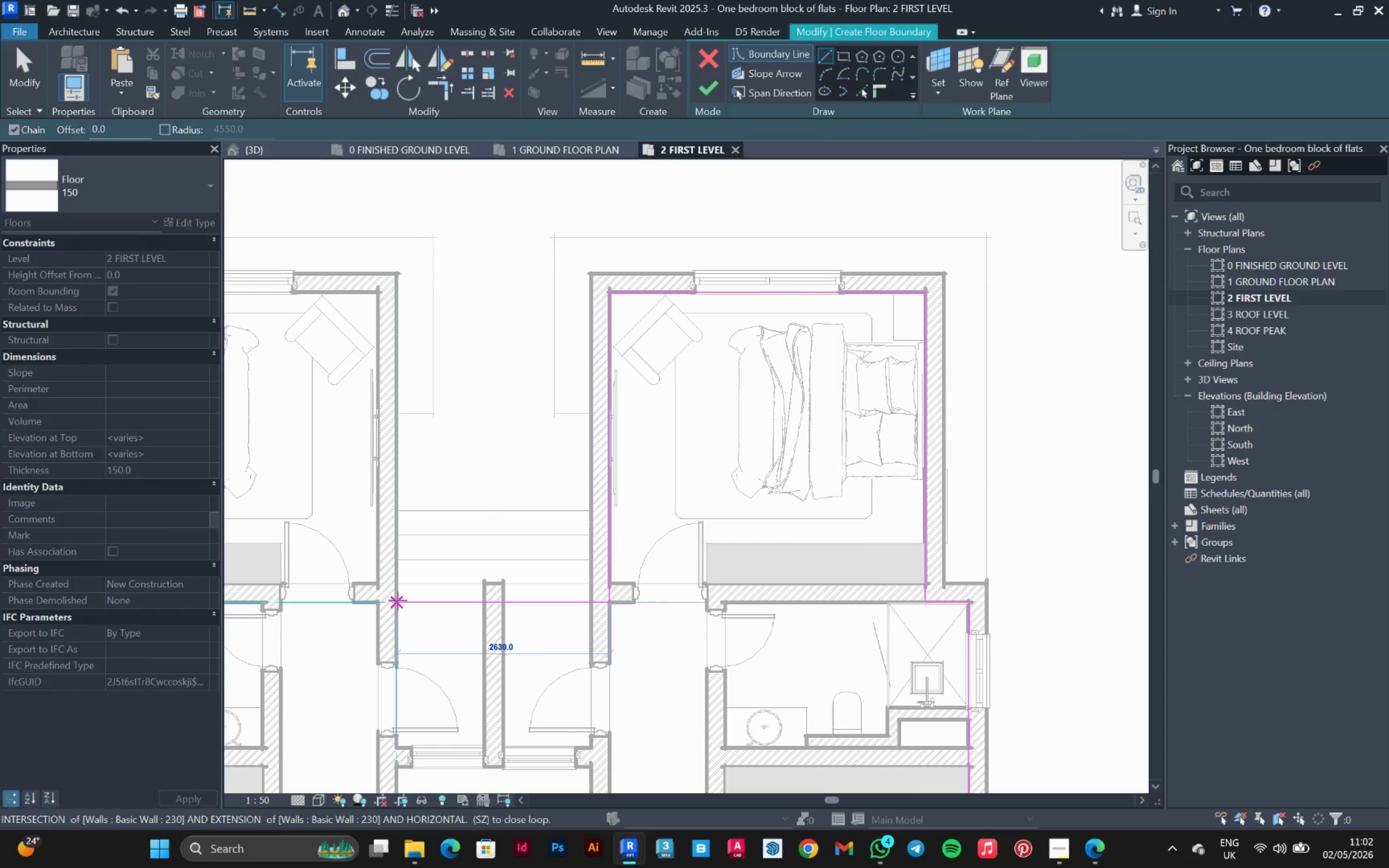 
left_click([397, 601])
 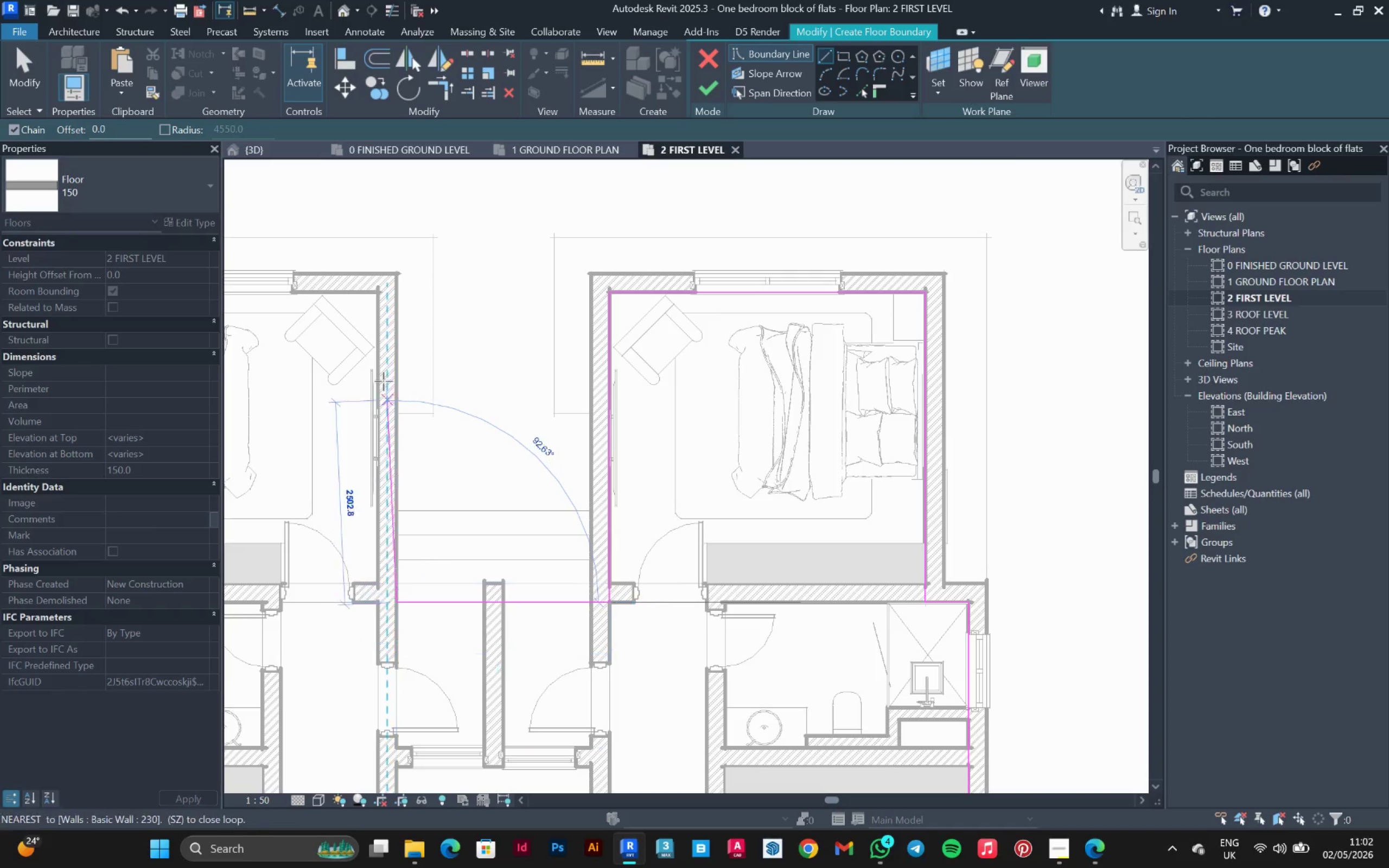 
mouse_move([407, 273])
 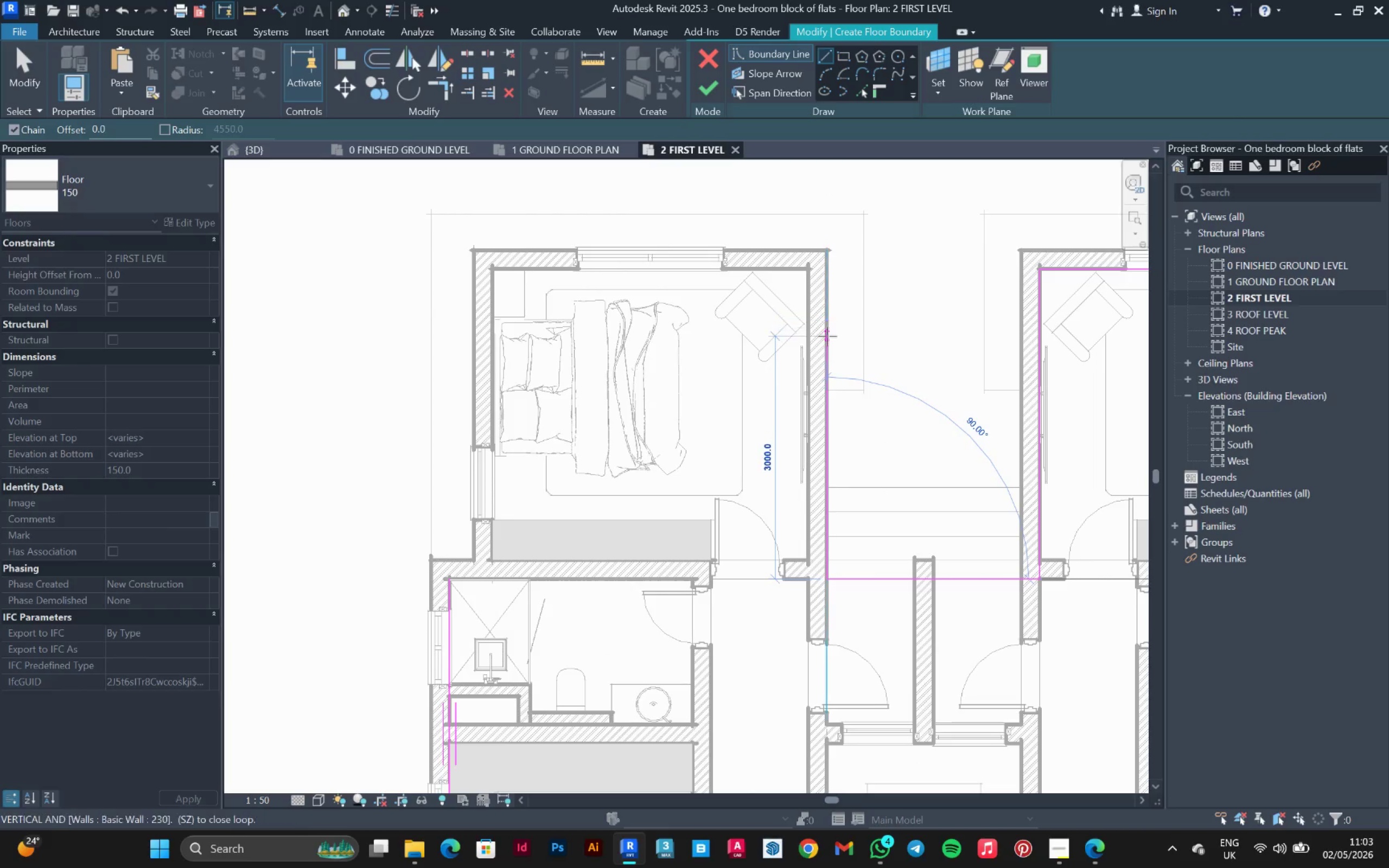 
key(Escape)
 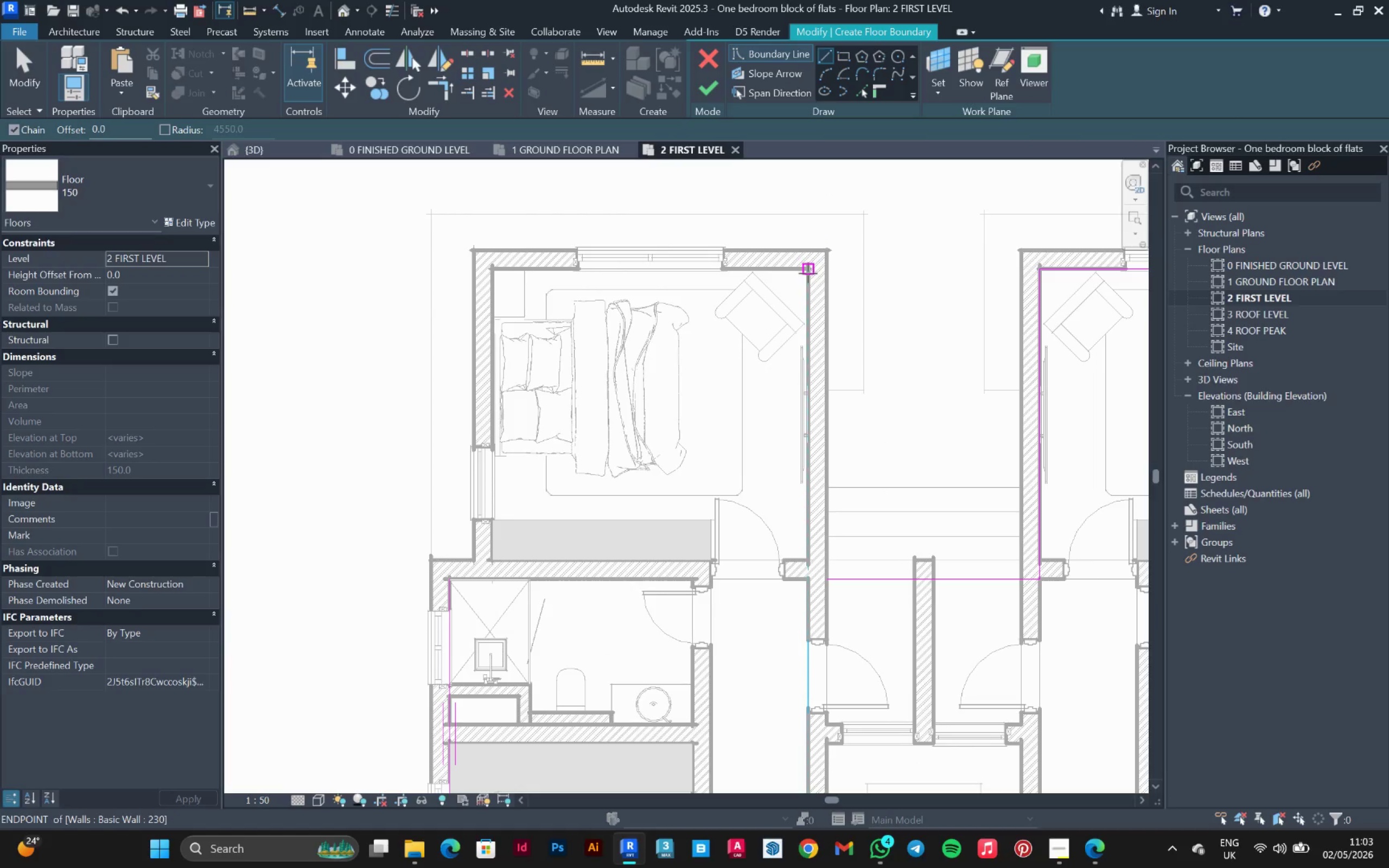 
left_click([808, 272])
 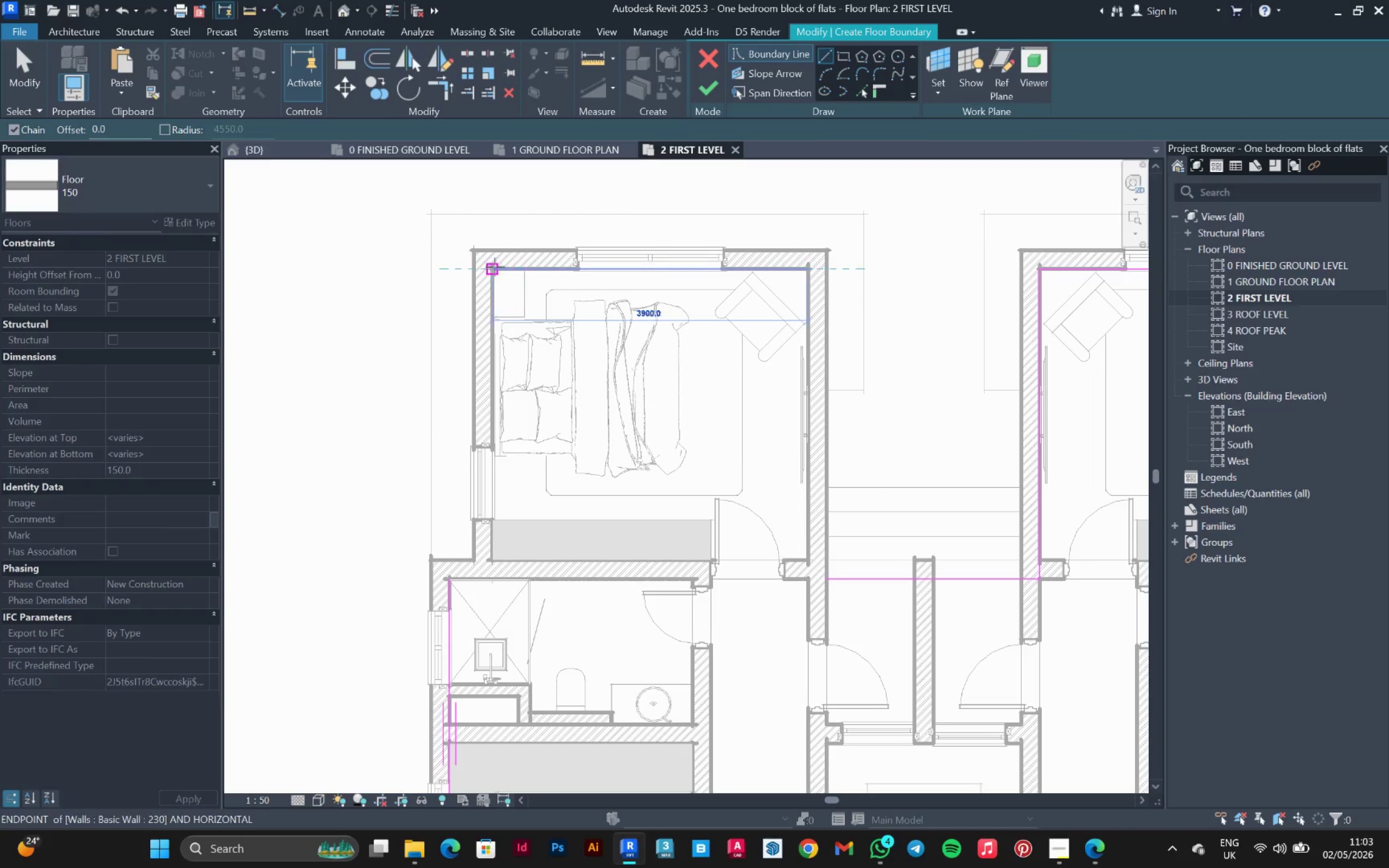 
left_click([493, 266])
 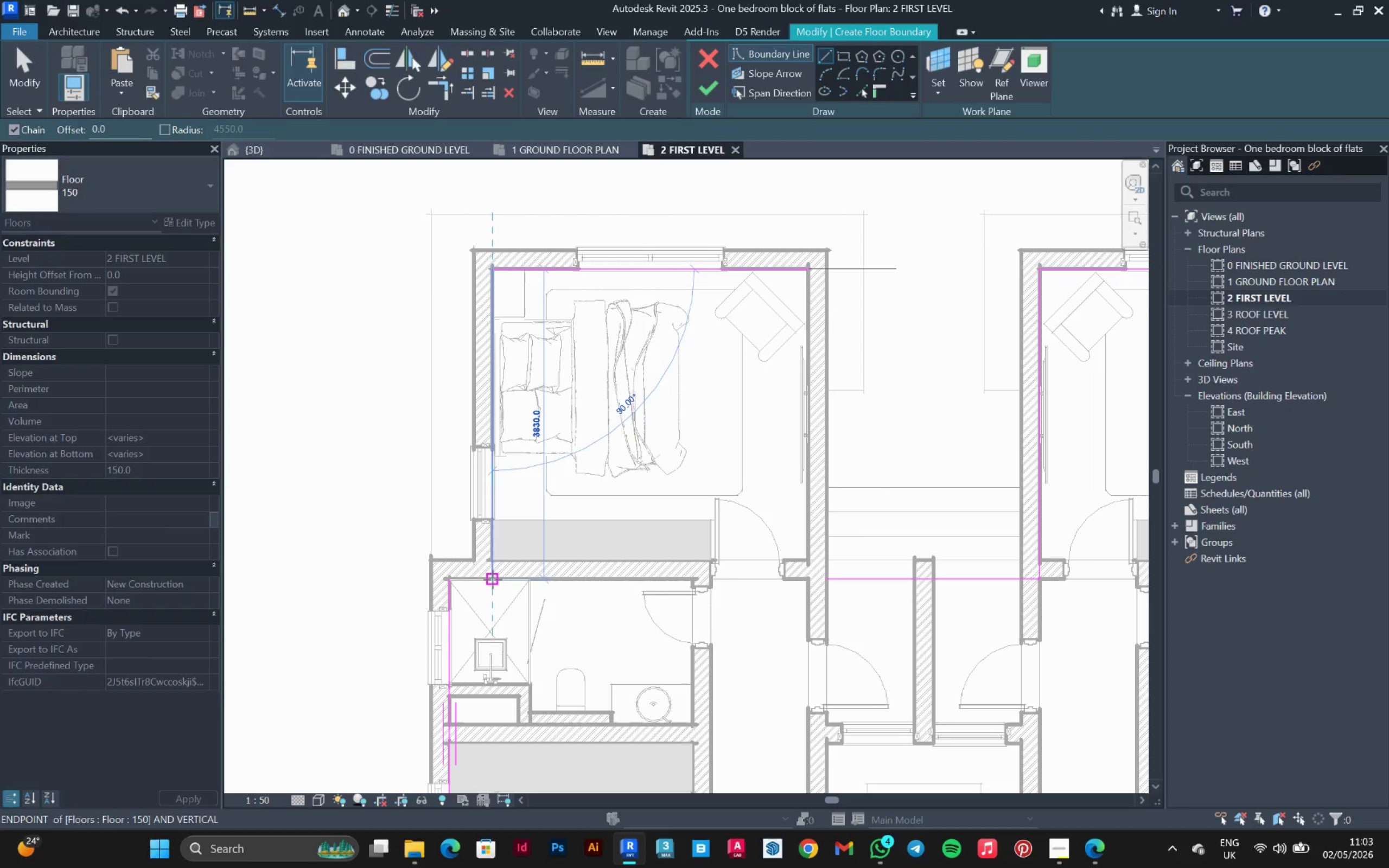 
left_click([494, 579])
 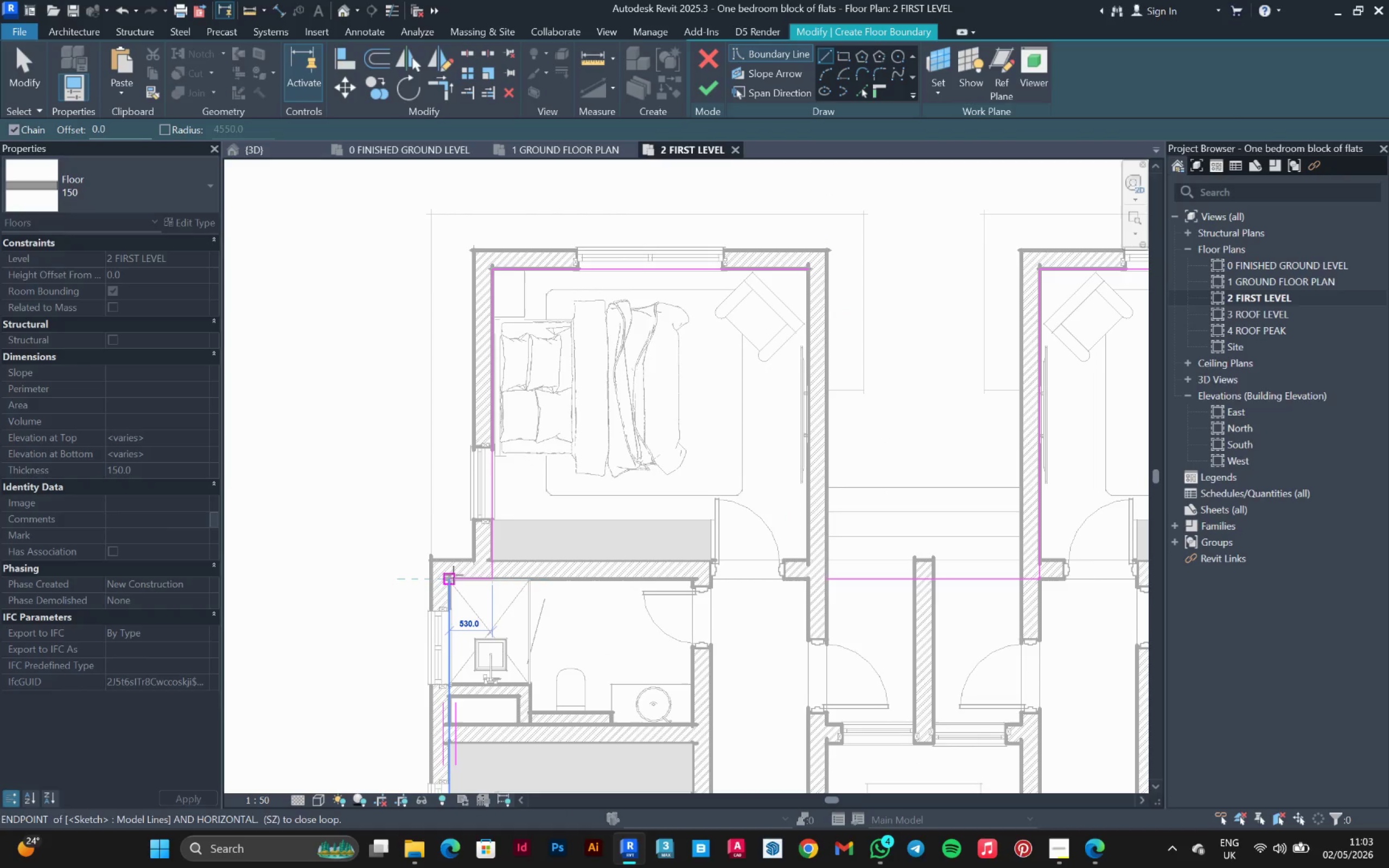 
left_click([454, 575])
 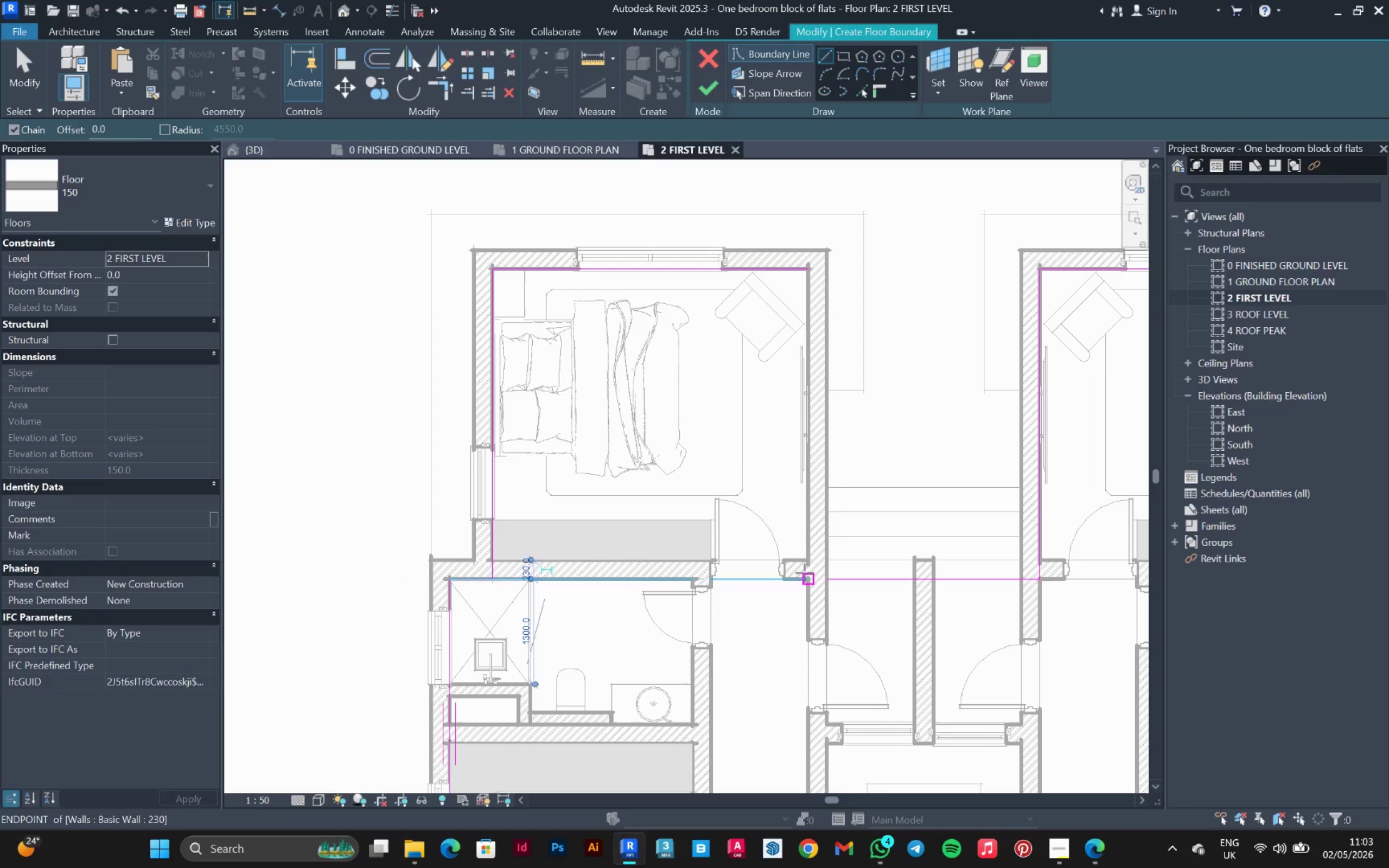 
left_click([803, 559])
 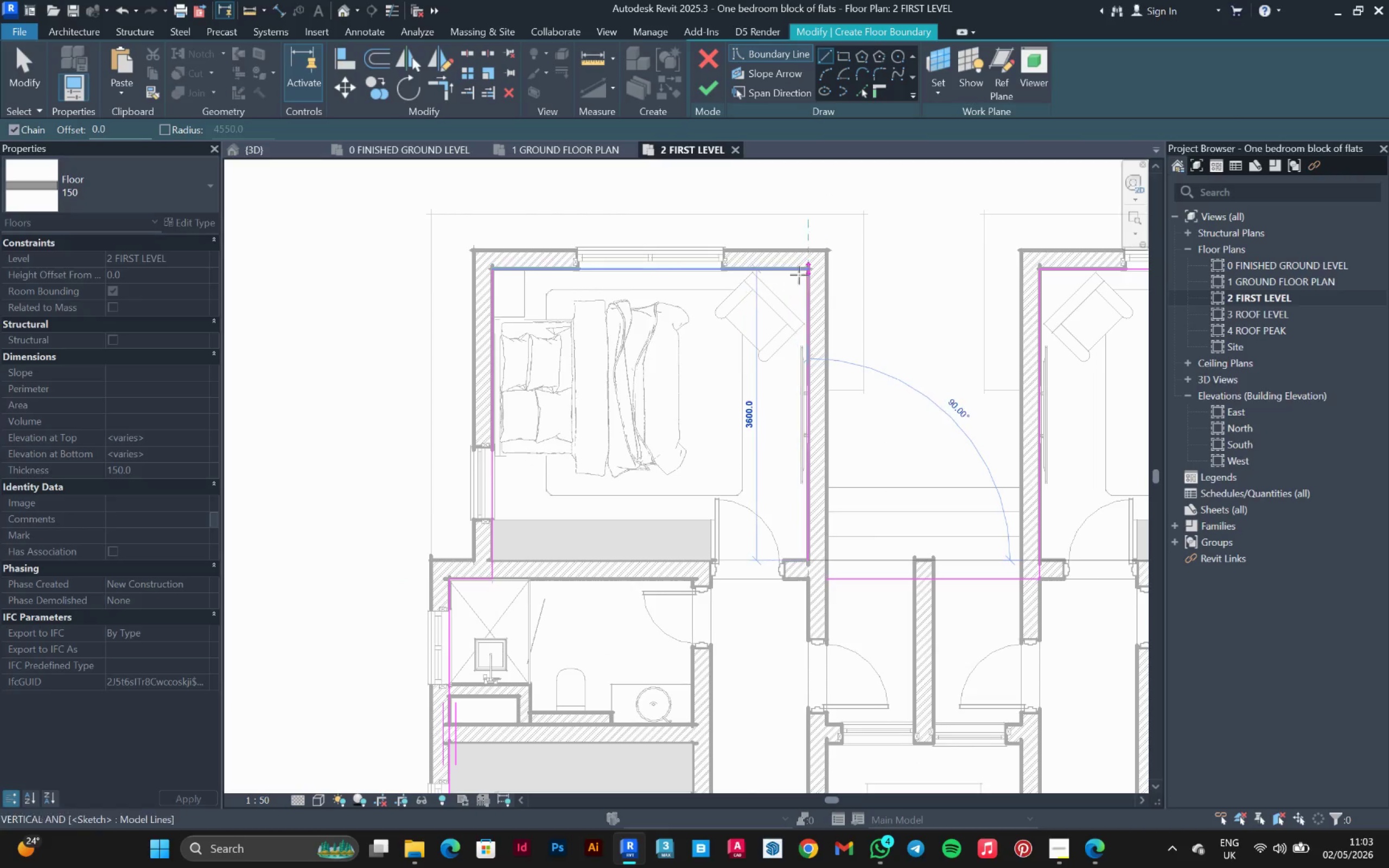 
left_click([804, 270])
 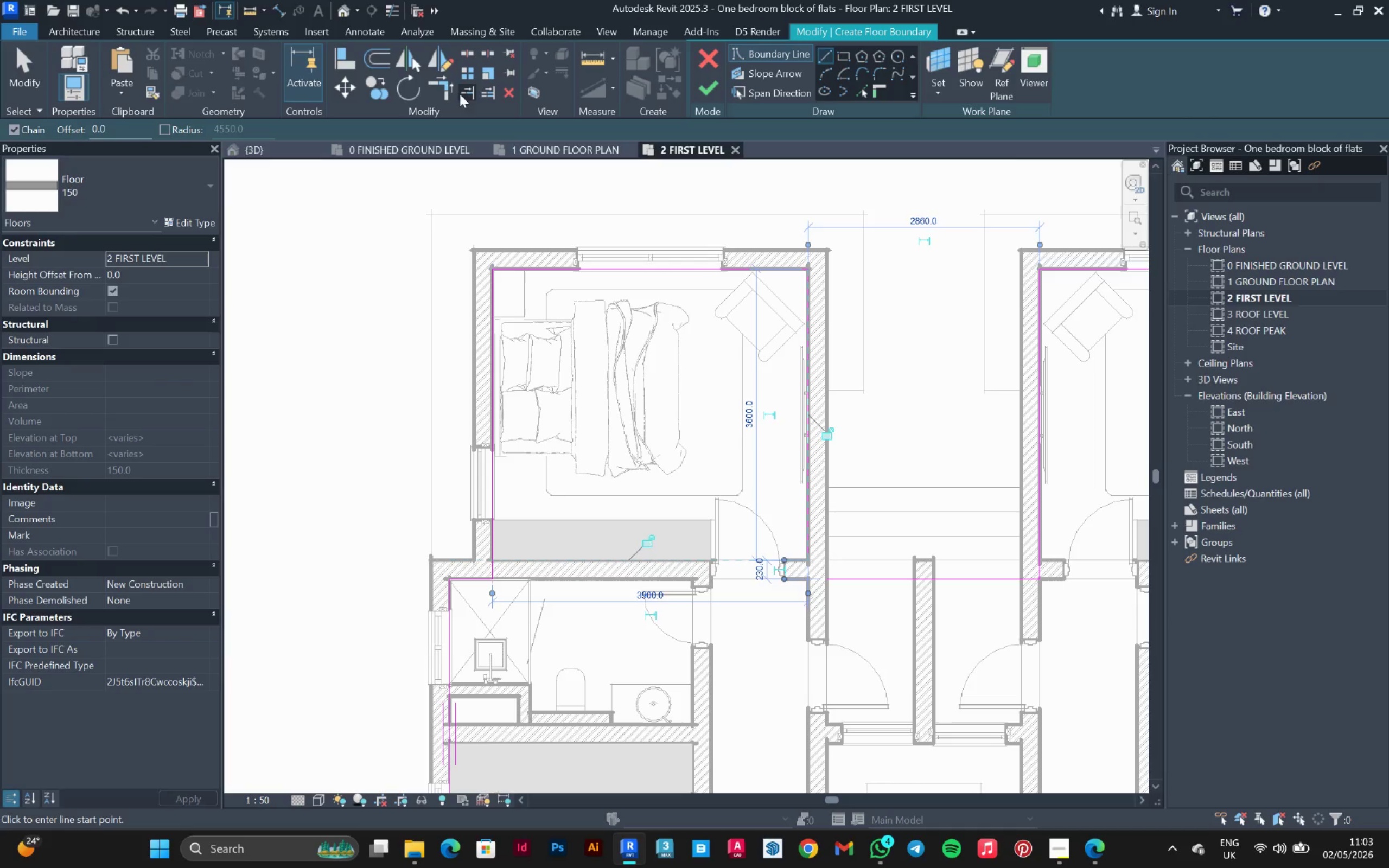 
left_click([446, 90])
 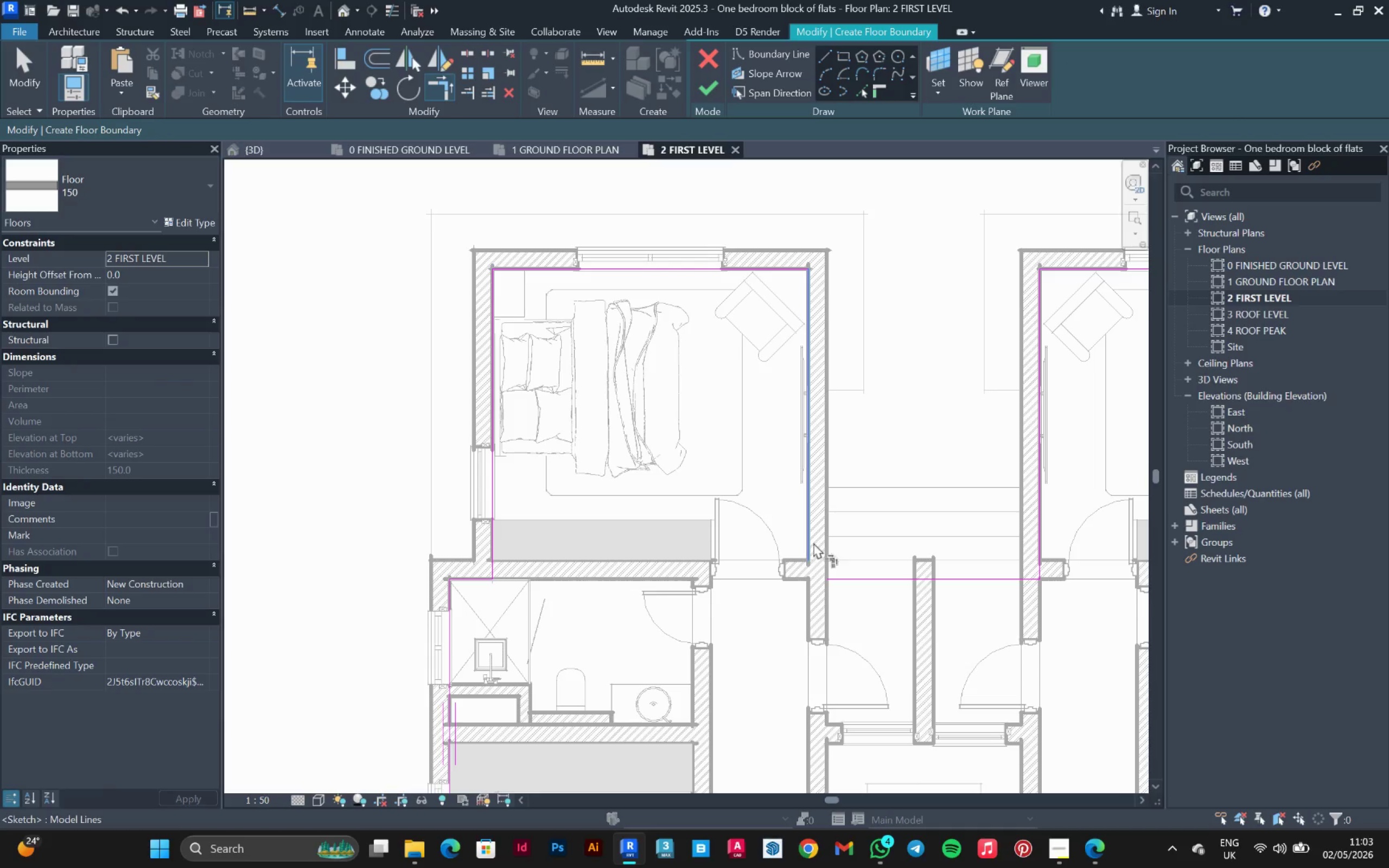 
left_click([807, 542])
 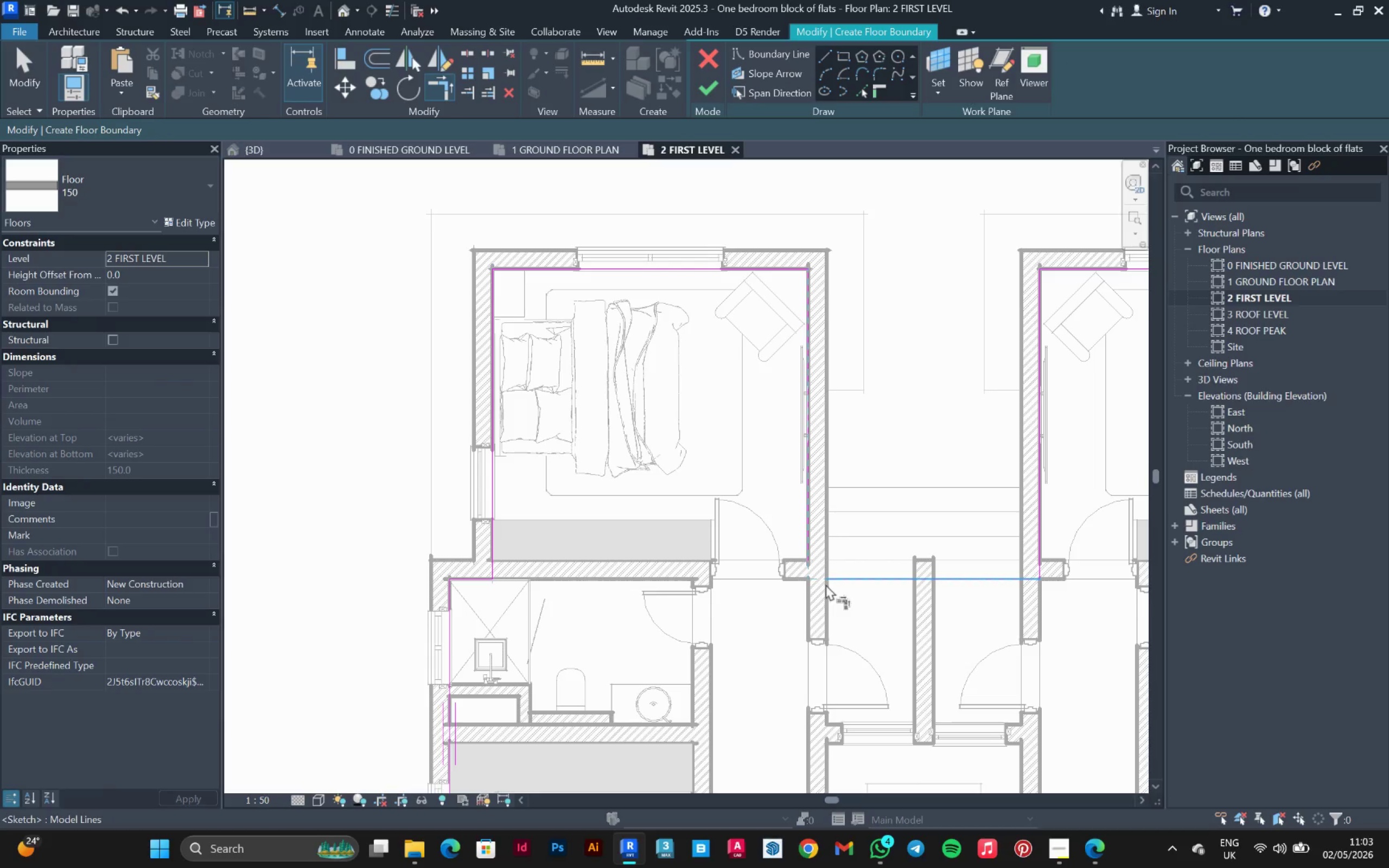 
left_click([826, 584])
 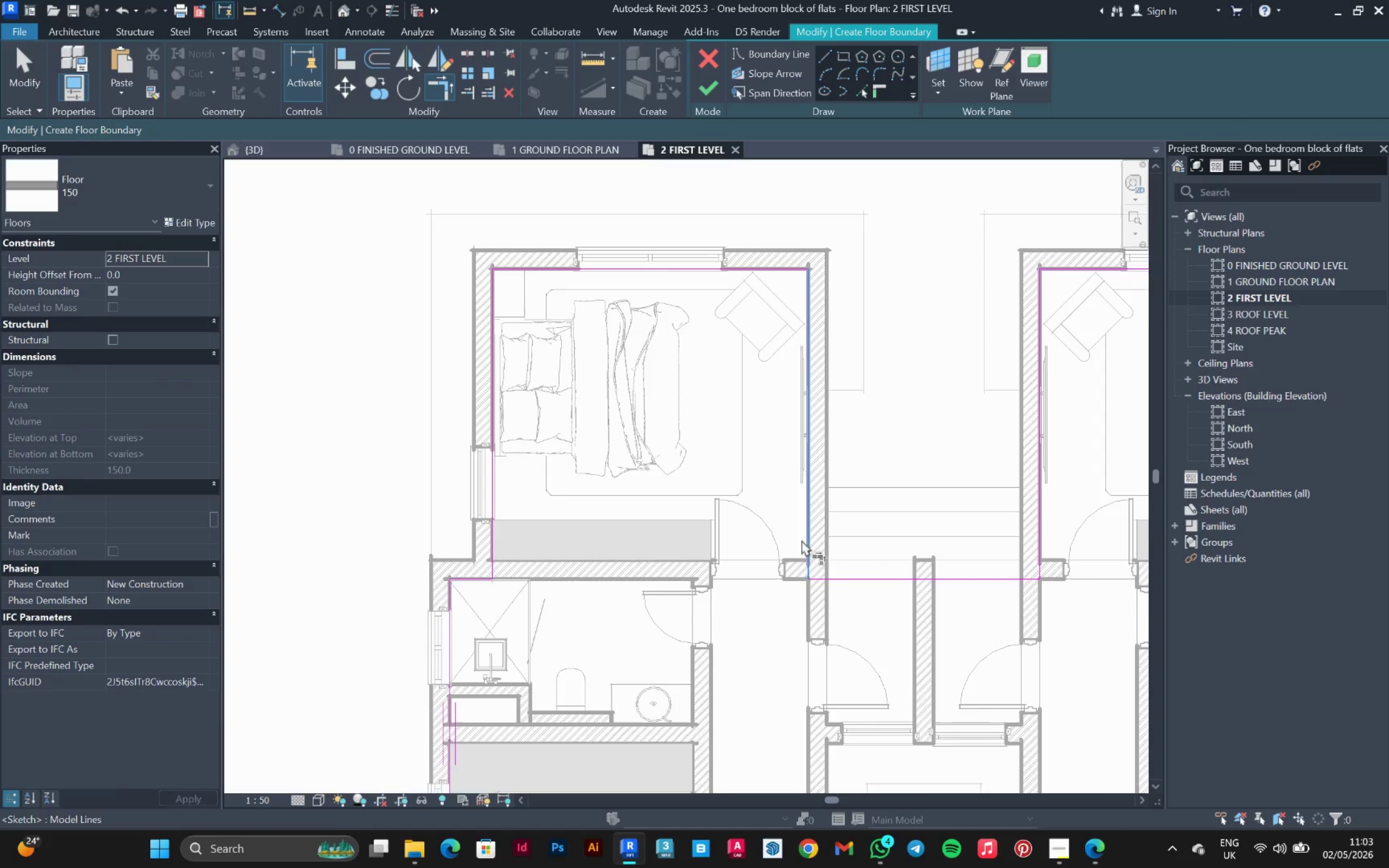 
scroll: coordinate [779, 409], scroll_direction: down, amount: 7.0
 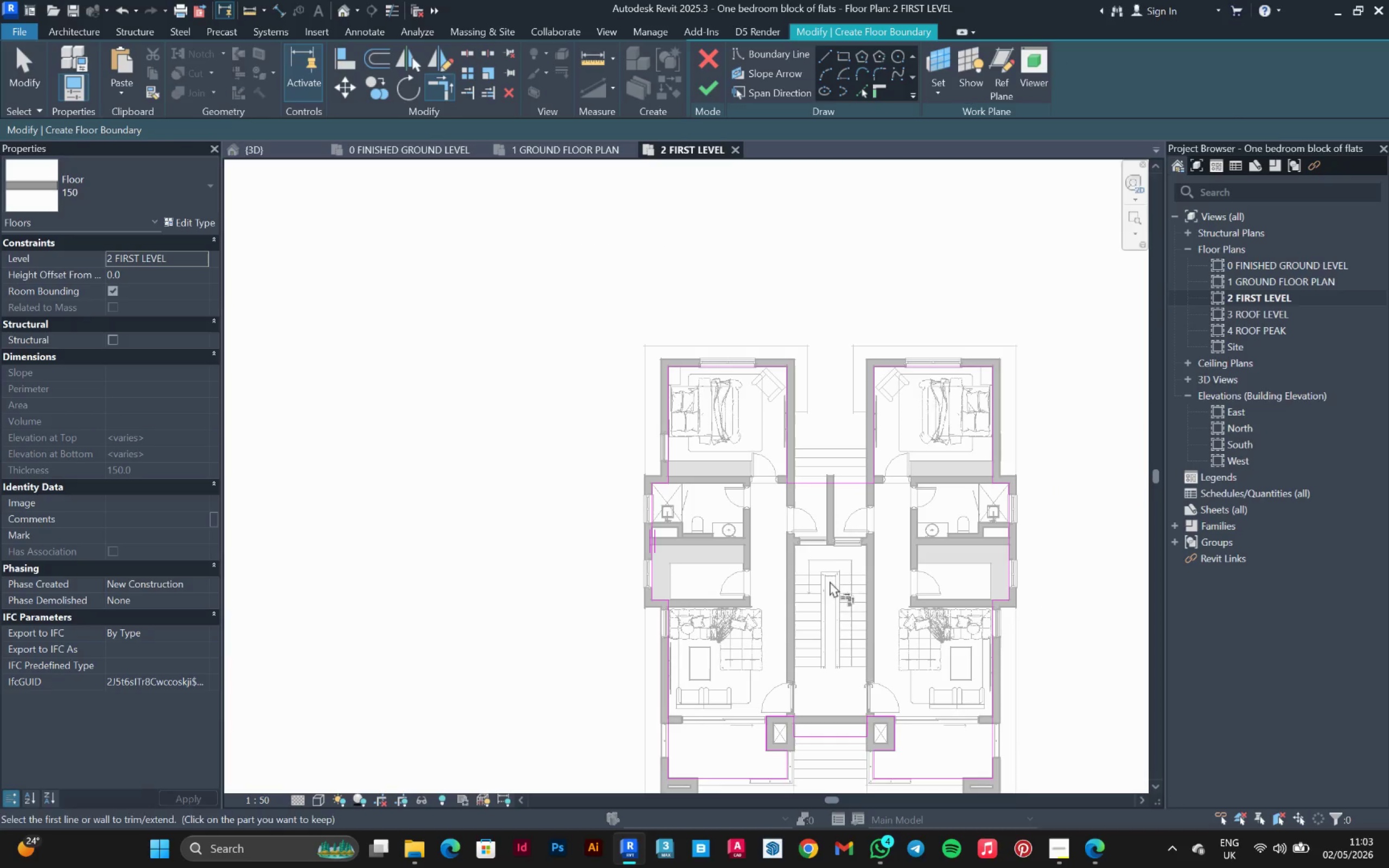 
key(Escape)
 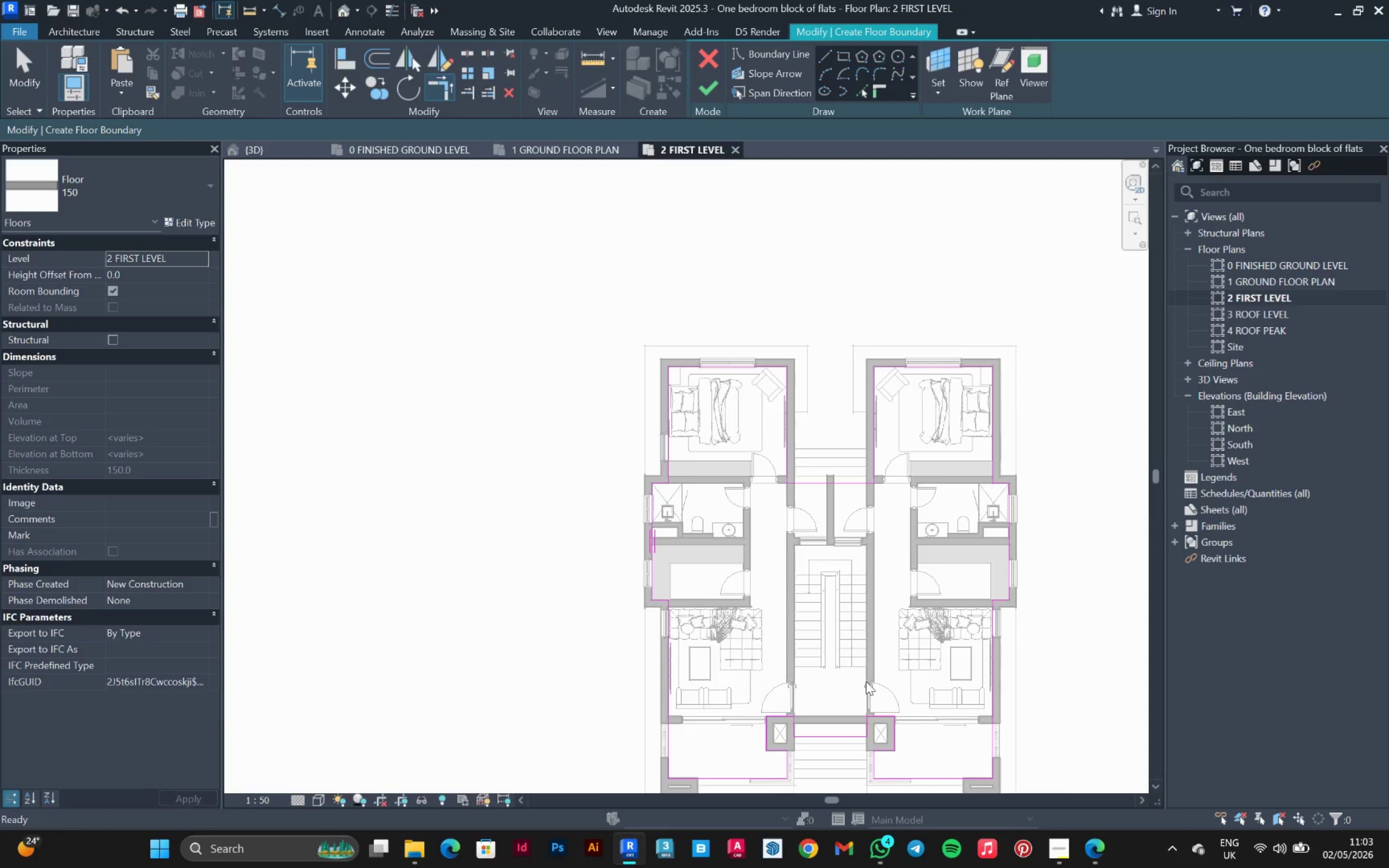 
scroll: coordinate [876, 645], scroll_direction: up, amount: 5.0
 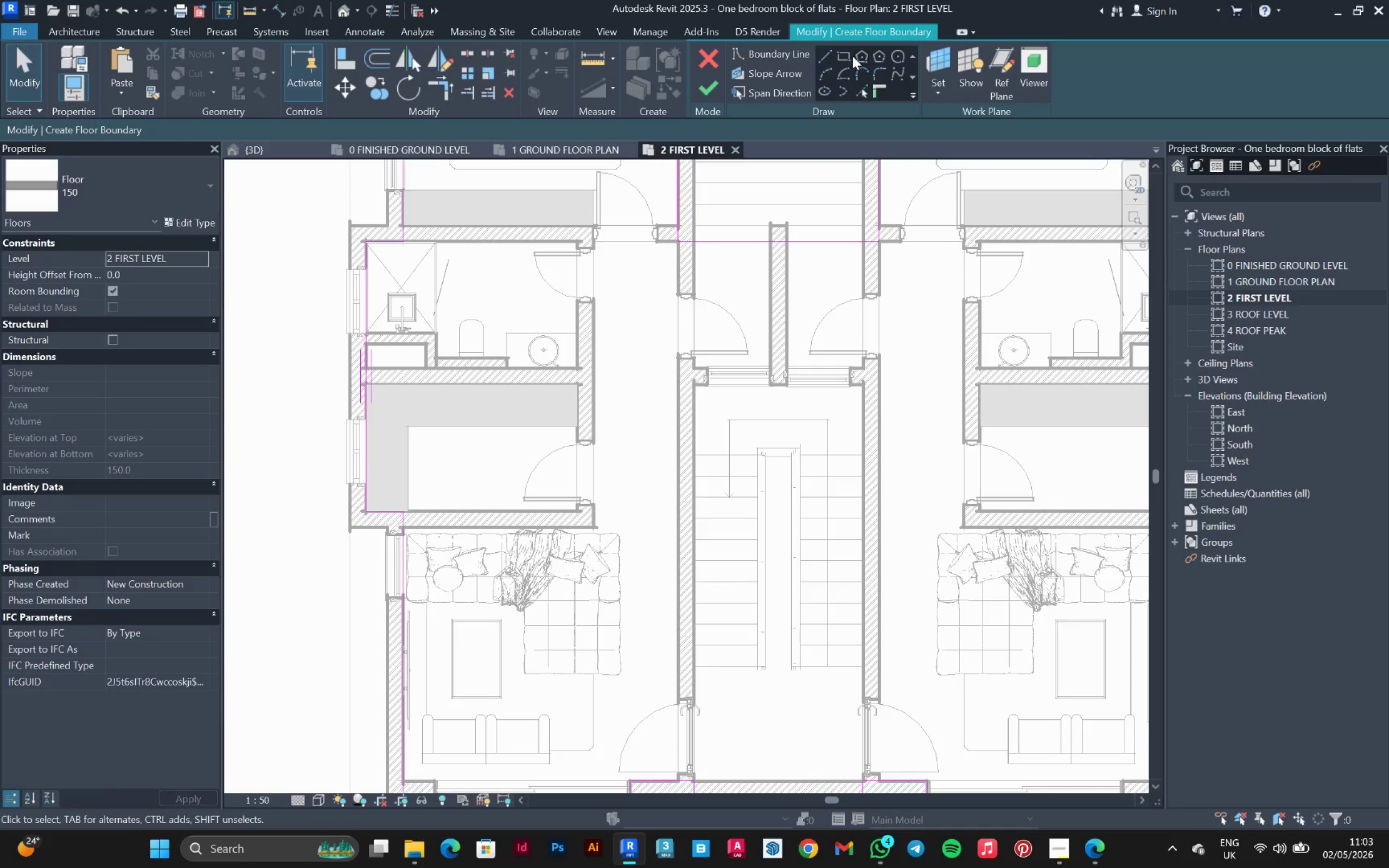 
left_click([845, 55])
 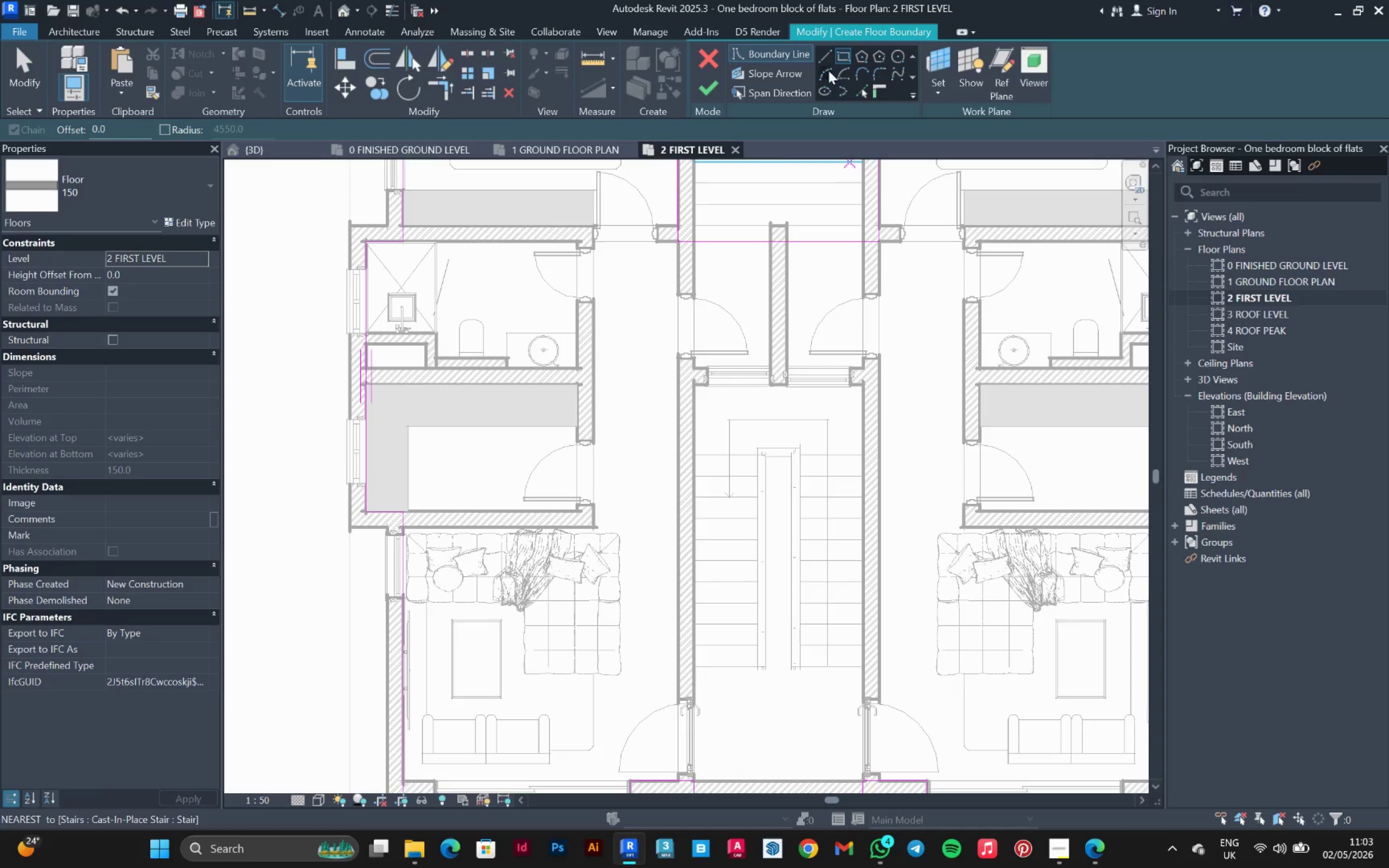 
left_click([827, 63])
 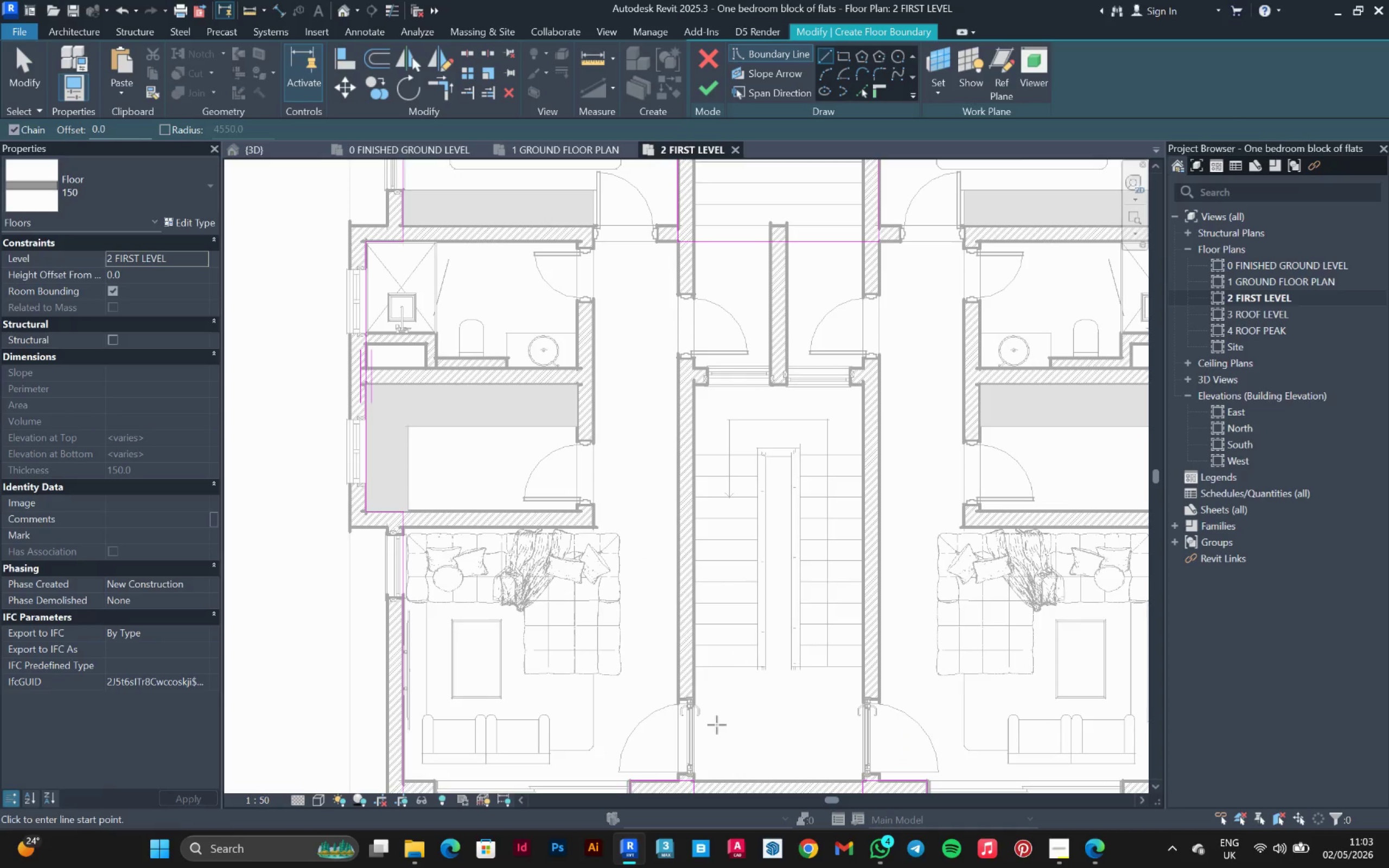 
scroll: coordinate [717, 725], scroll_direction: up, amount: 3.0
 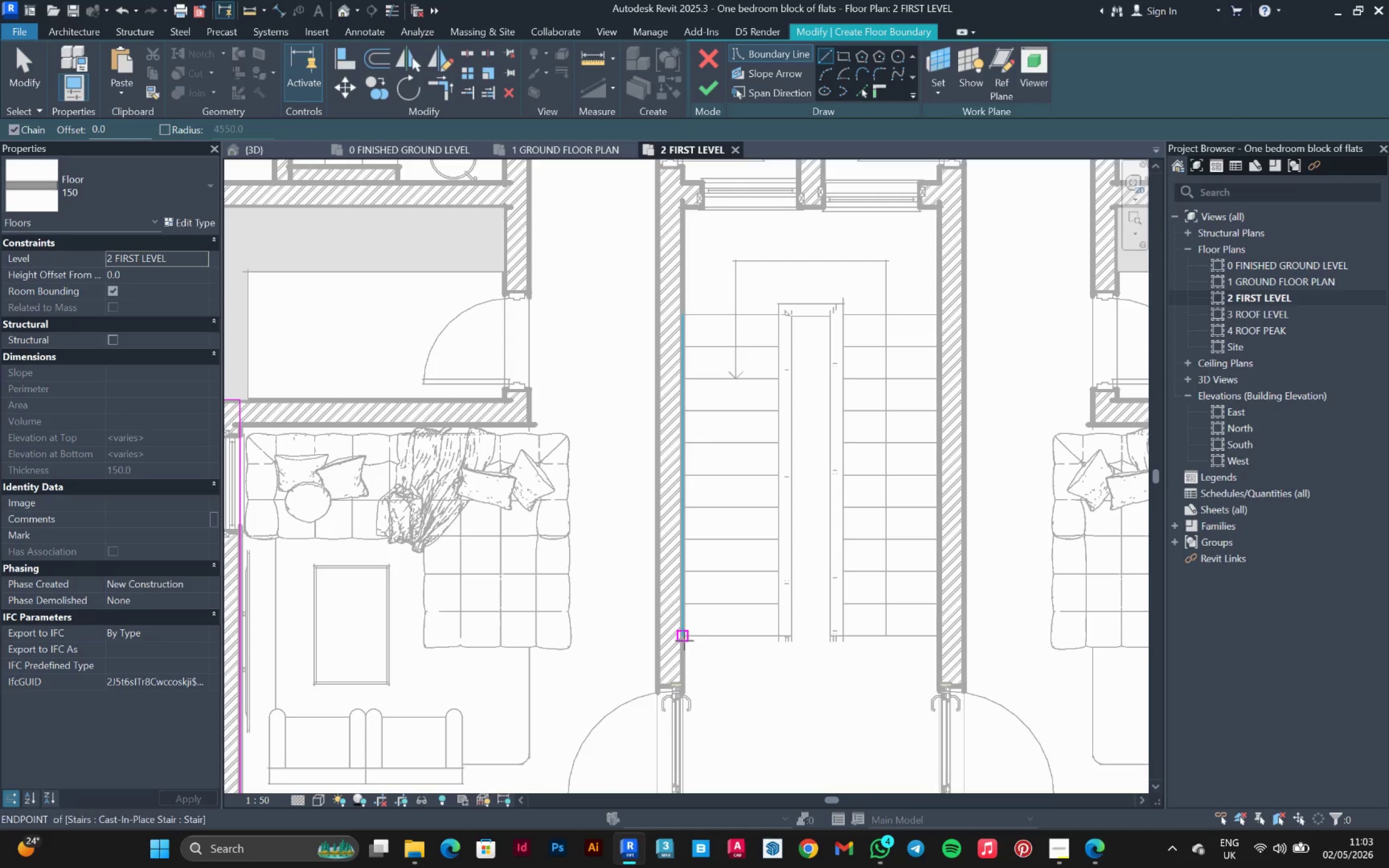 
left_click([683, 639])
 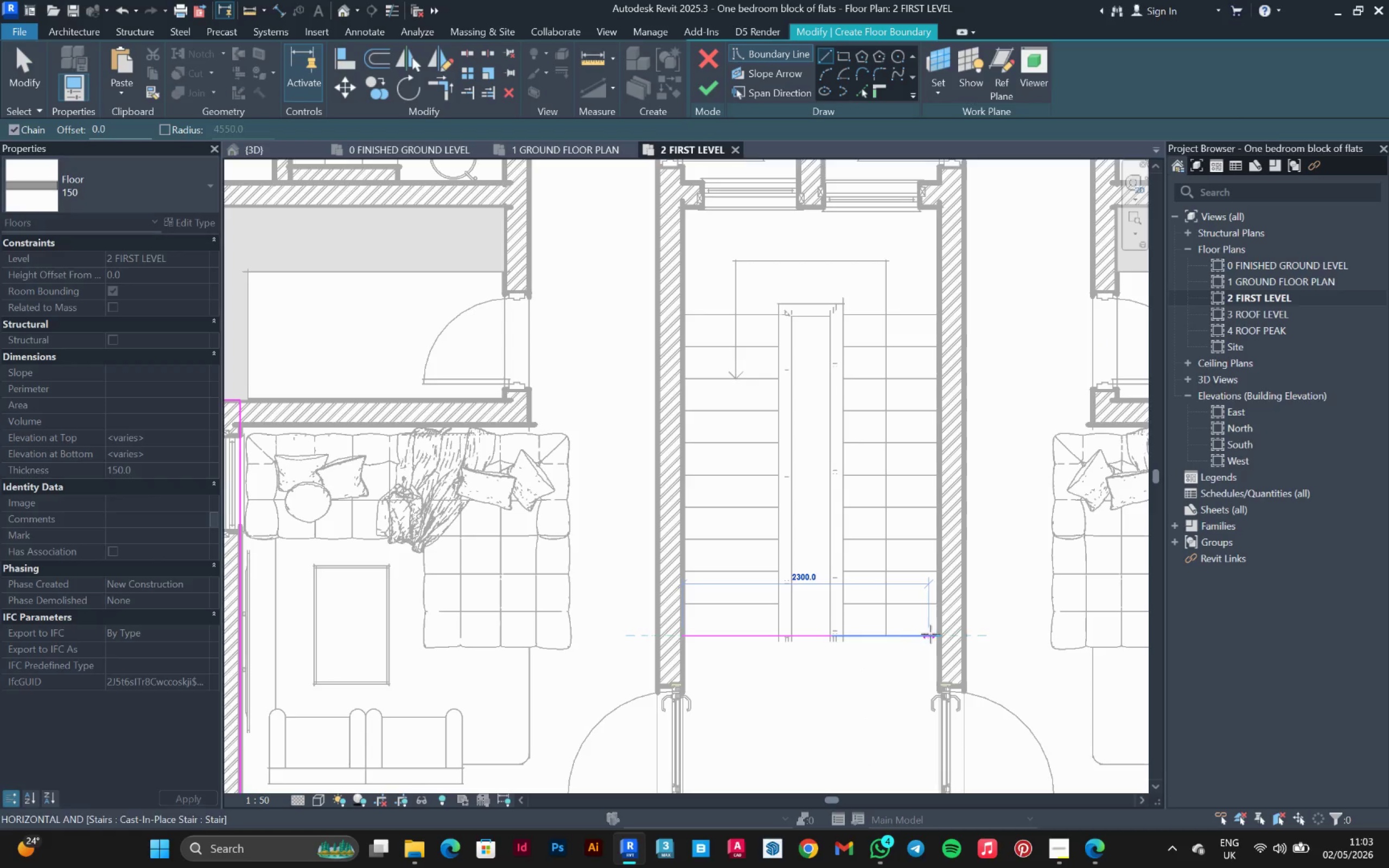 
left_click([938, 635])
 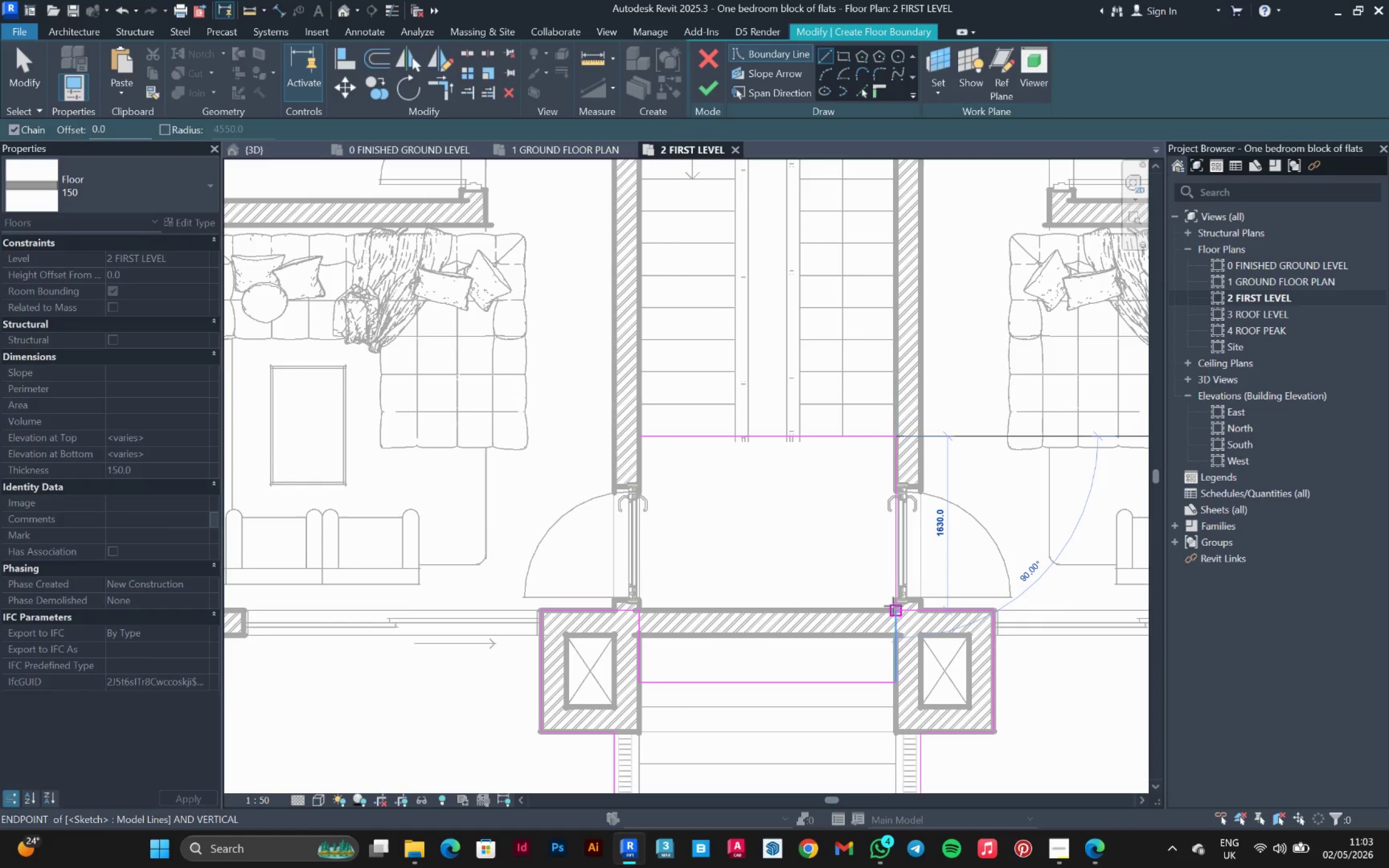 
left_click([893, 608])
 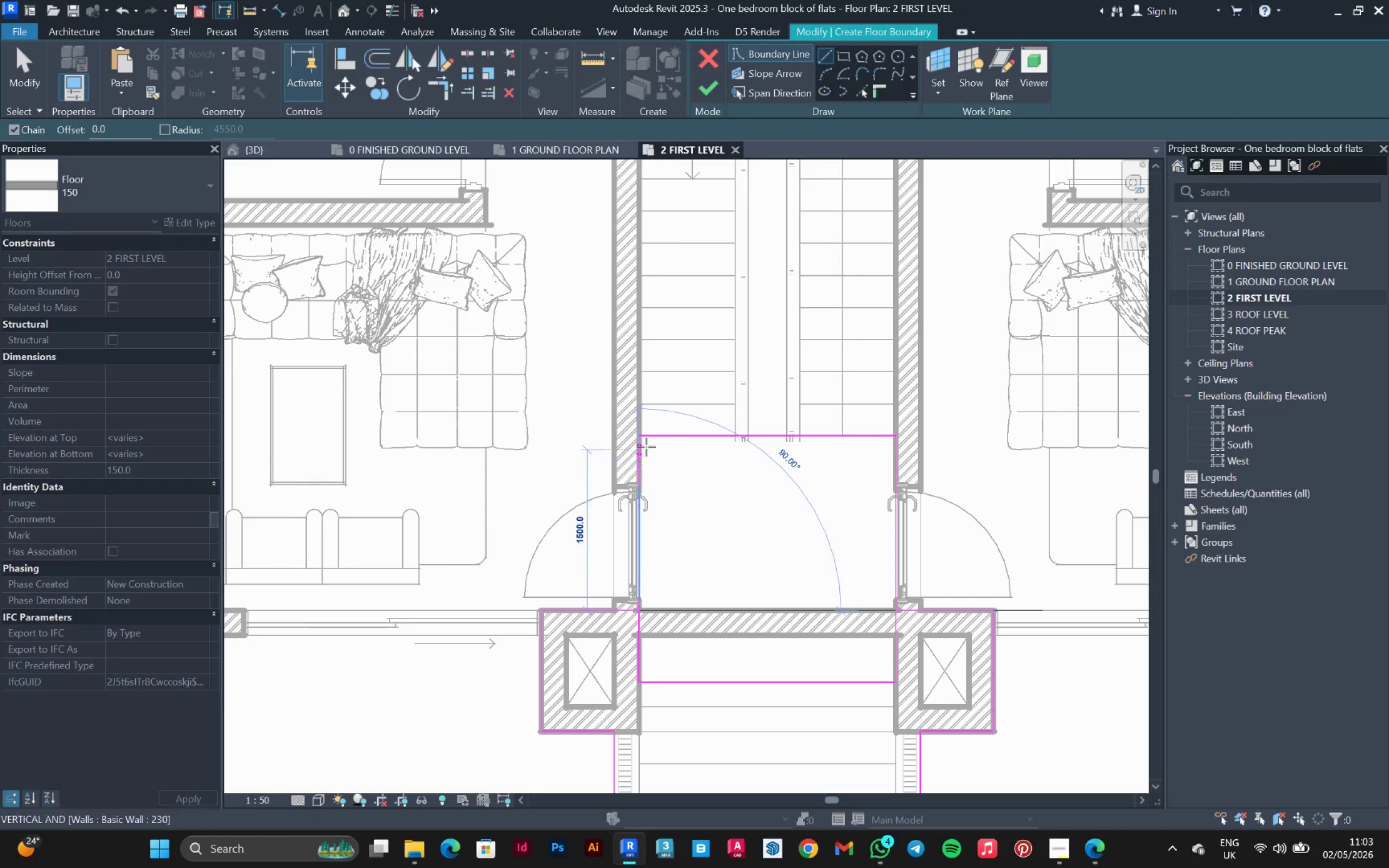 
left_click([646, 440])
 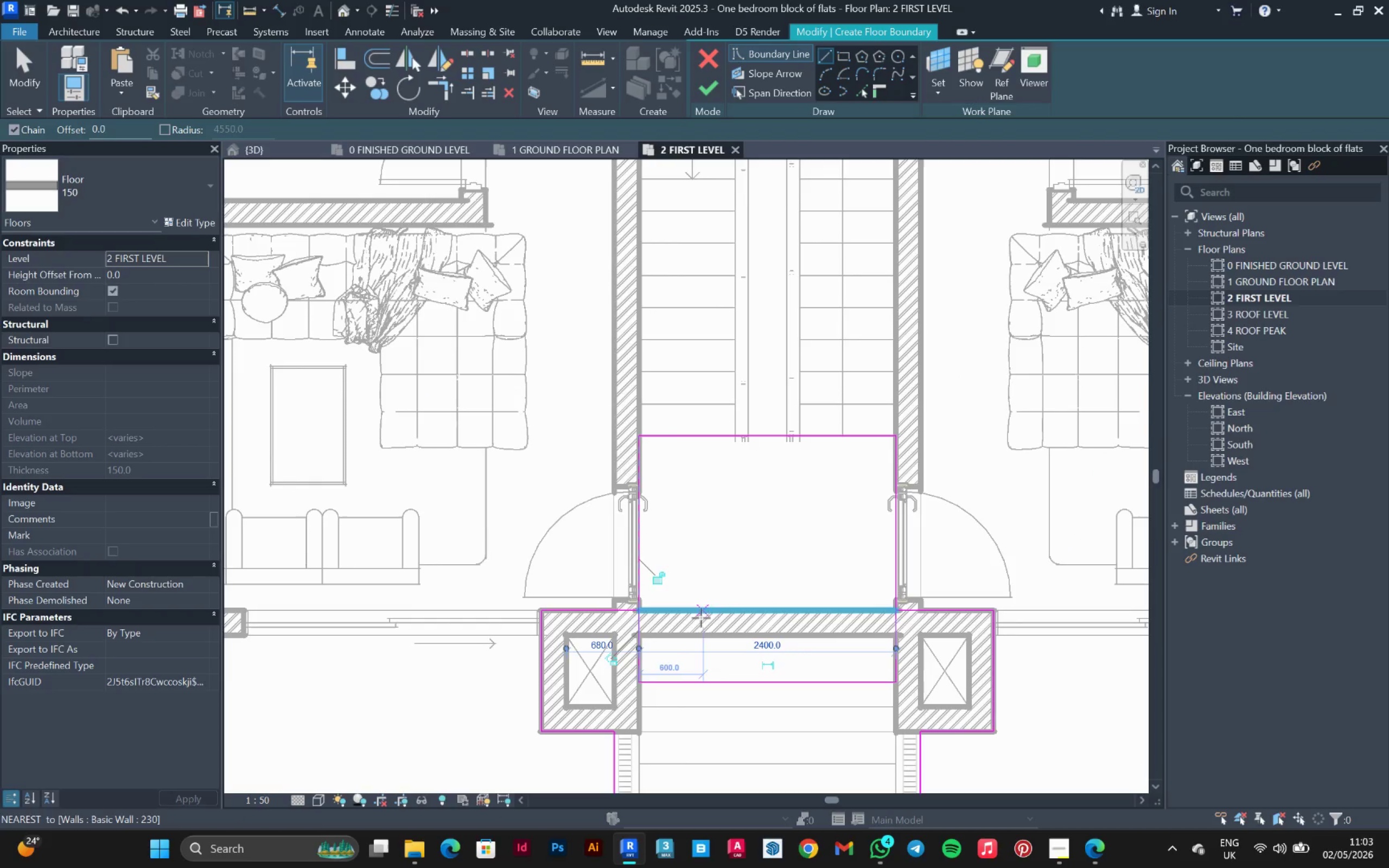 
key(Escape)
 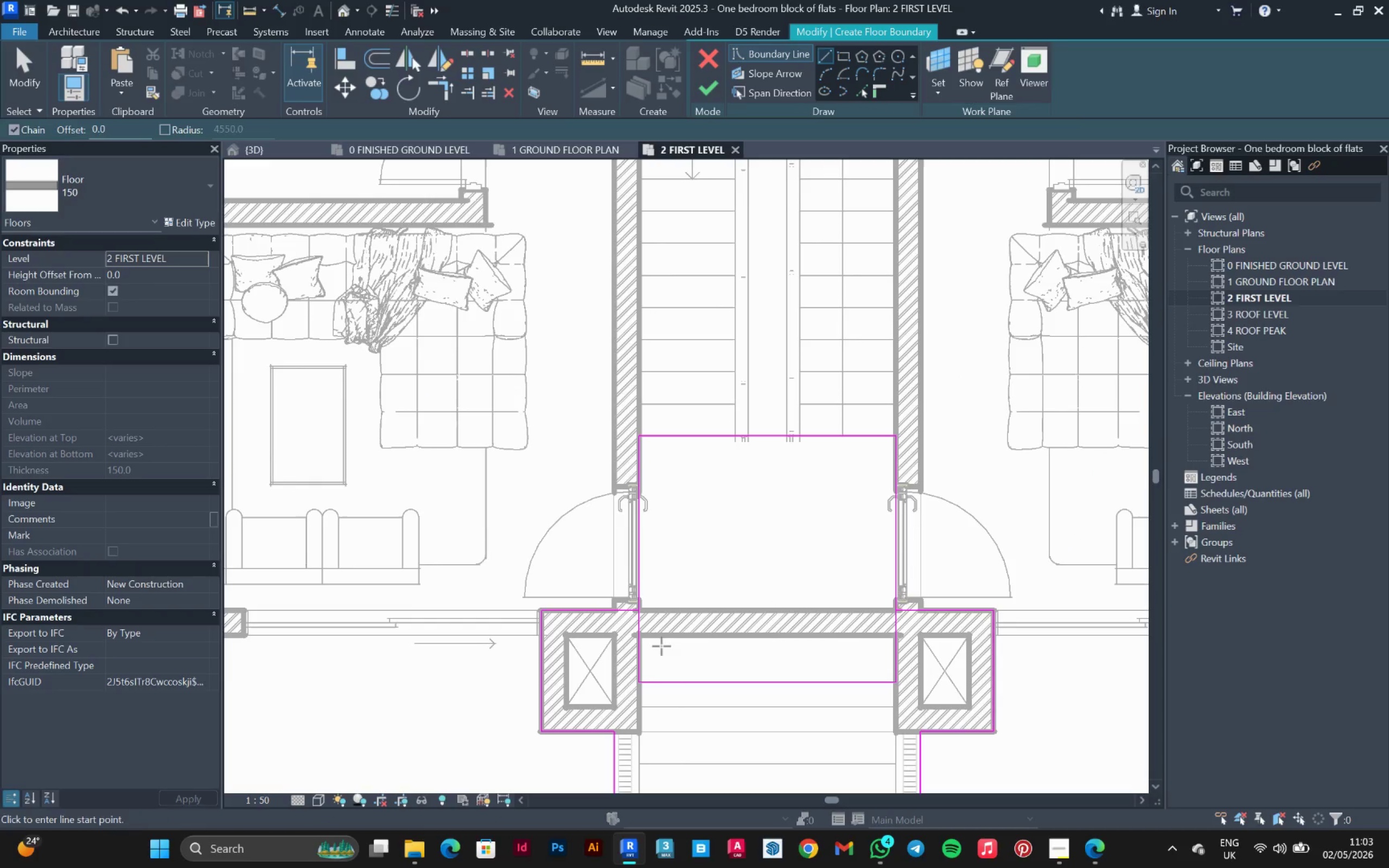 
key(Escape)
 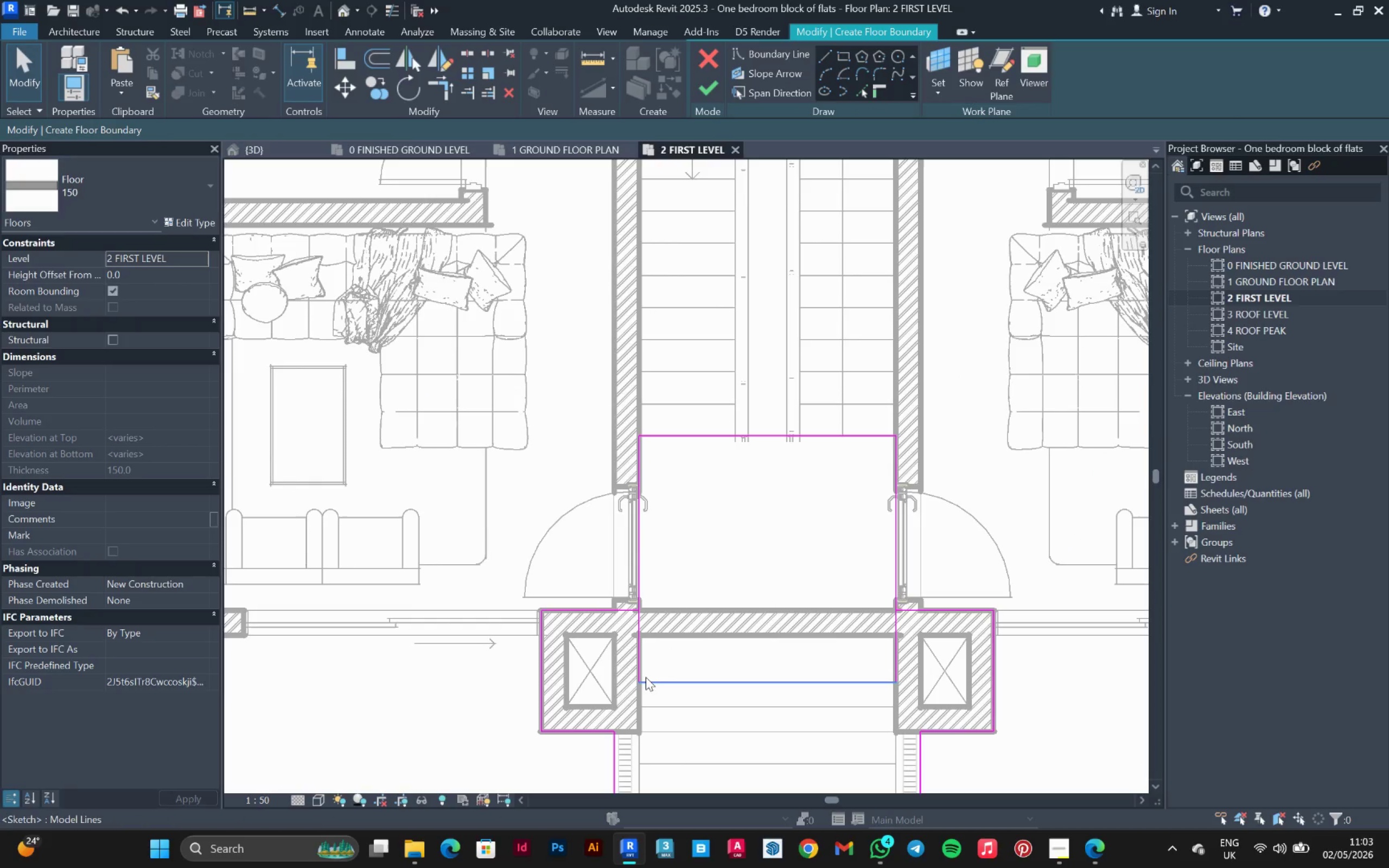 
left_click([634, 654])
 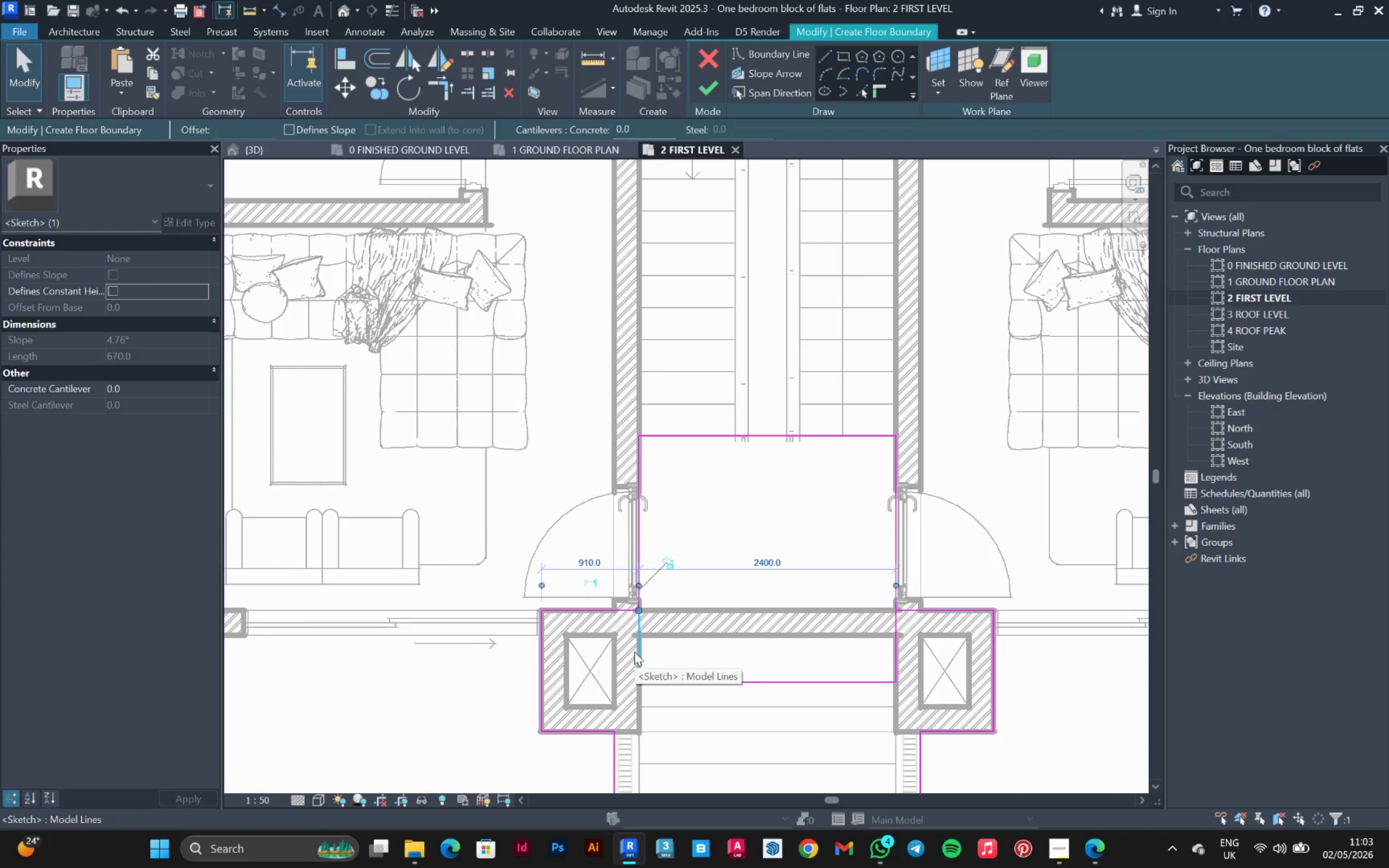 
scroll: coordinate [633, 649], scroll_direction: up, amount: 1.0
 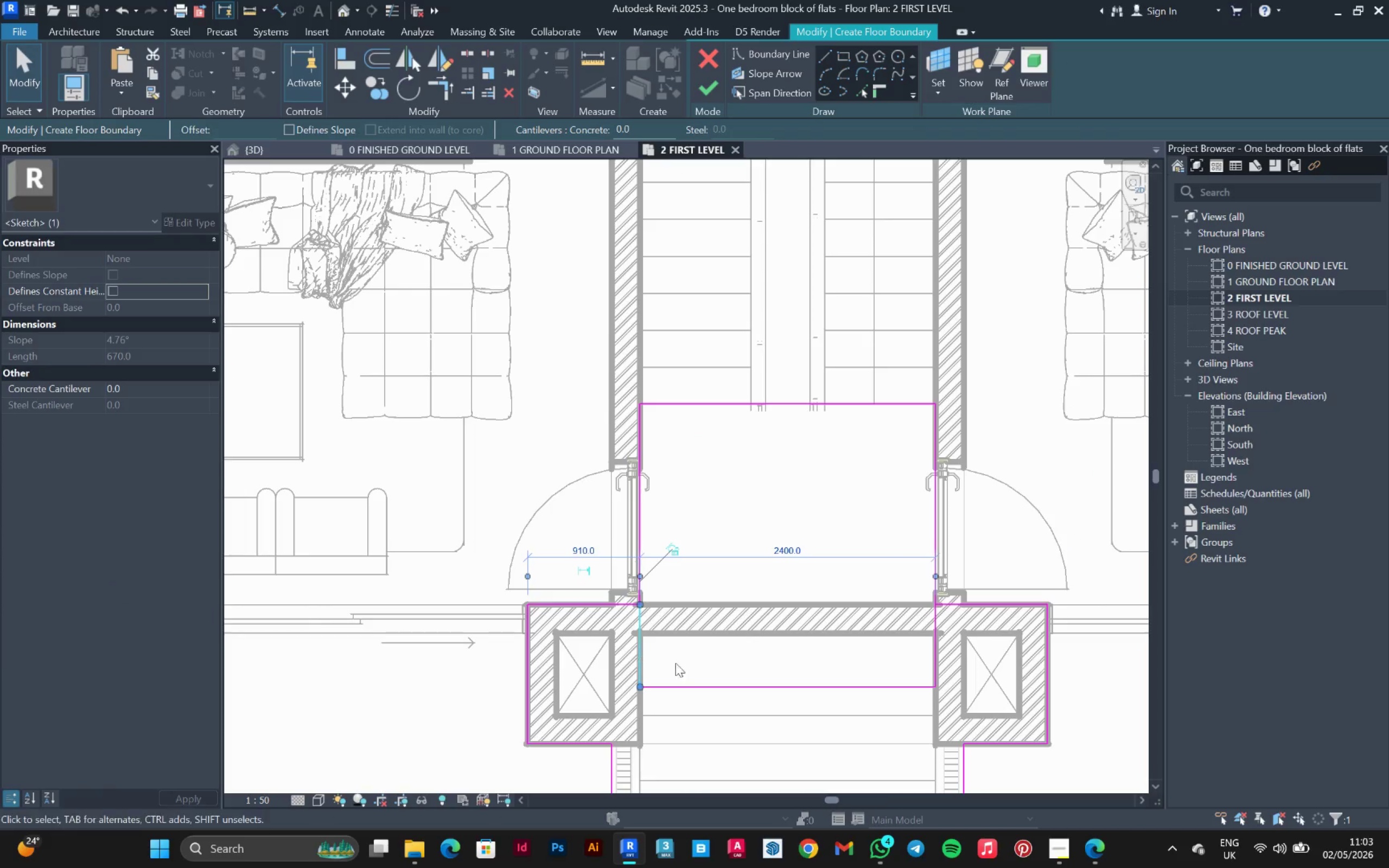 
key(Delete)
 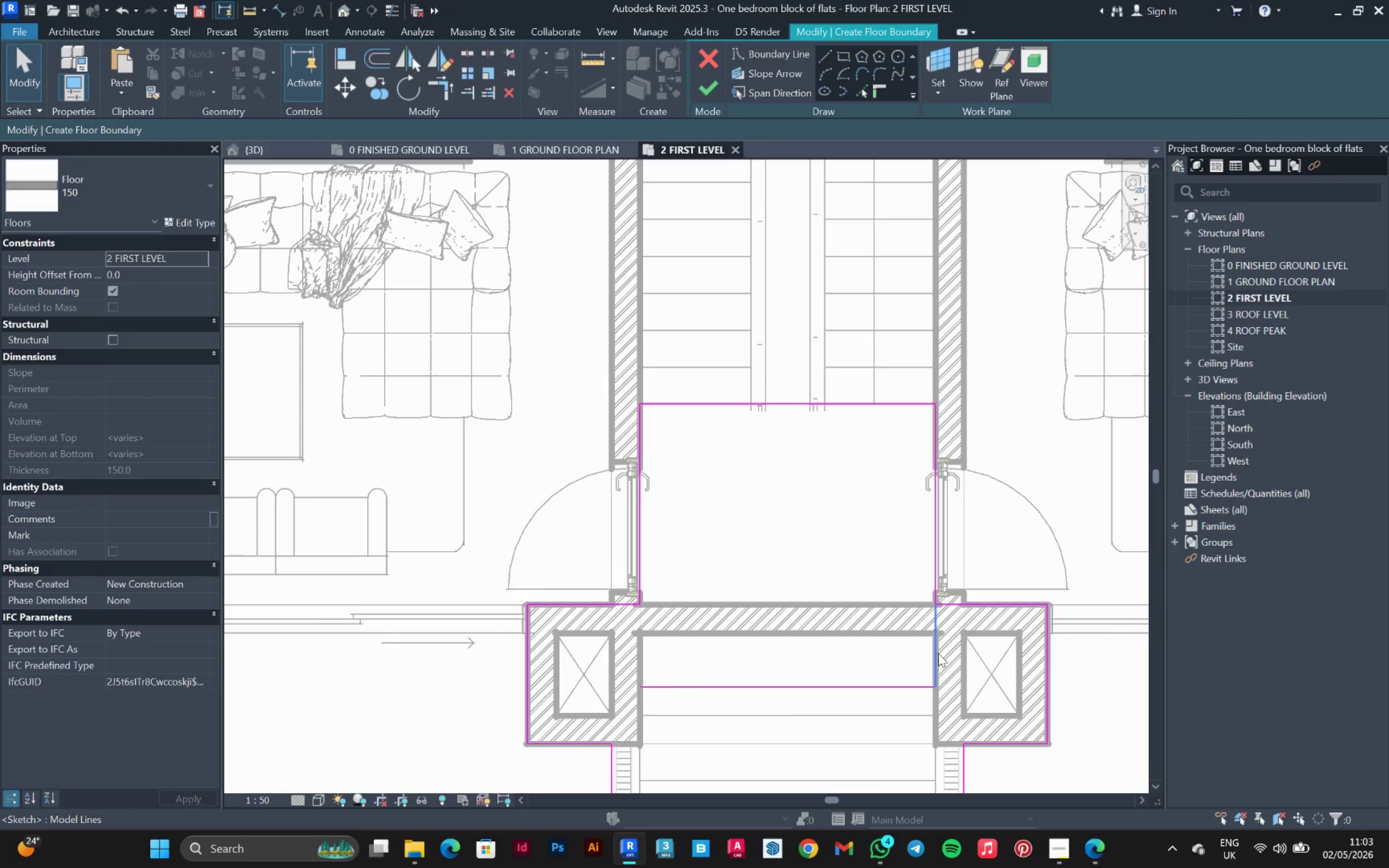 
left_click_drag(start_coordinate=[940, 653], to_coordinate=[441, 96])
 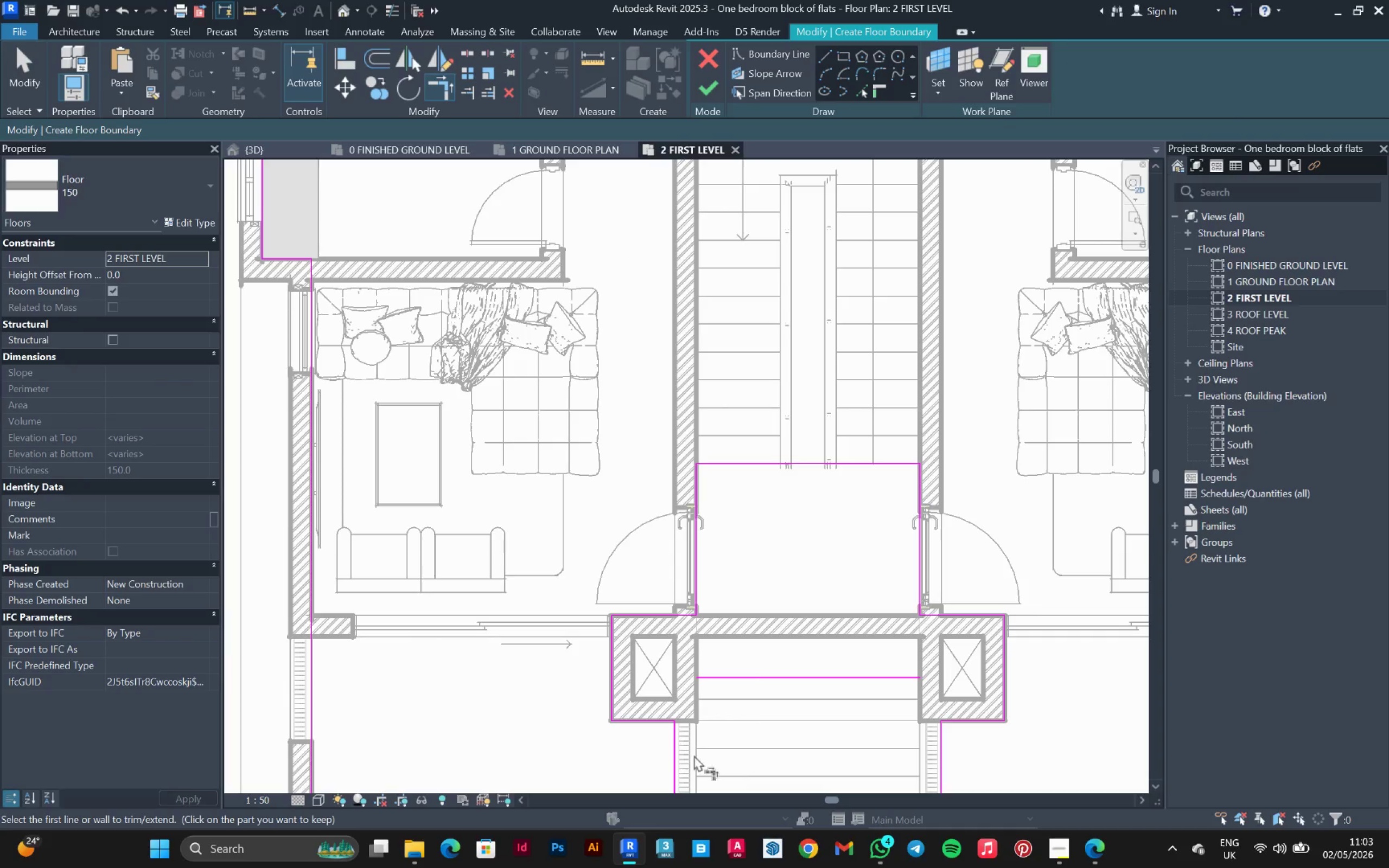 
key(Delete)
 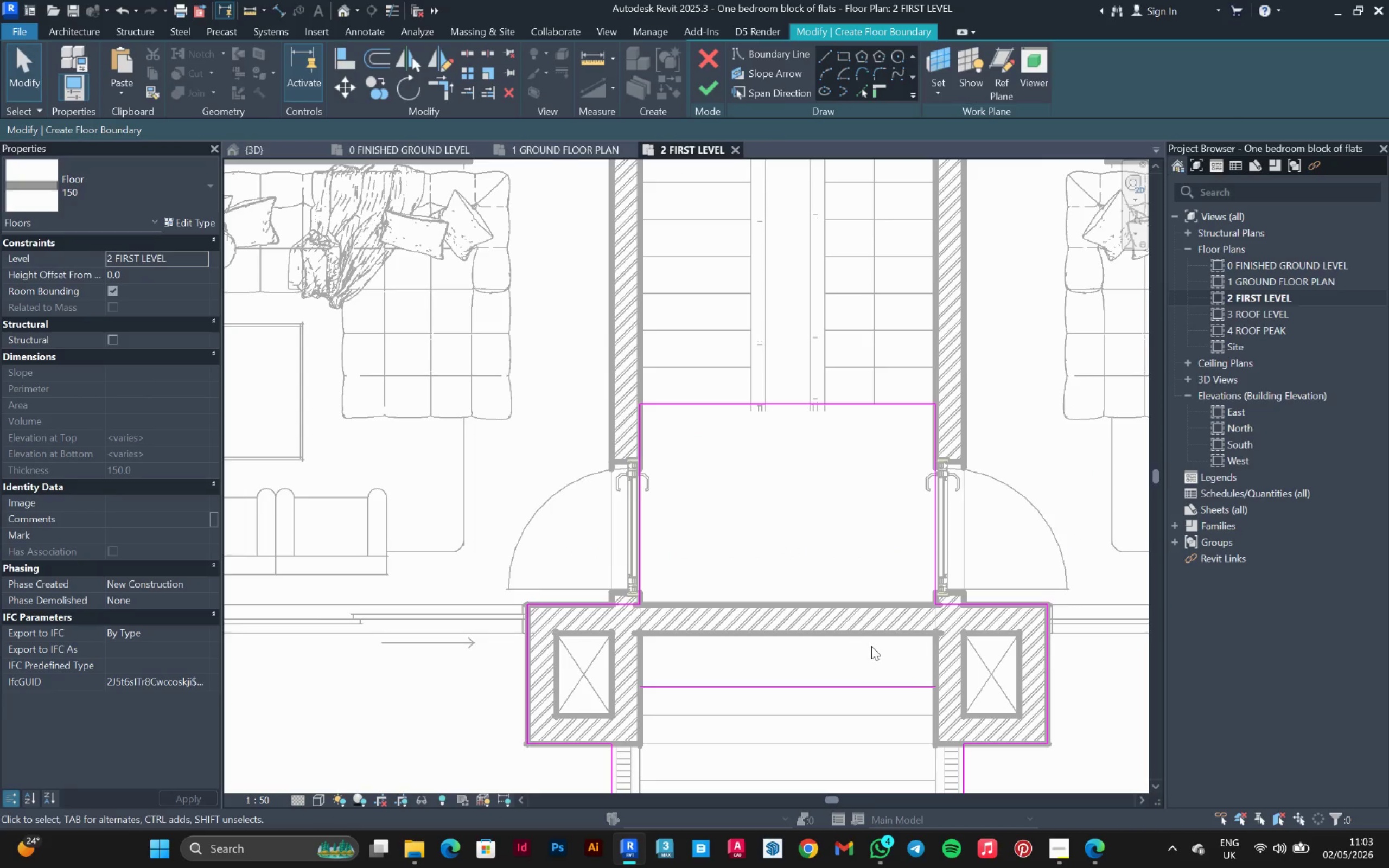 
scroll: coordinate [871, 646], scroll_direction: down, amount: 2.0
 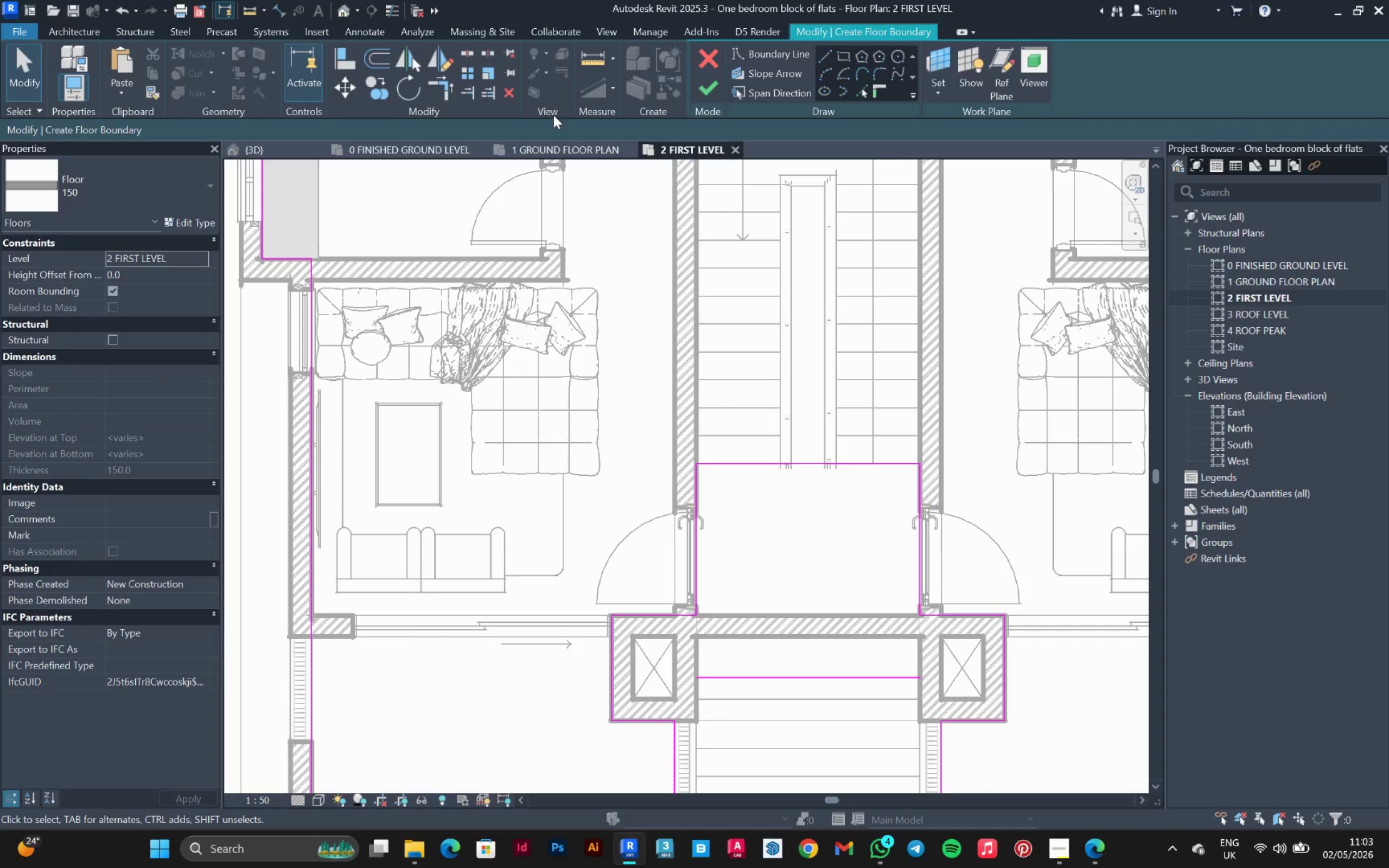 
left_click([441, 96])
 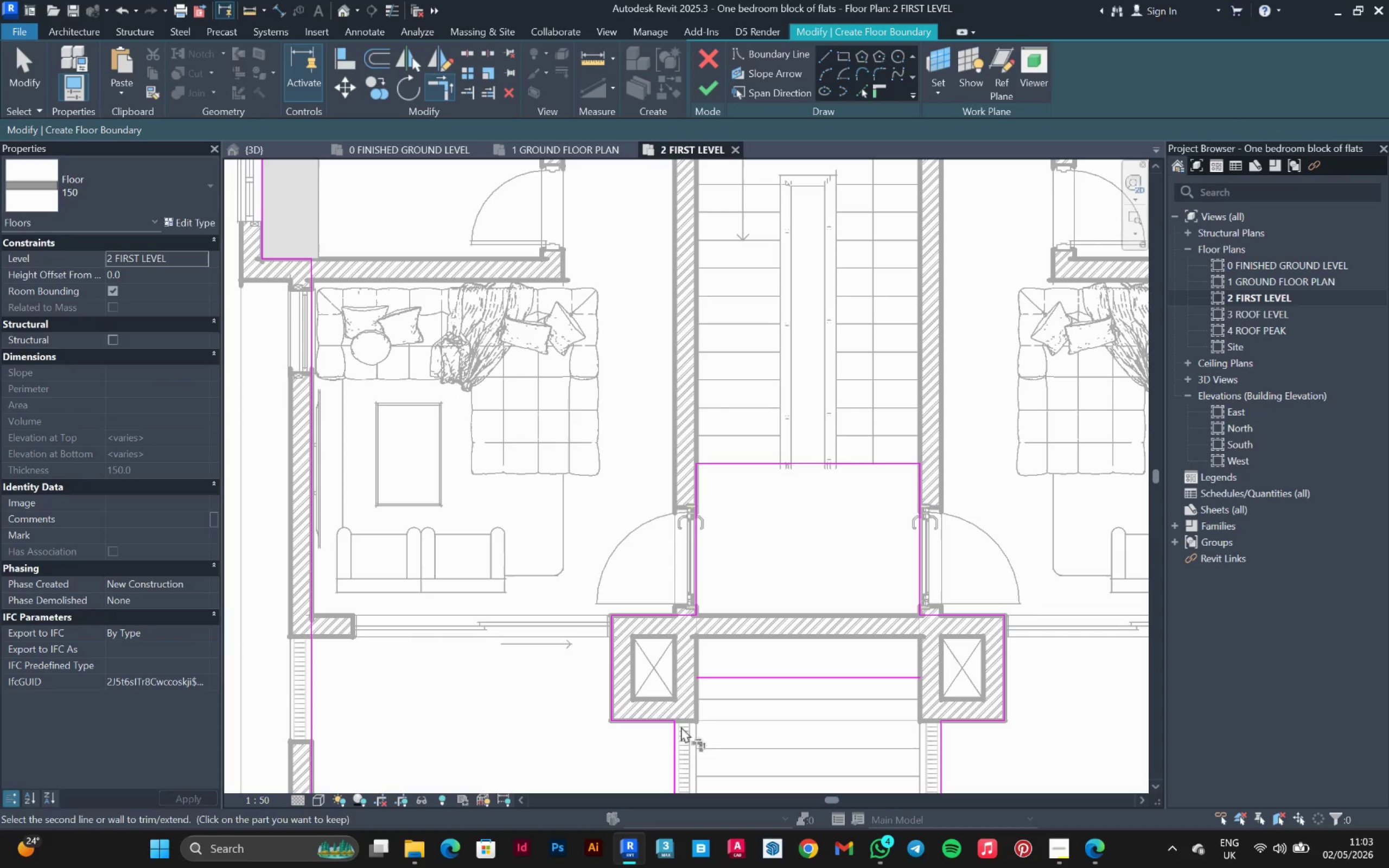 
left_click([709, 684])
 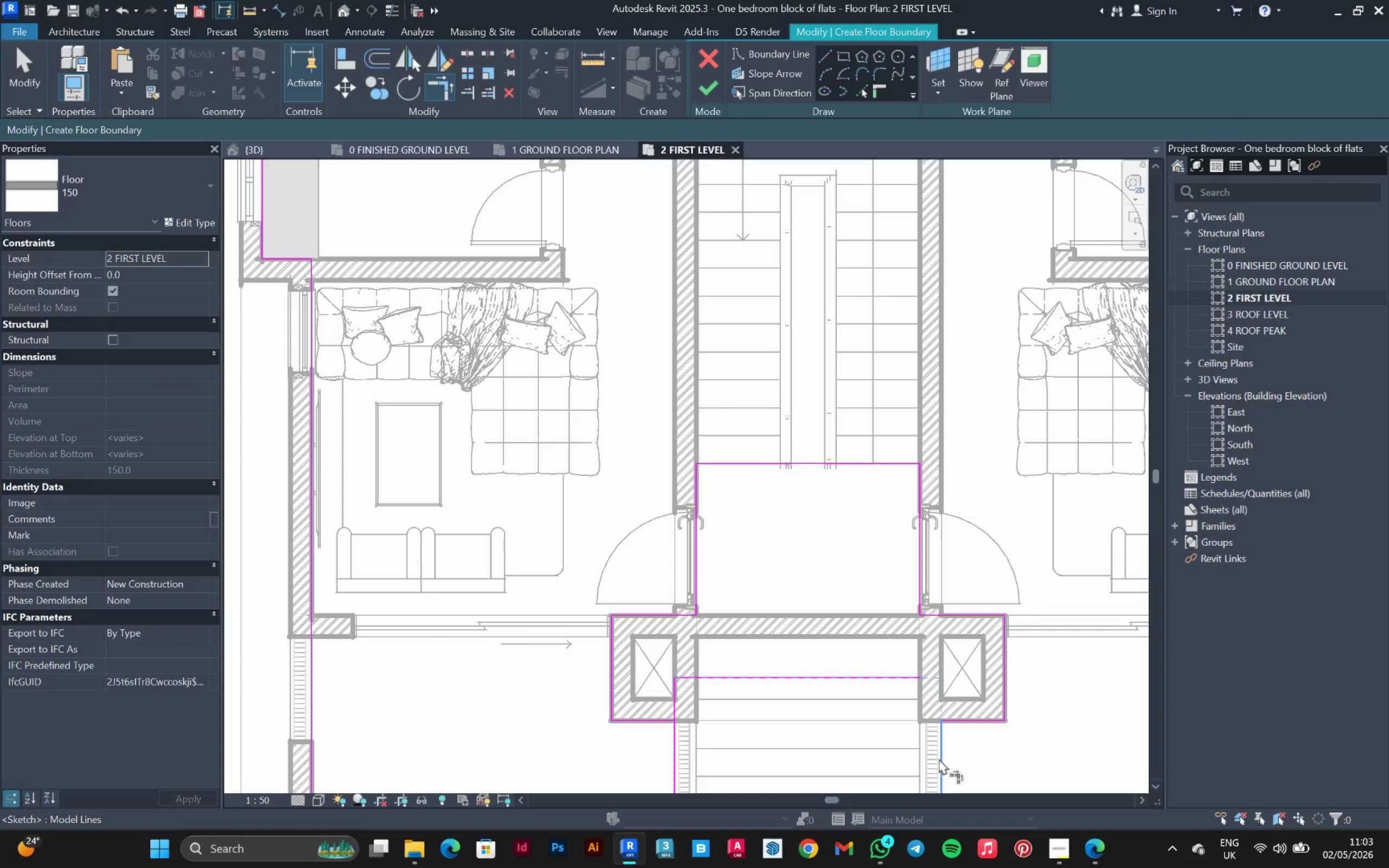 
key(Escape)
 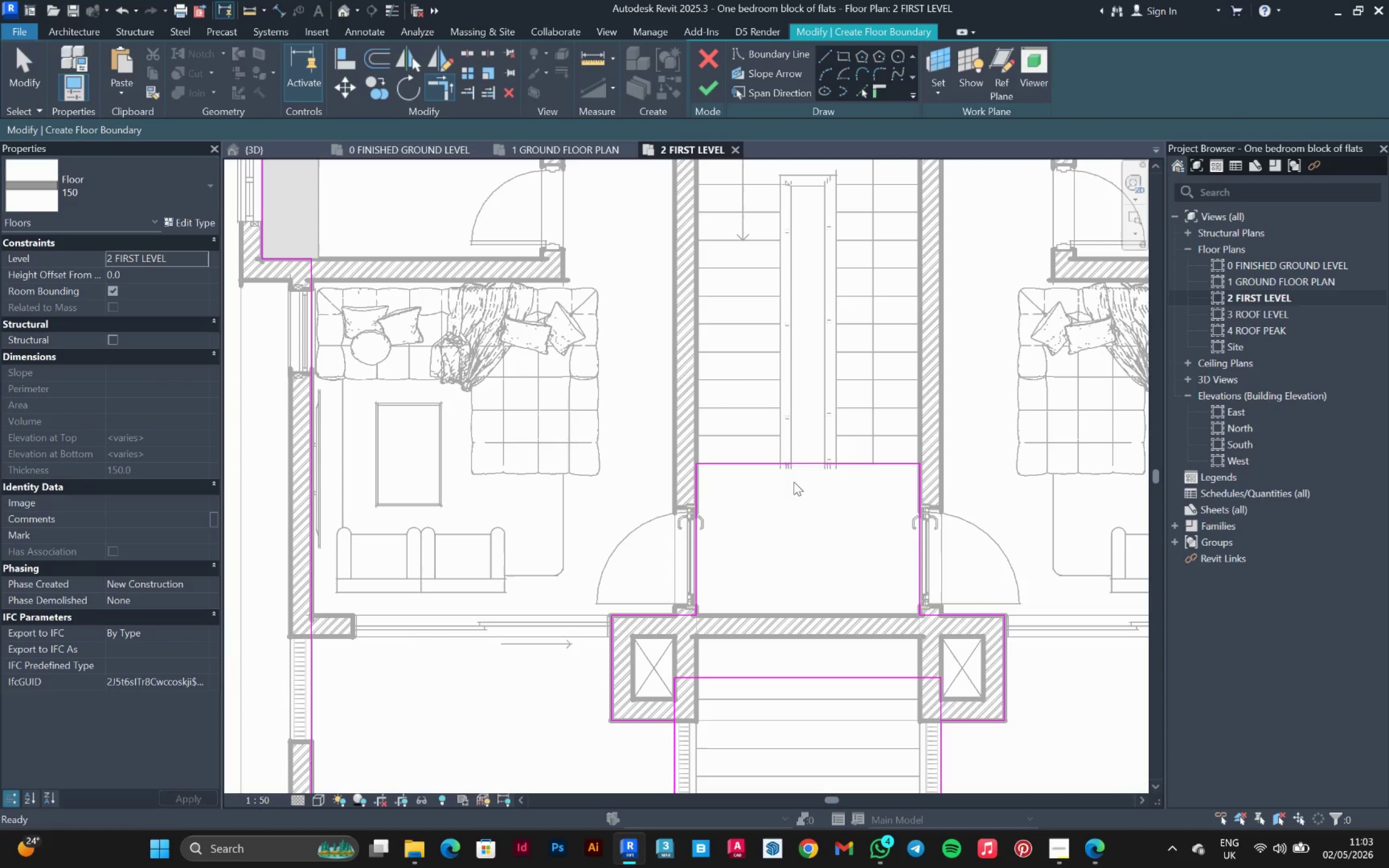 
key(Escape)
 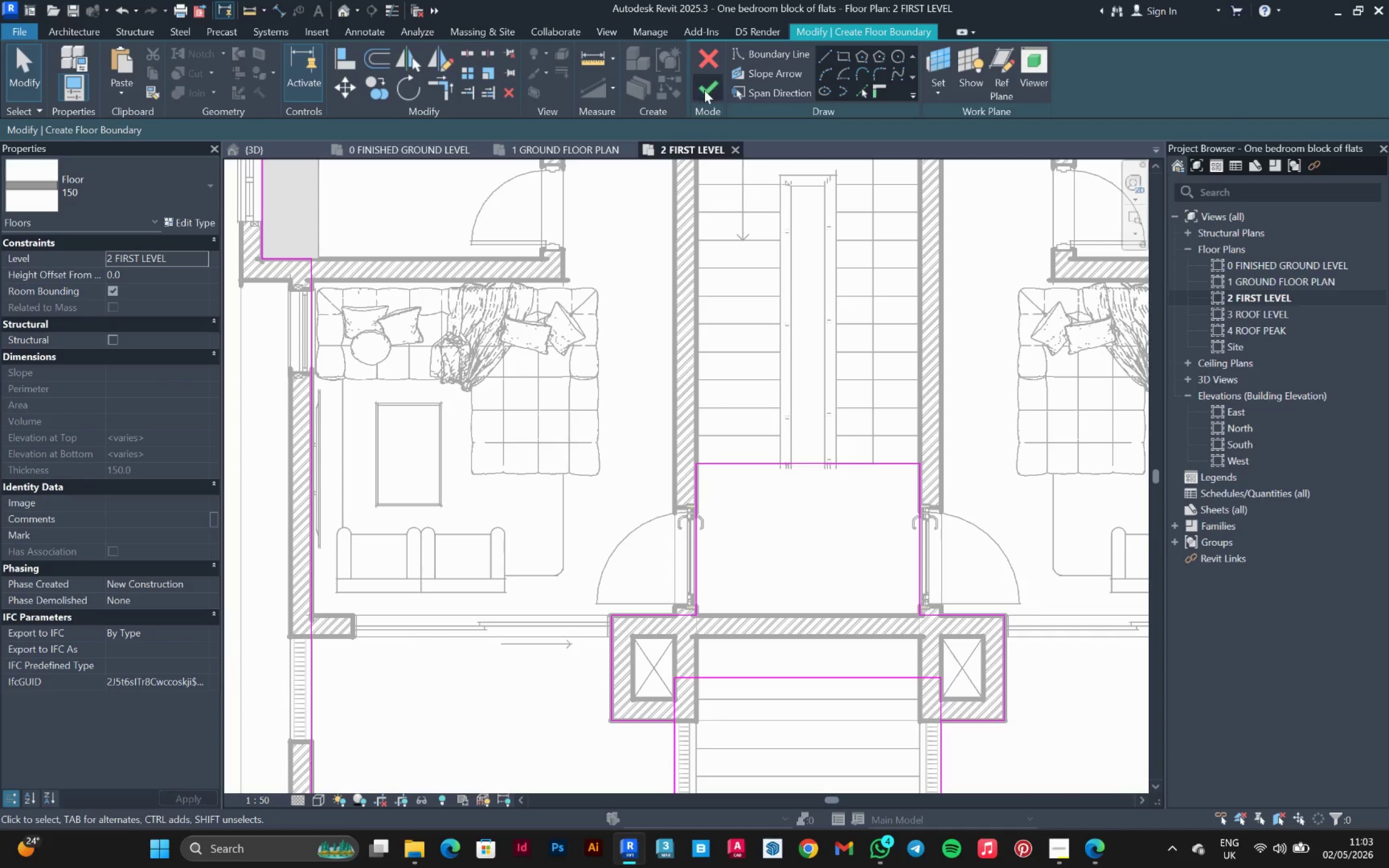 
left_click([708, 86])
 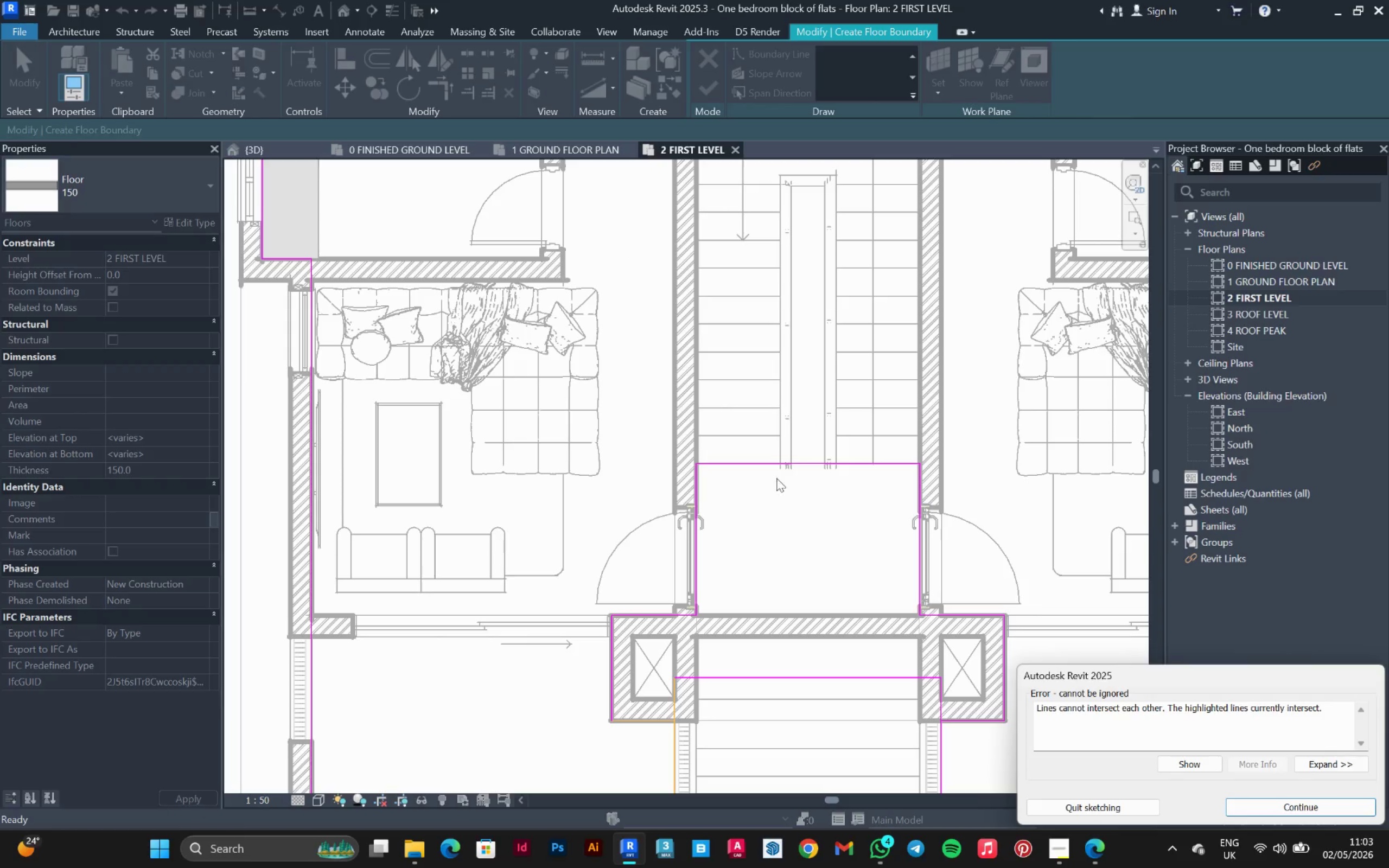 
scroll: coordinate [779, 514], scroll_direction: down, amount: 3.0
 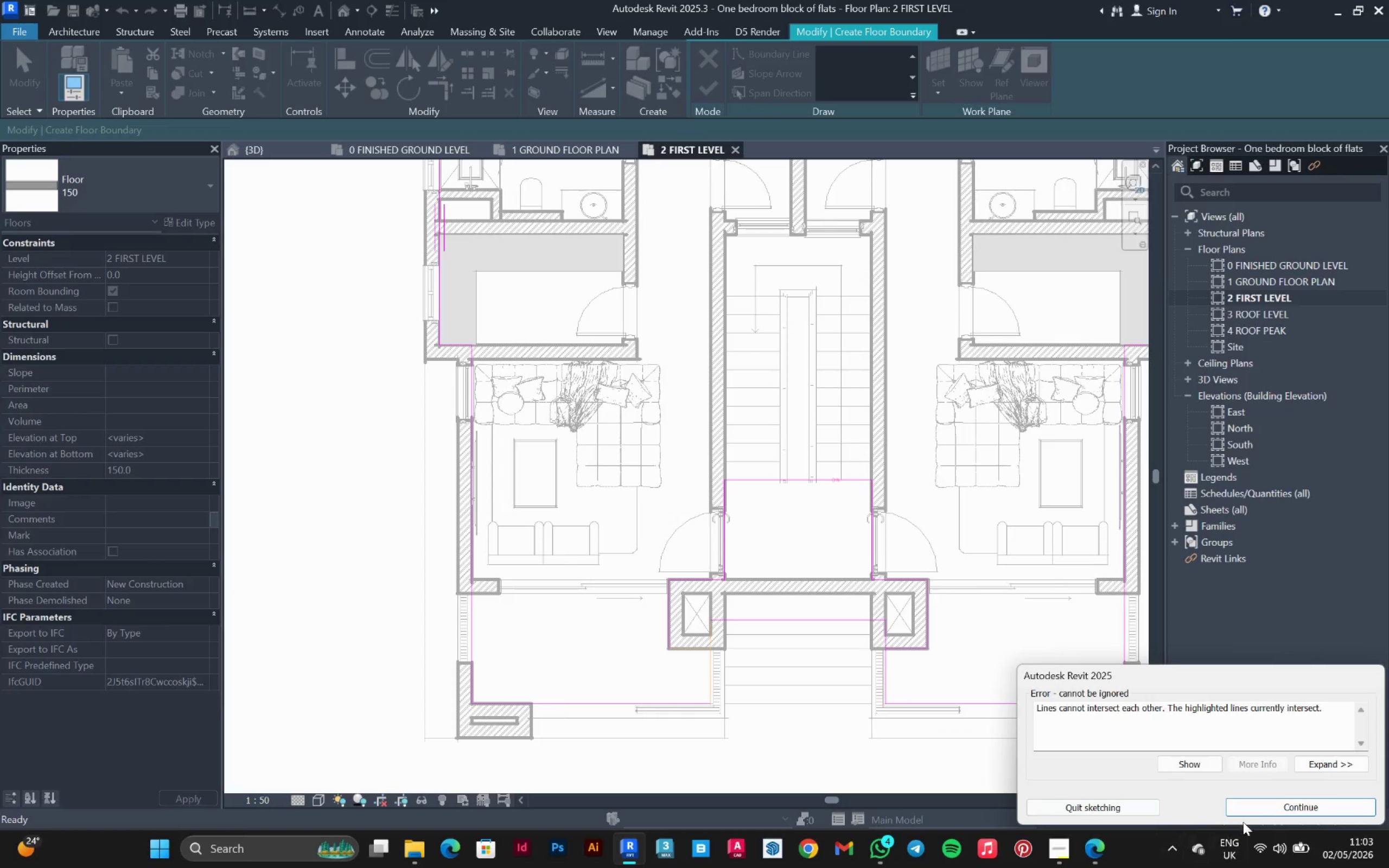 
left_click([1269, 808])
 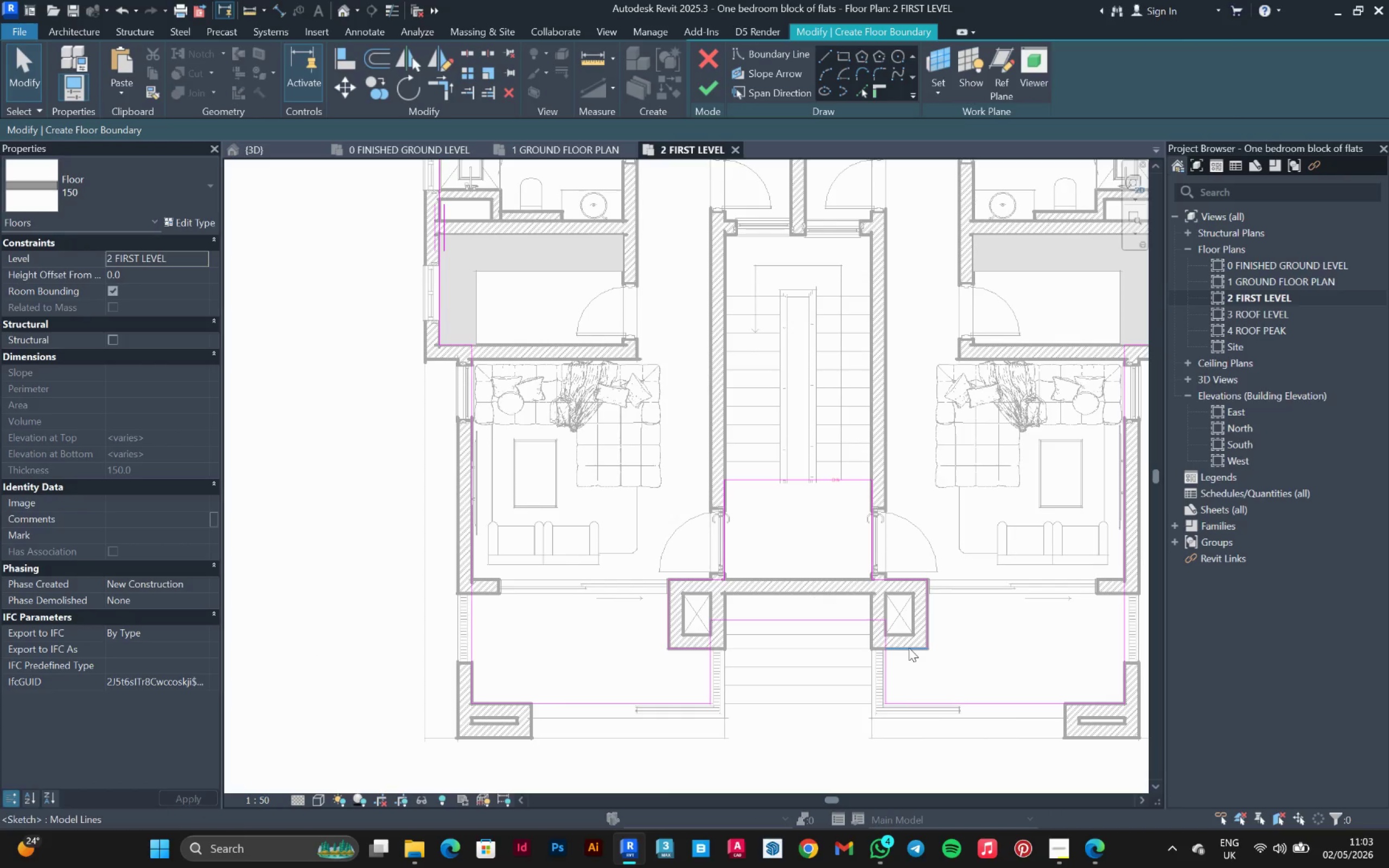 
left_click([909, 648])
 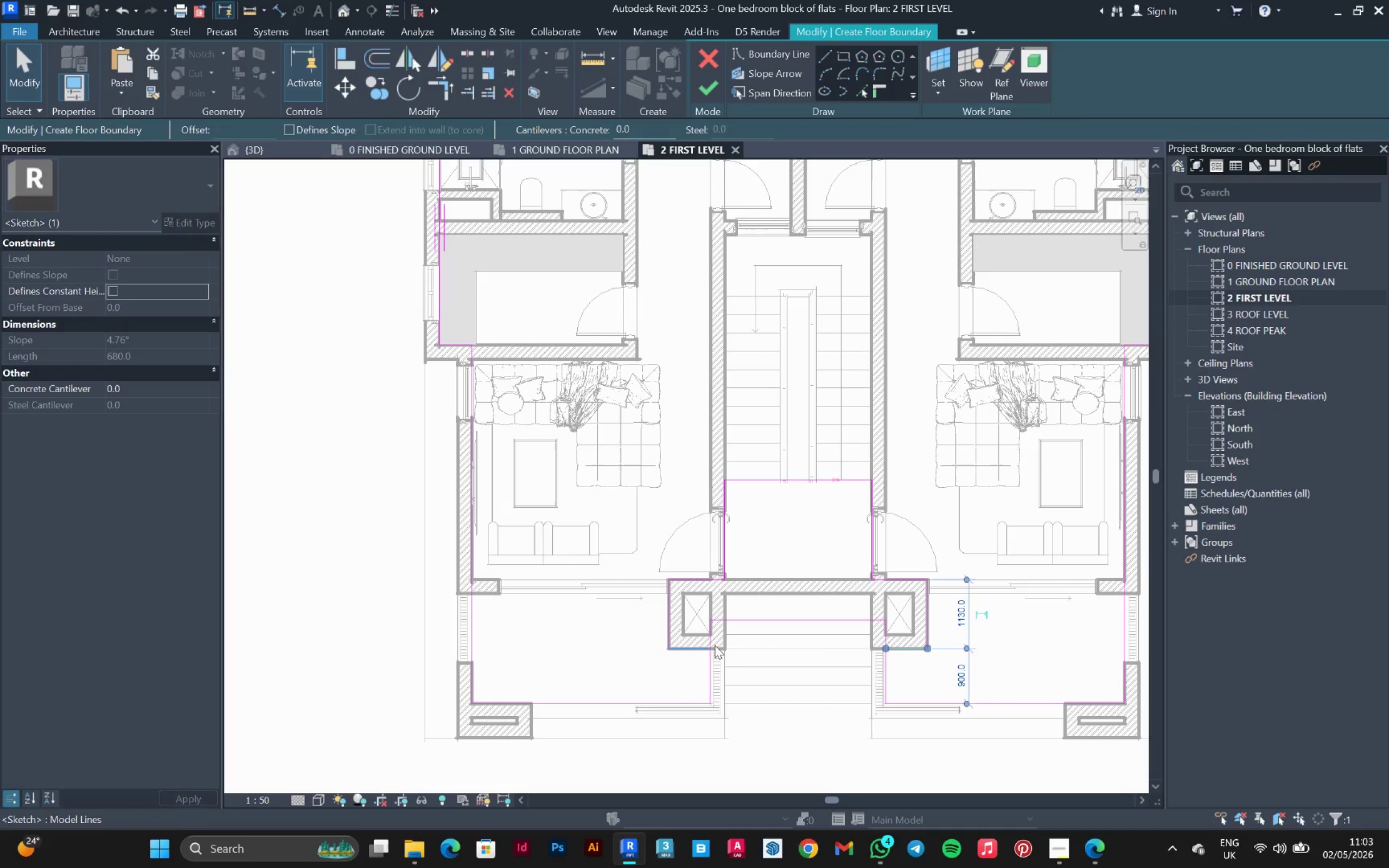 
wait(5.14)
 